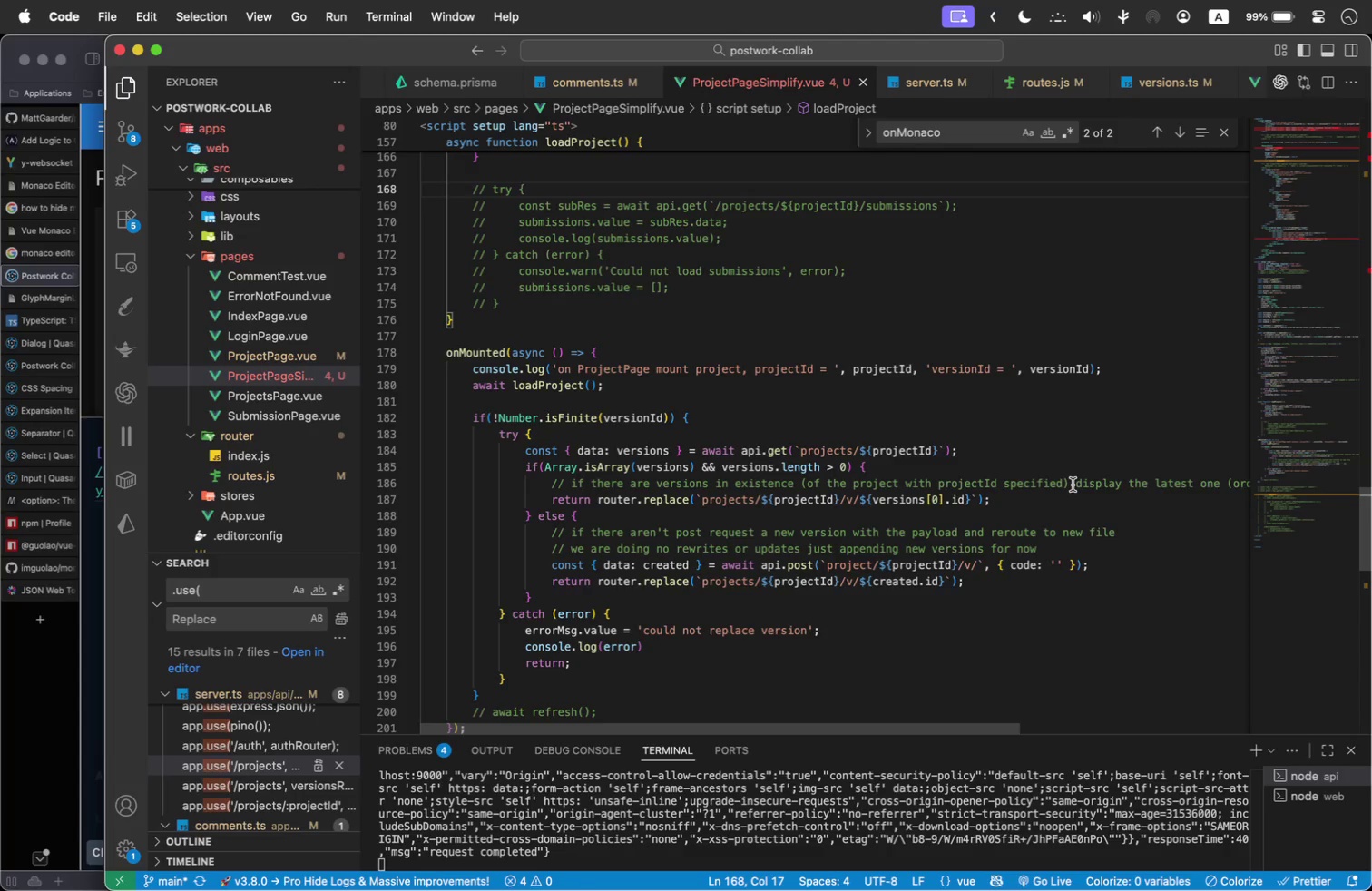 
left_click([938, 451])
 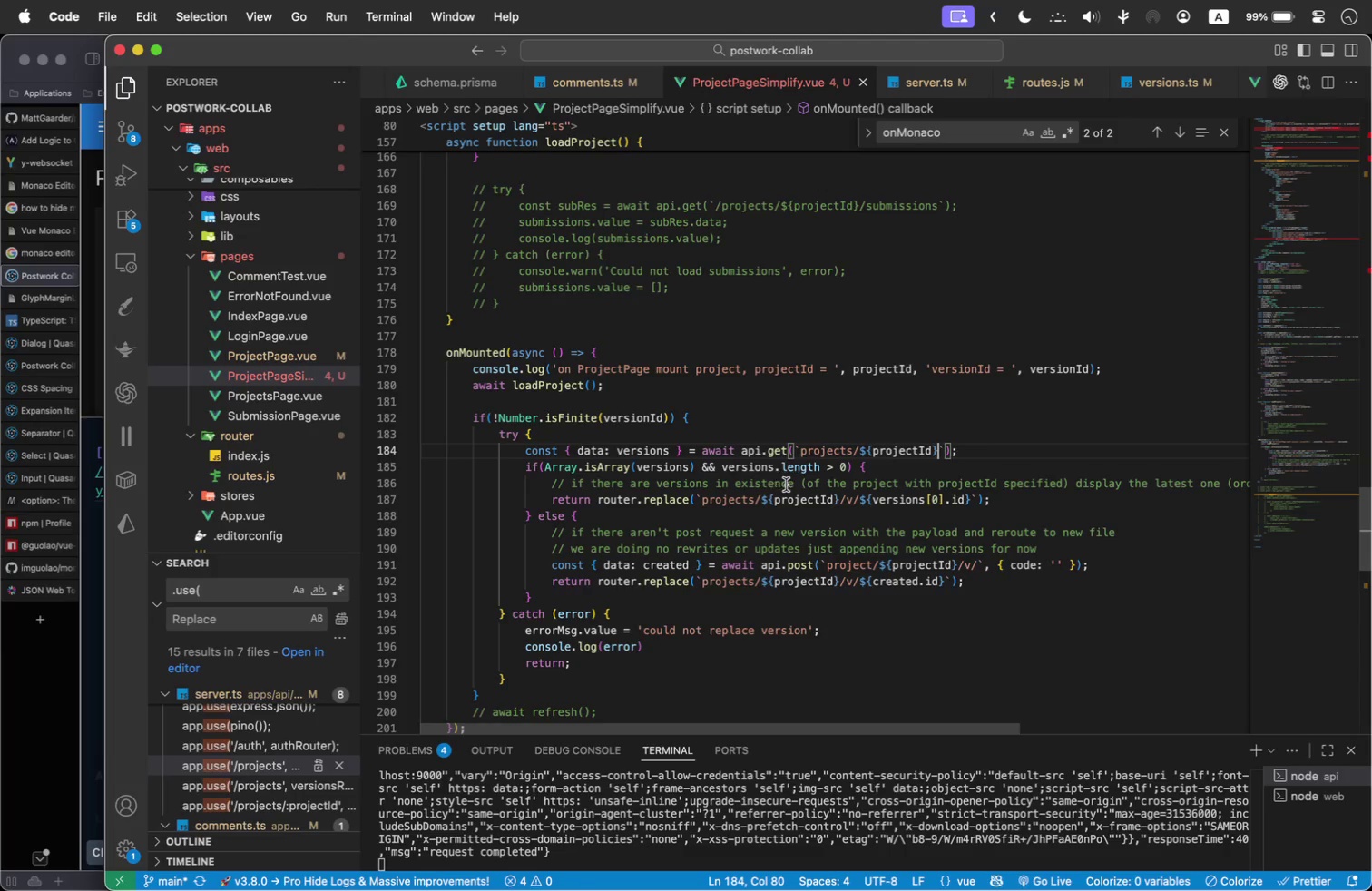 
wait(17.2)
 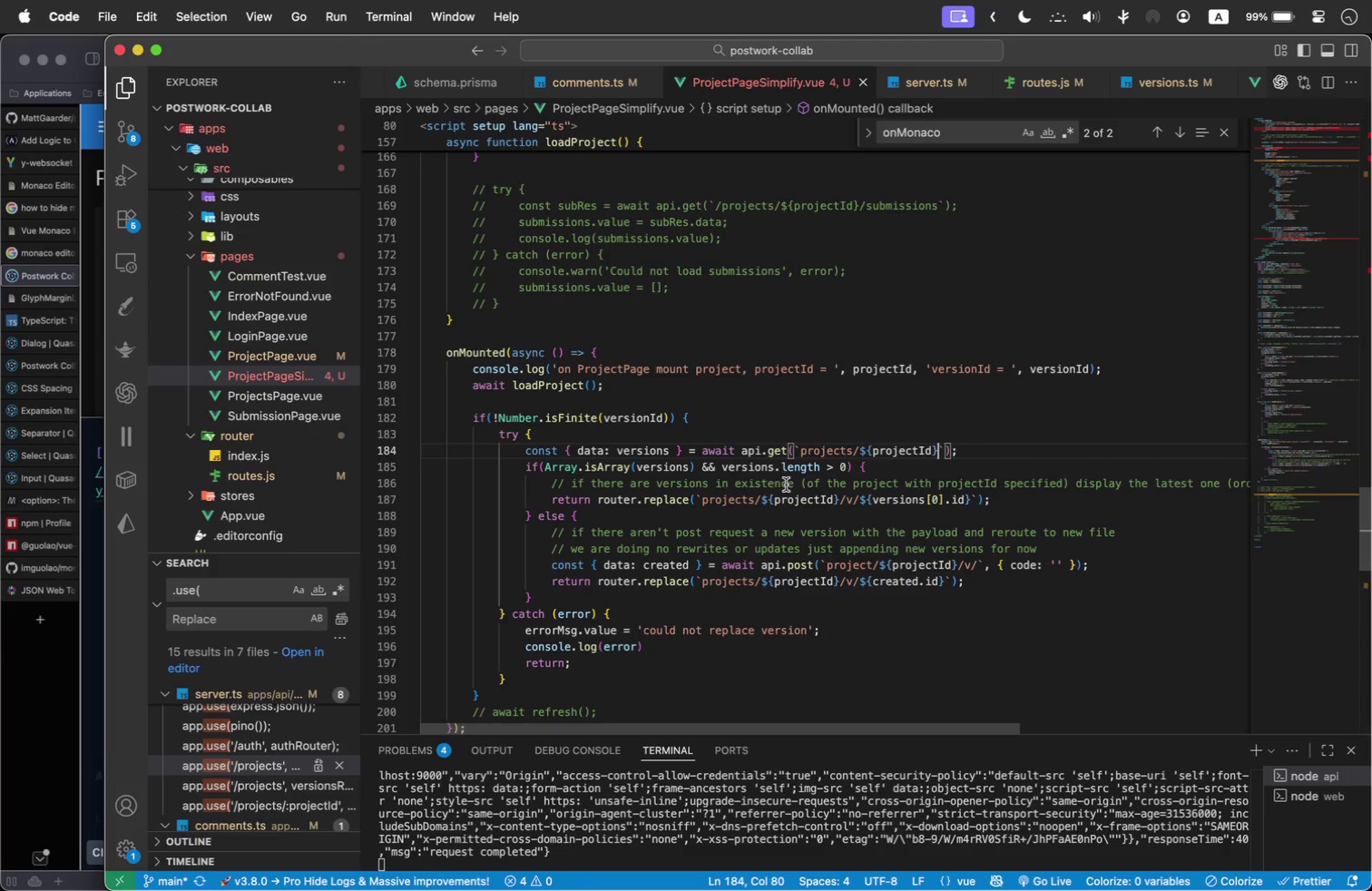 
mouse_move([642, 495])
 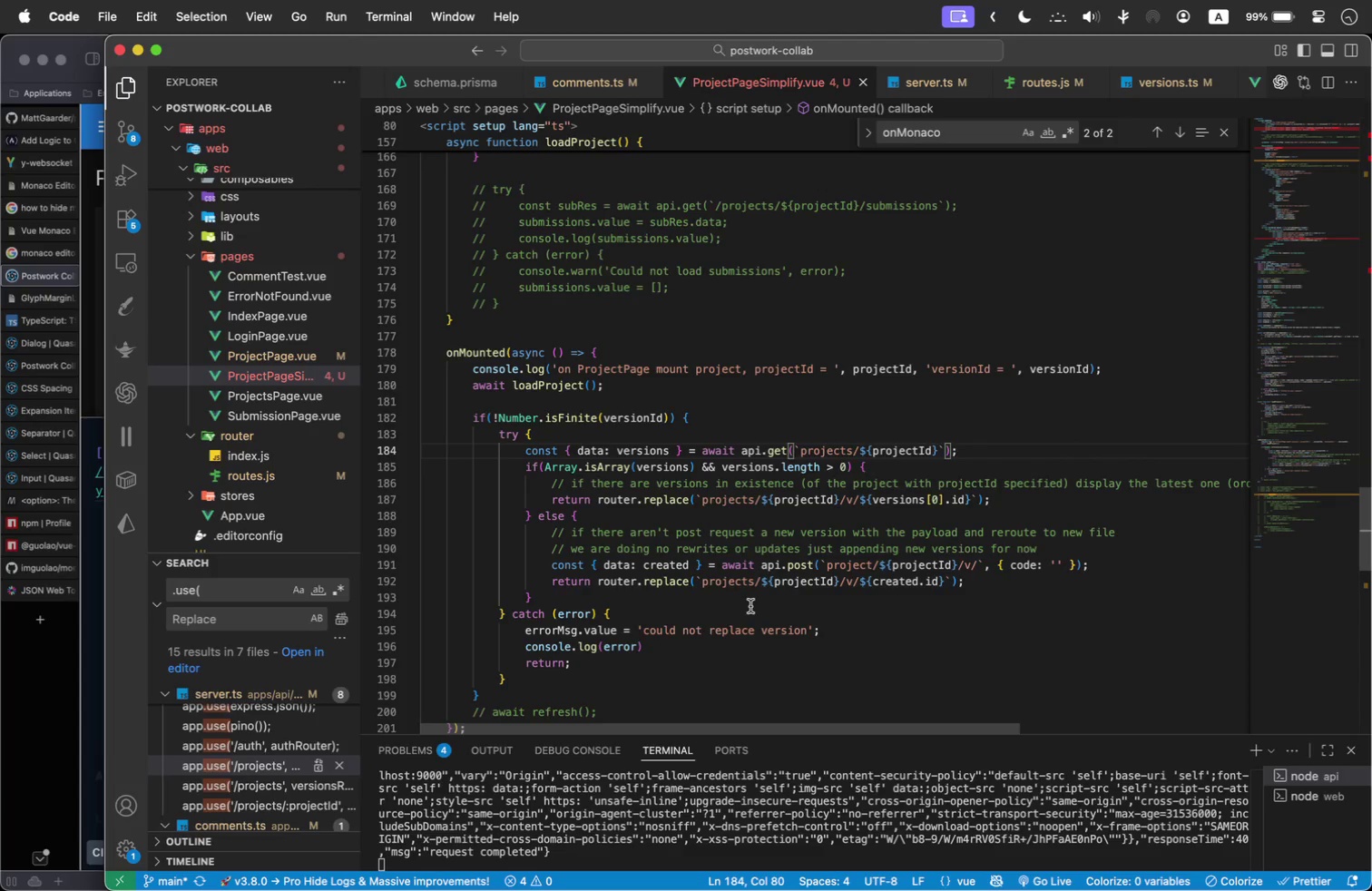 
wait(16.33)
 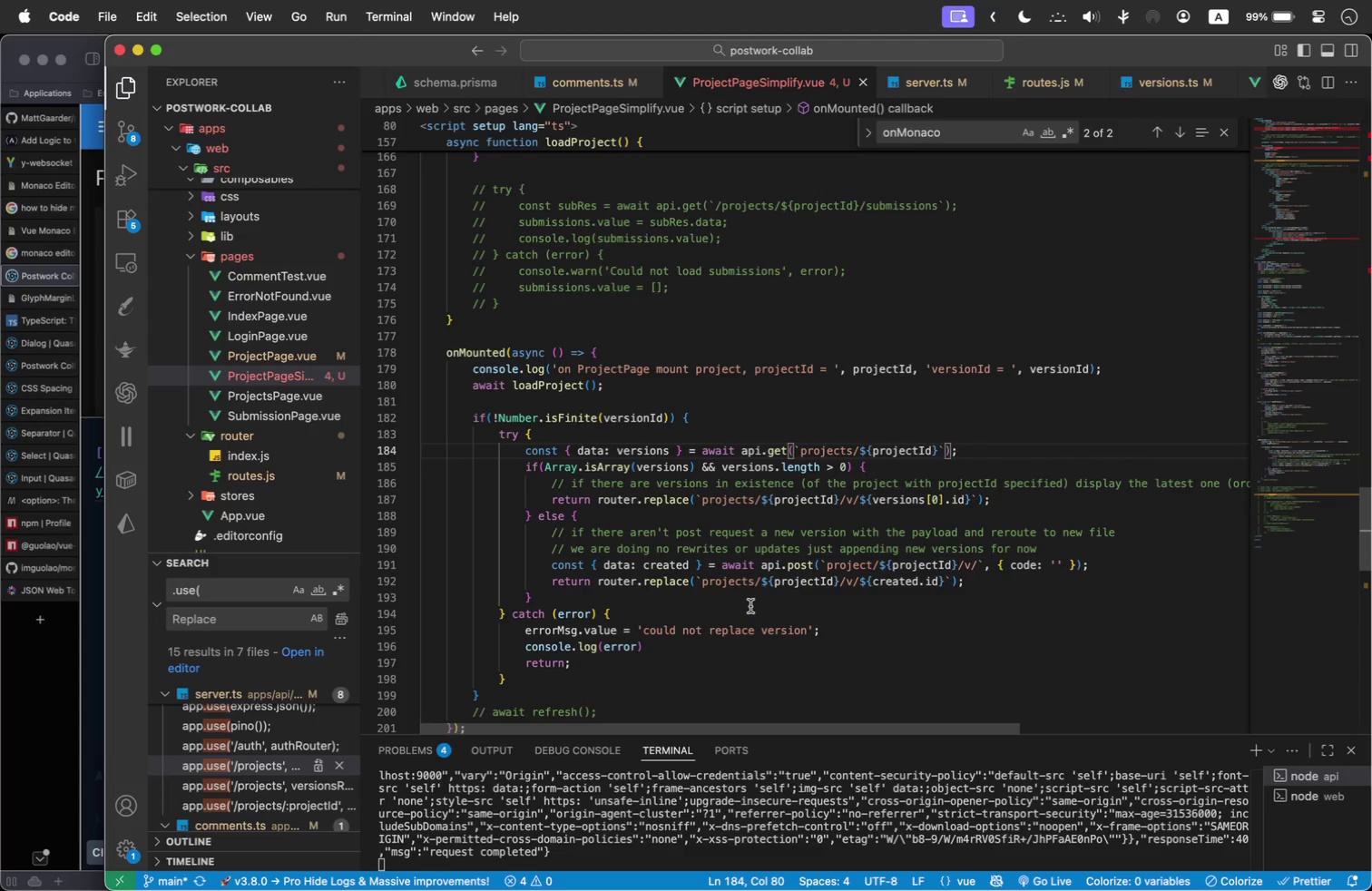 
mouse_move([1040, 571])
 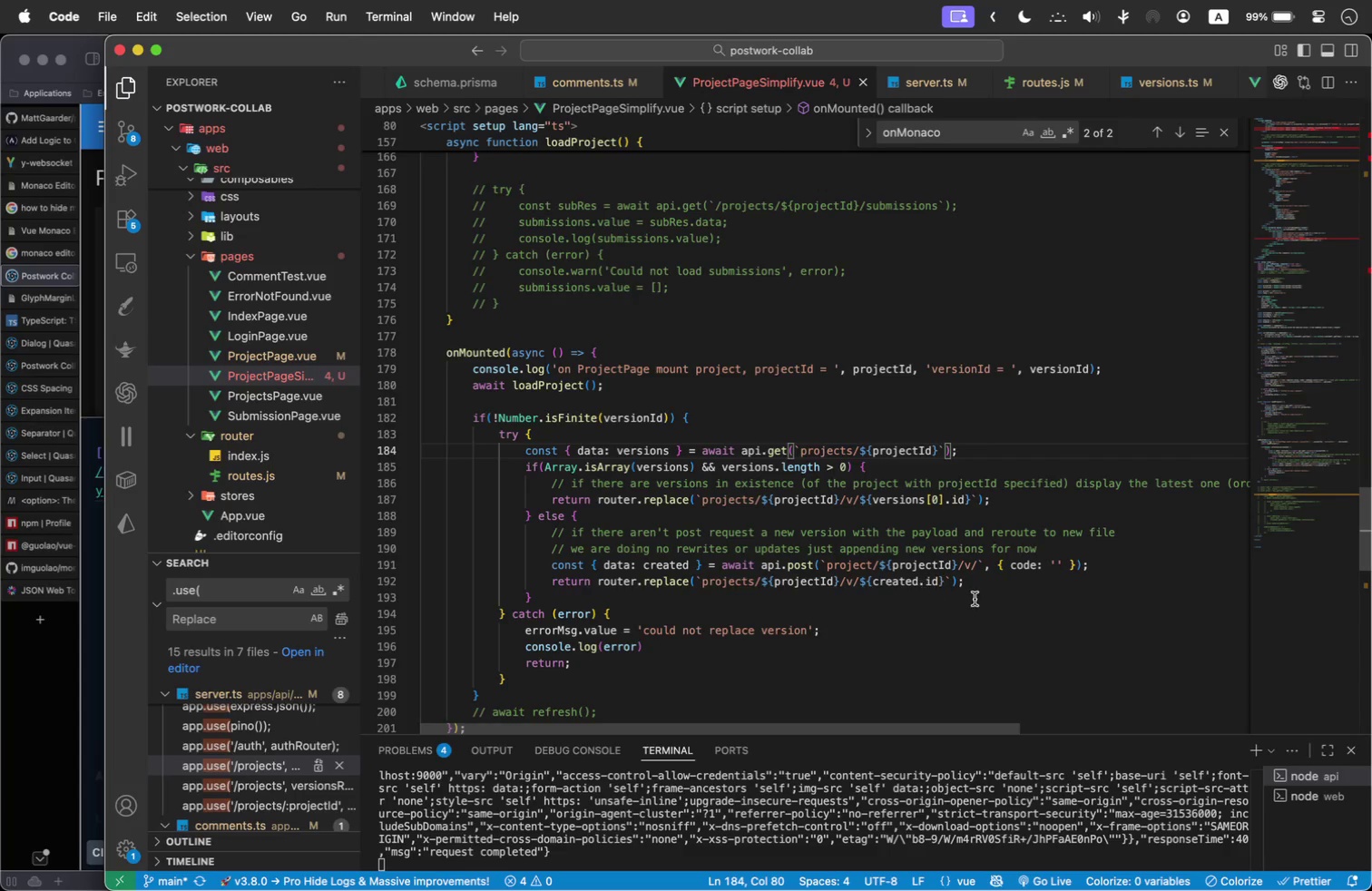 
wait(10.79)
 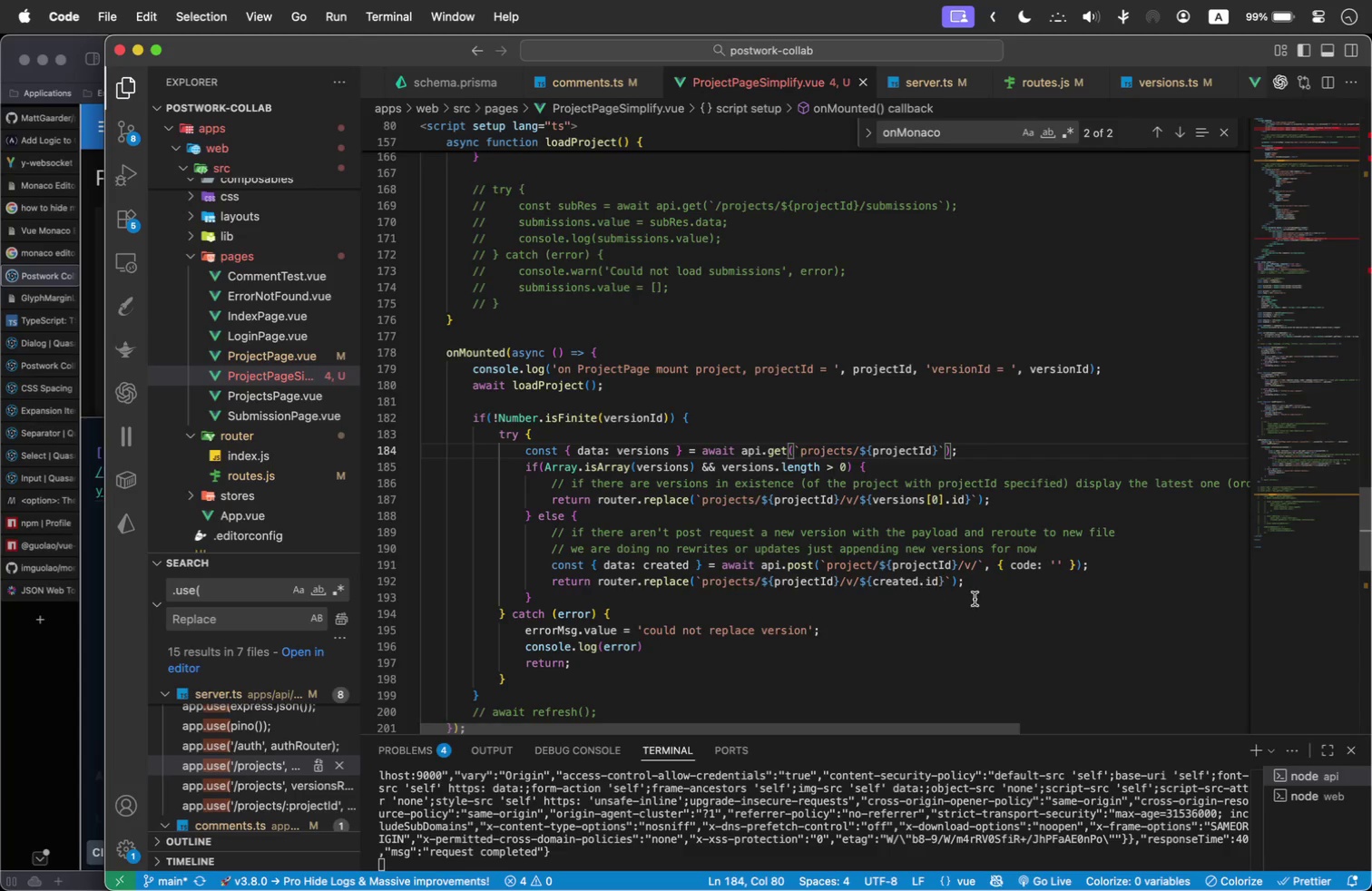 
scroll: coordinate [612, 670], scroll_direction: down, amount: 1.0
 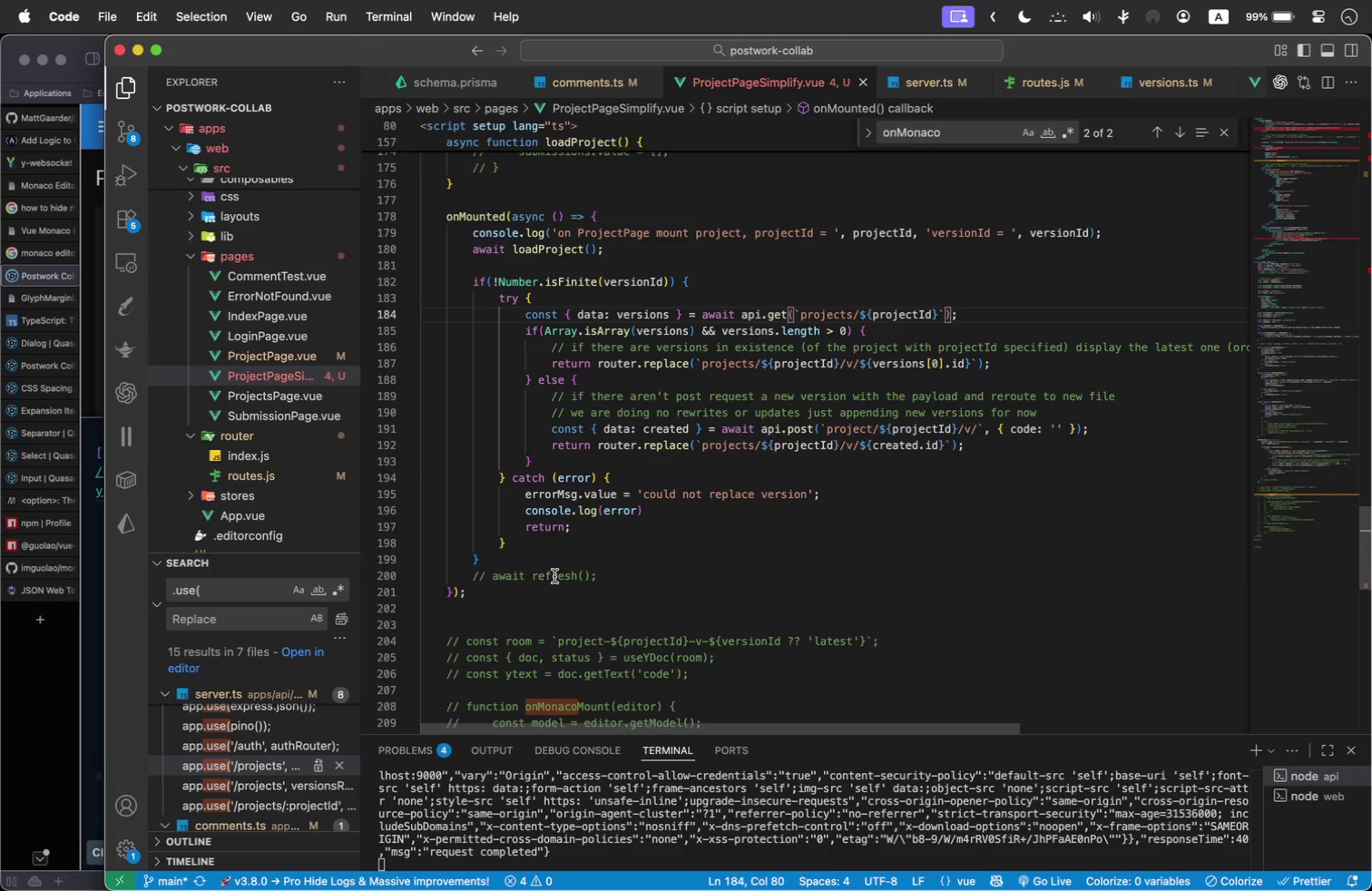 
left_click_drag(start_coordinate=[612, 573], to_coordinate=[474, 572])
 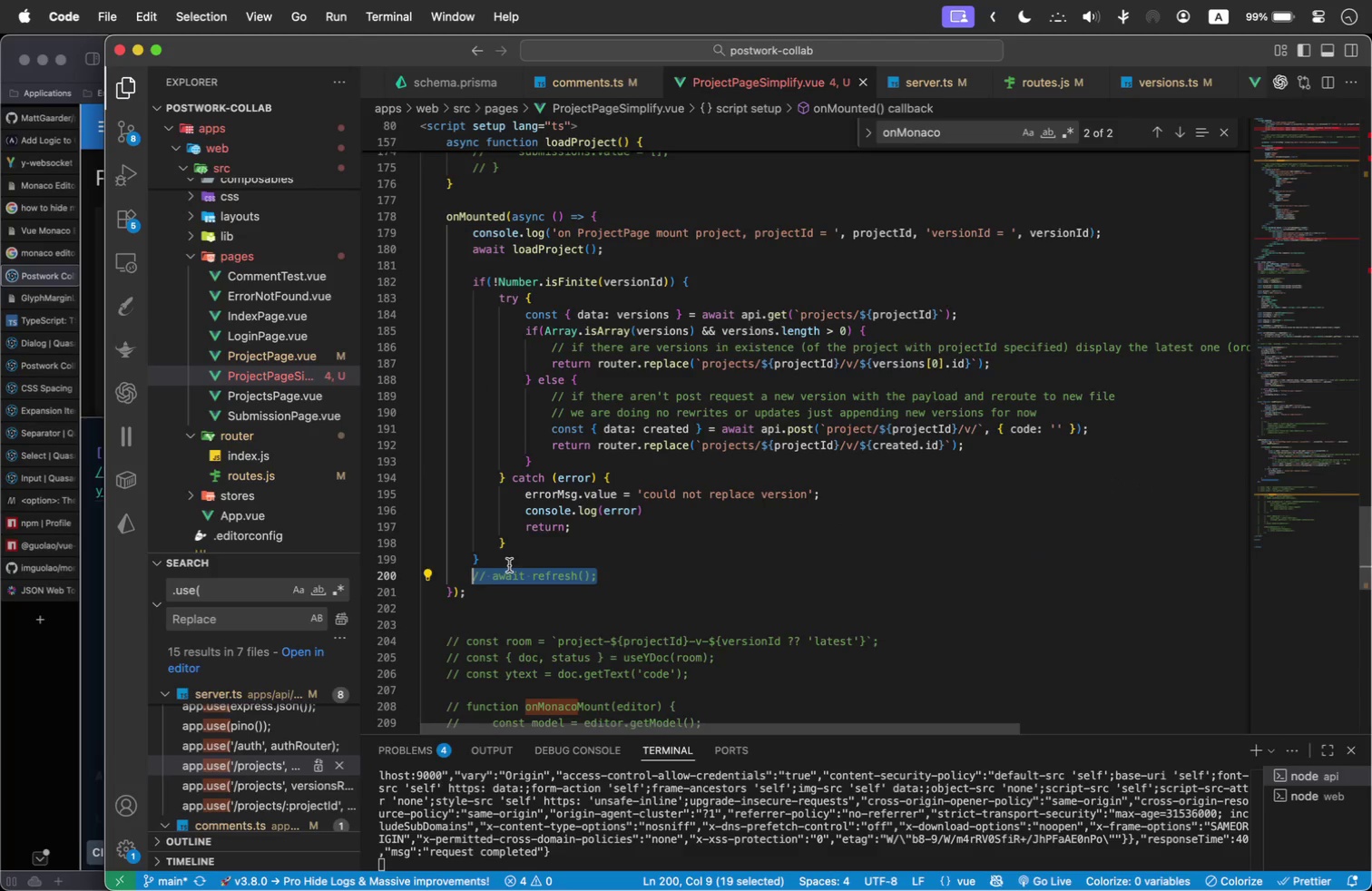 
key(Meta+Slash)
 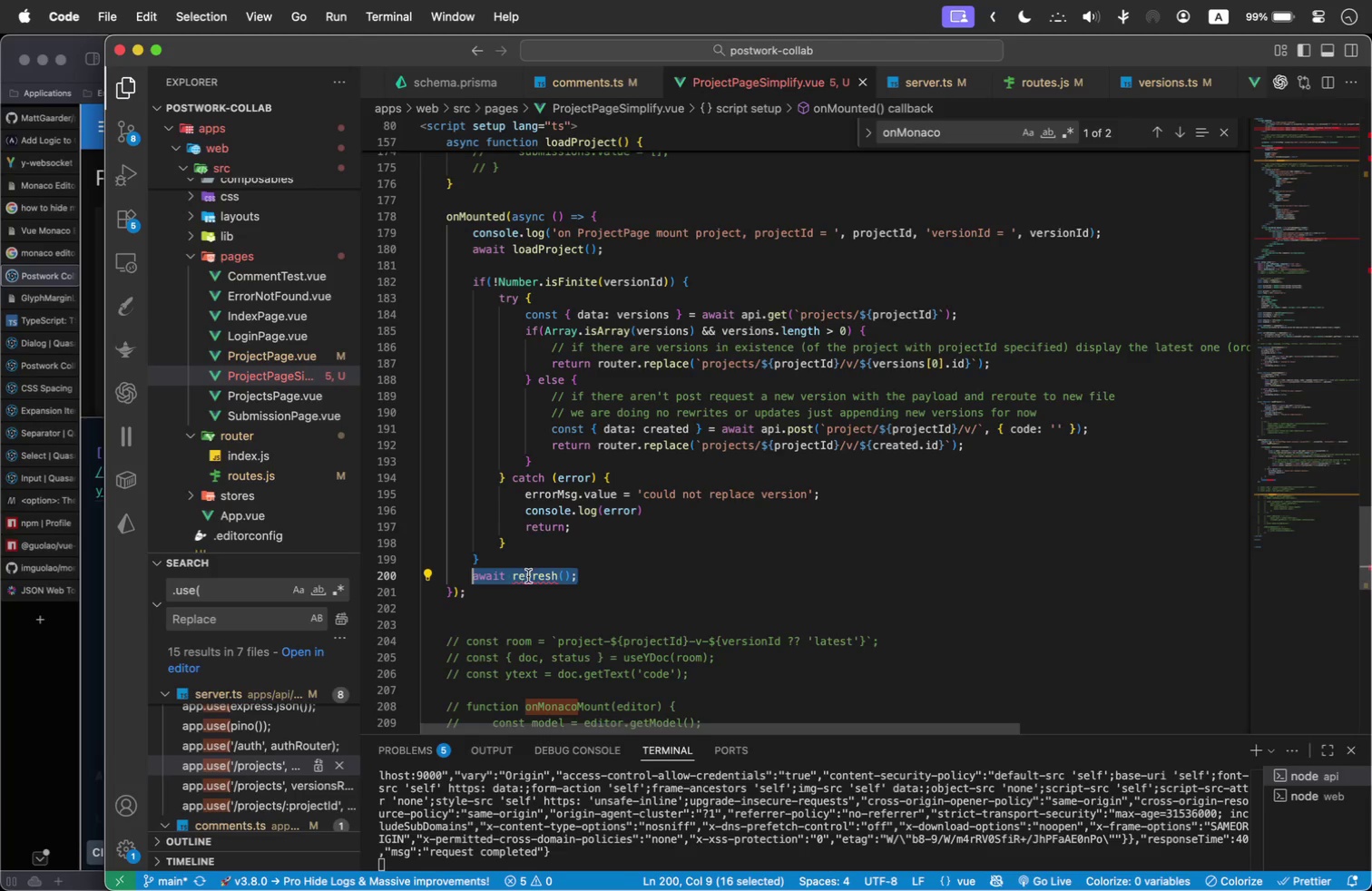 
double_click([528, 576])
 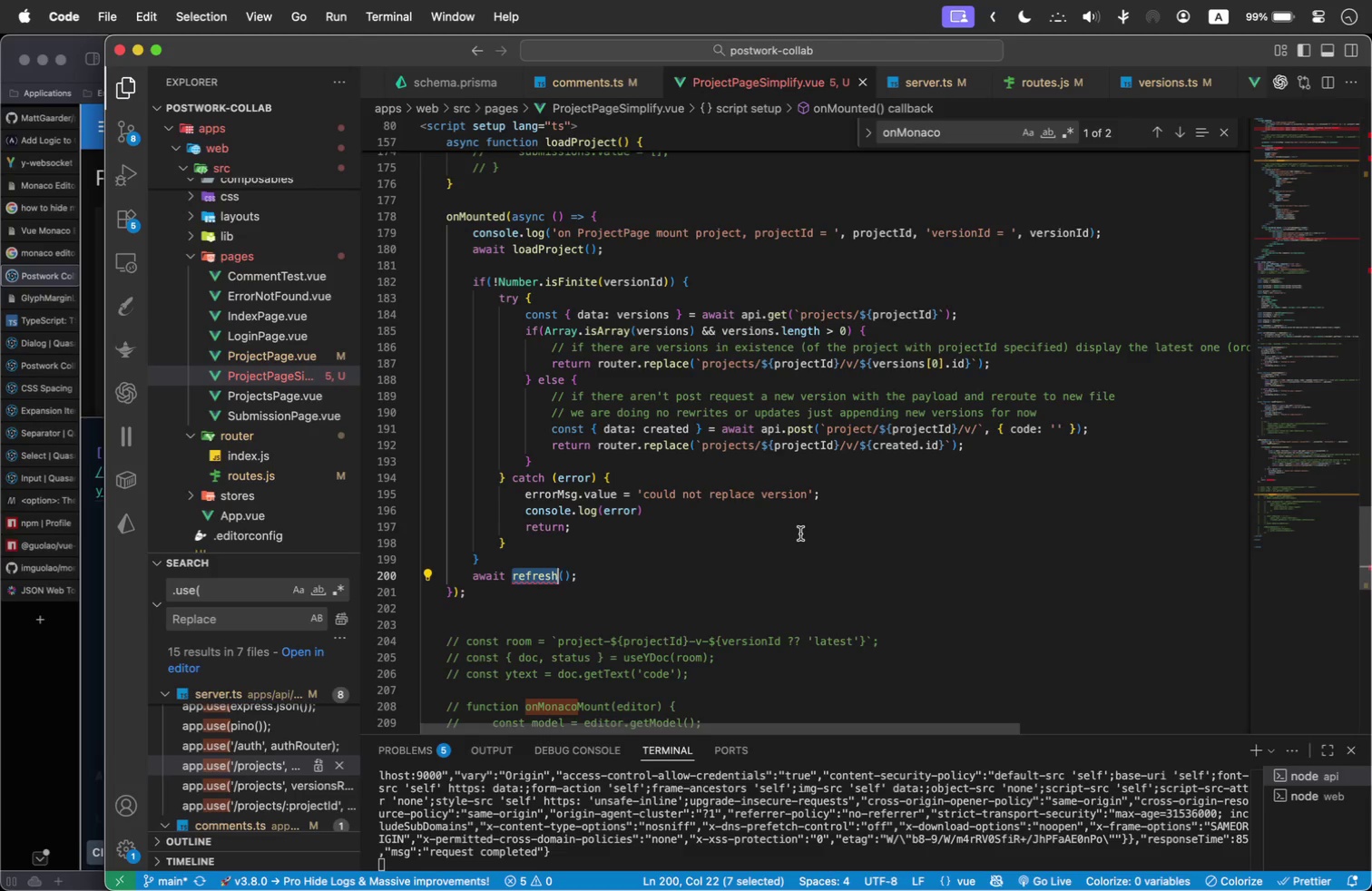 
type(fetcg)
key(Backspace)
type(h)
 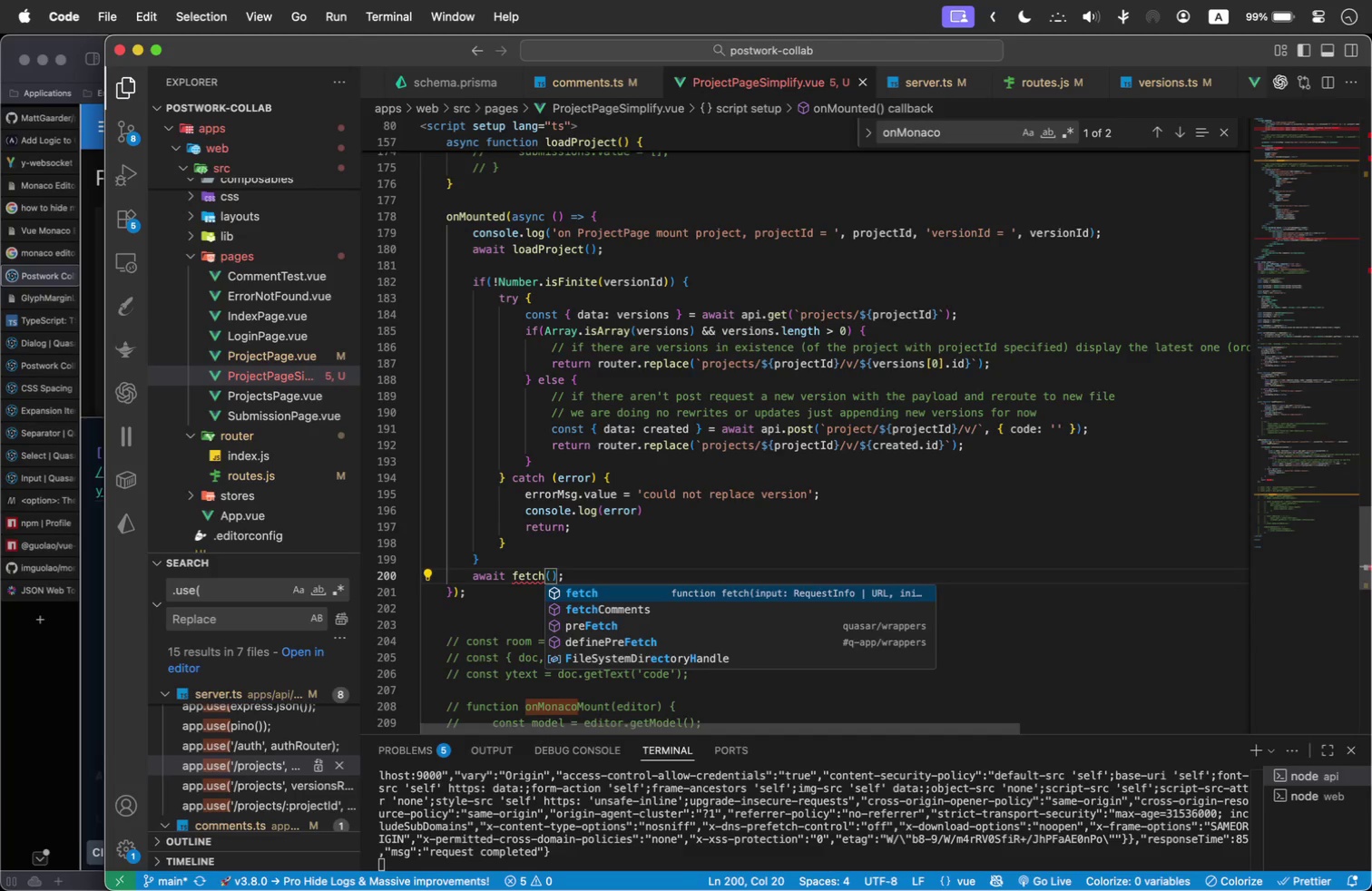 
key(ArrowDown)
 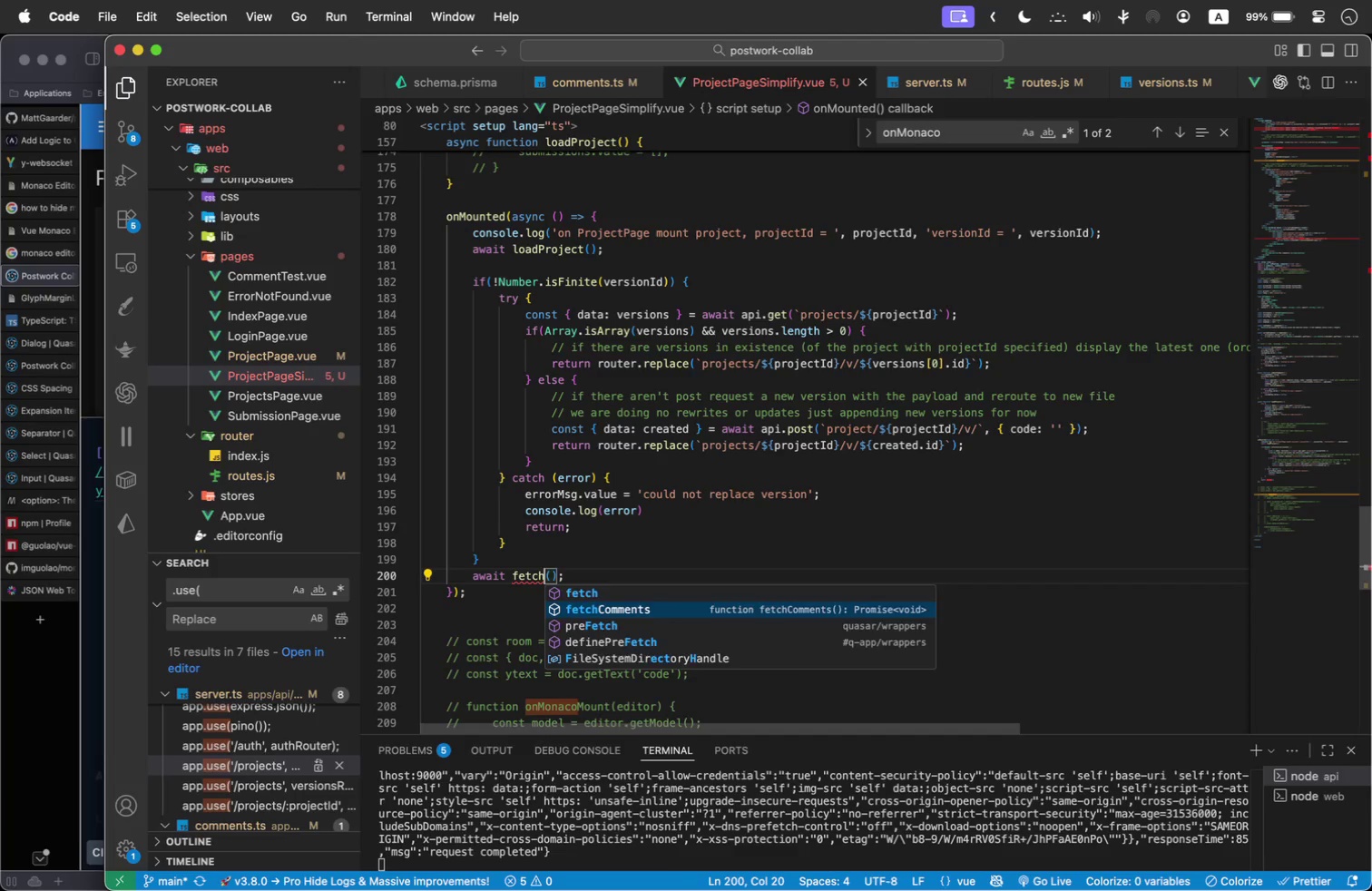 
key(Enter)
 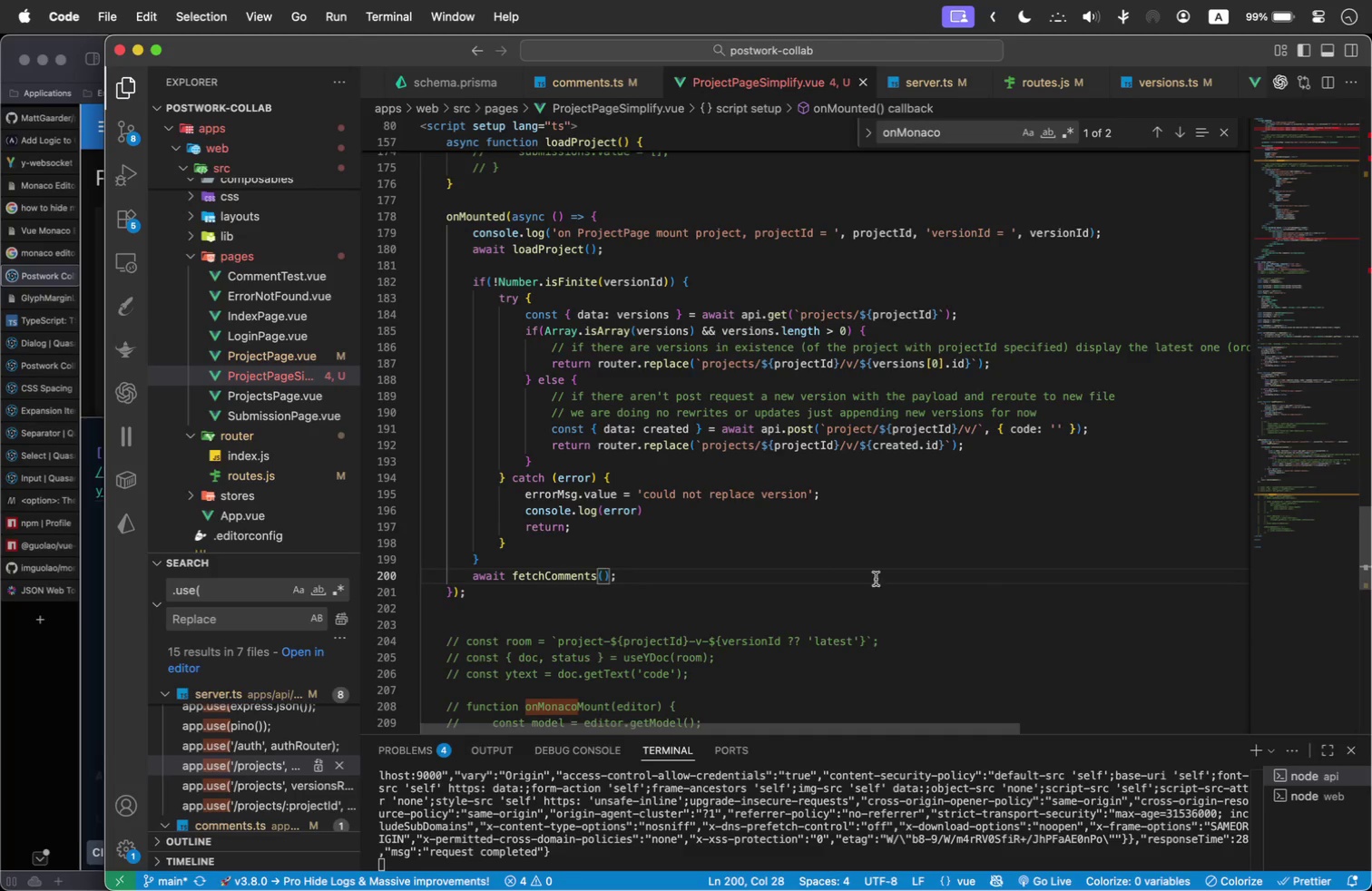 
left_click([1004, 603])
 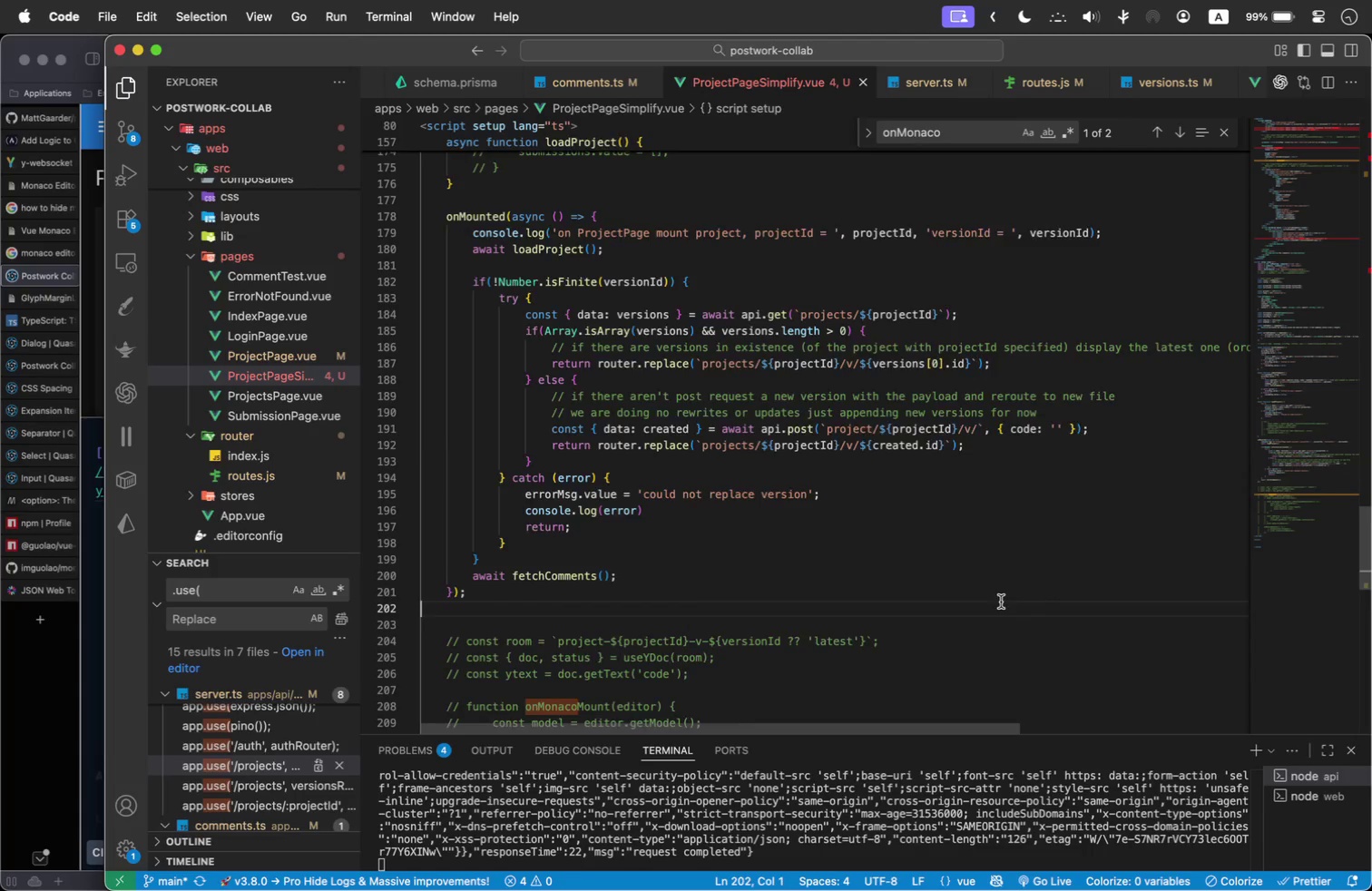 
scroll: coordinate [994, 601], scroll_direction: down, amount: 1.0
 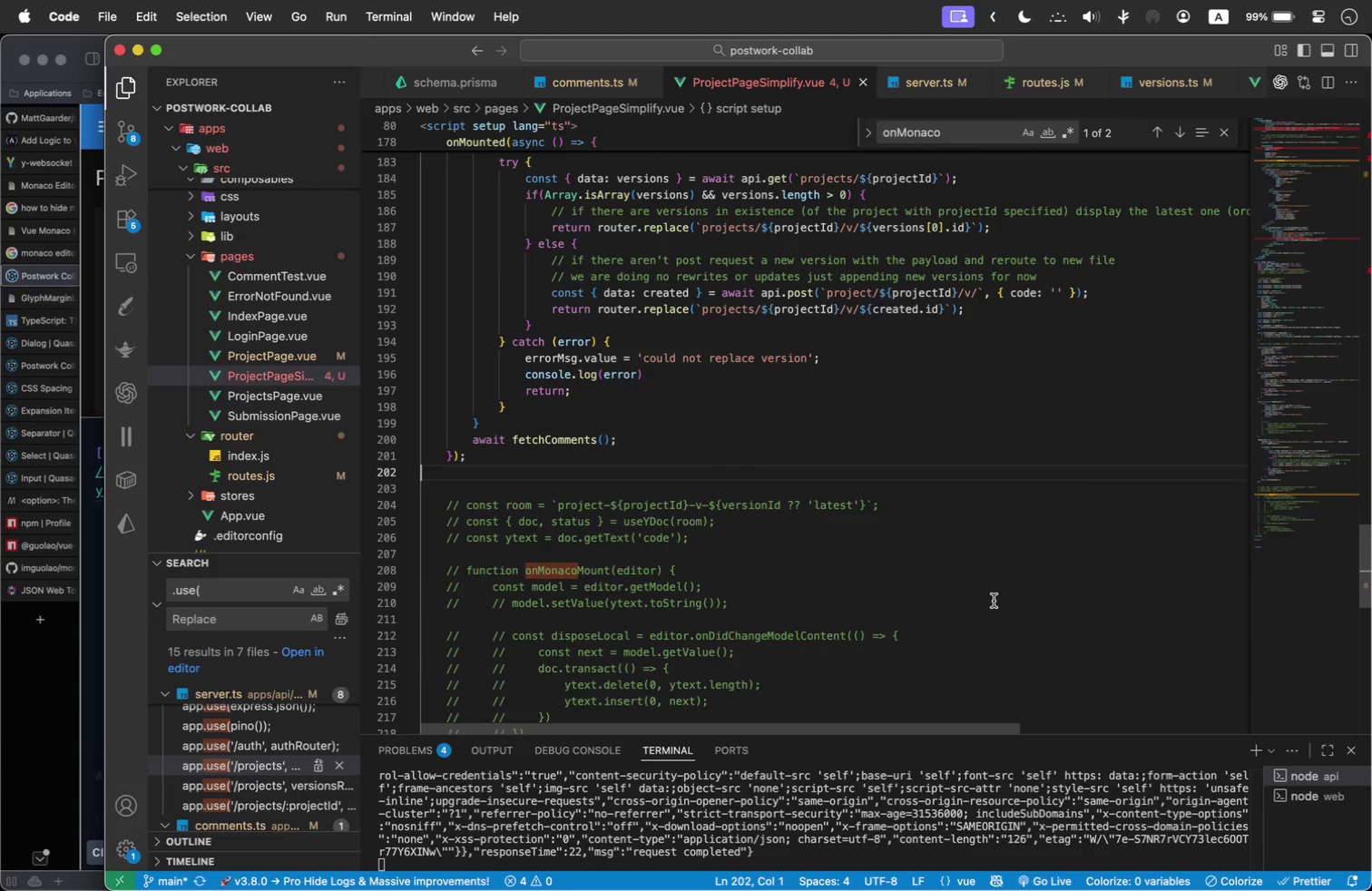 
scroll: coordinate [836, 593], scroll_direction: up, amount: 23.0
 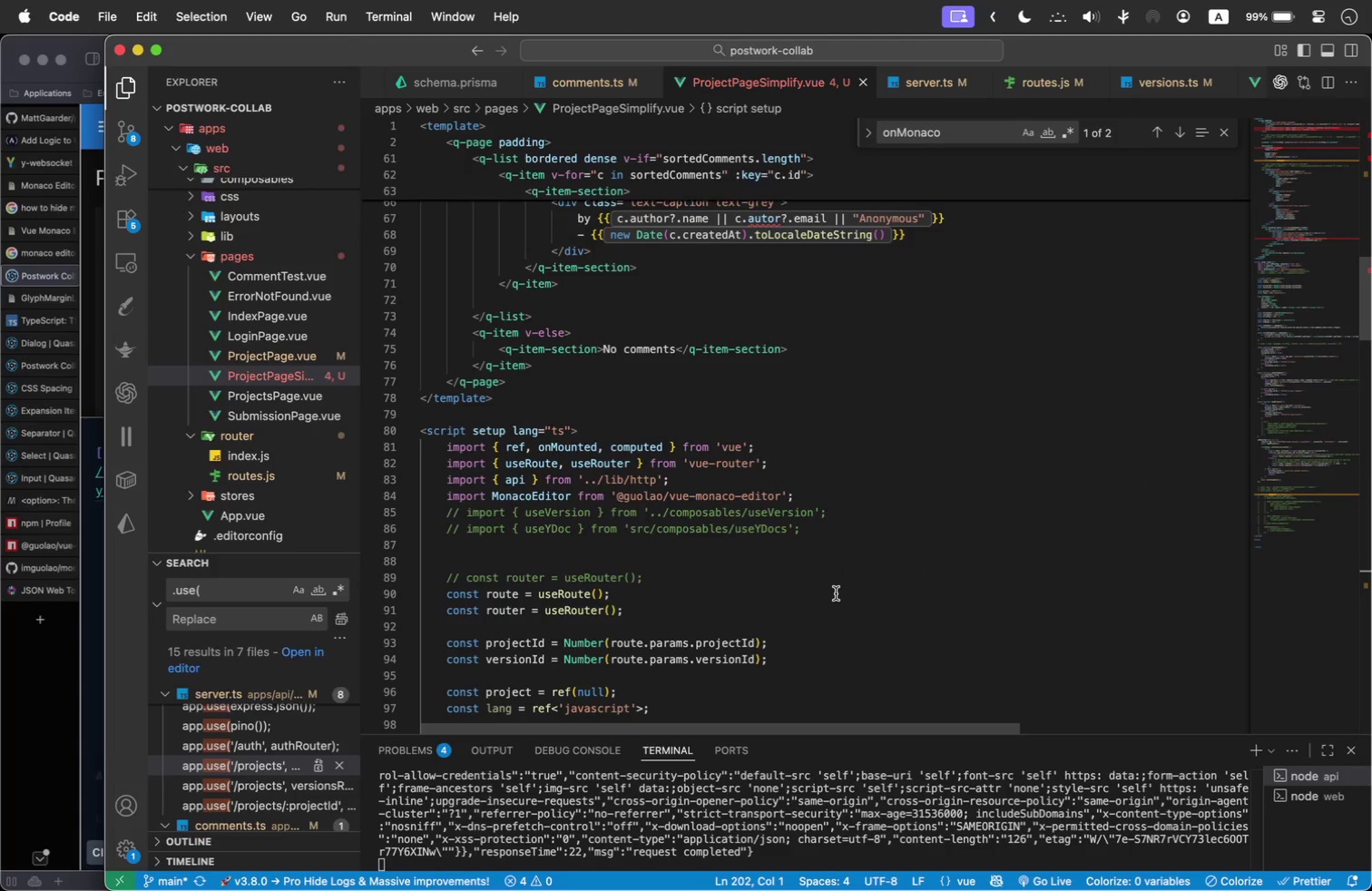 
scroll: coordinate [835, 592], scroll_direction: down, amount: 1.0
 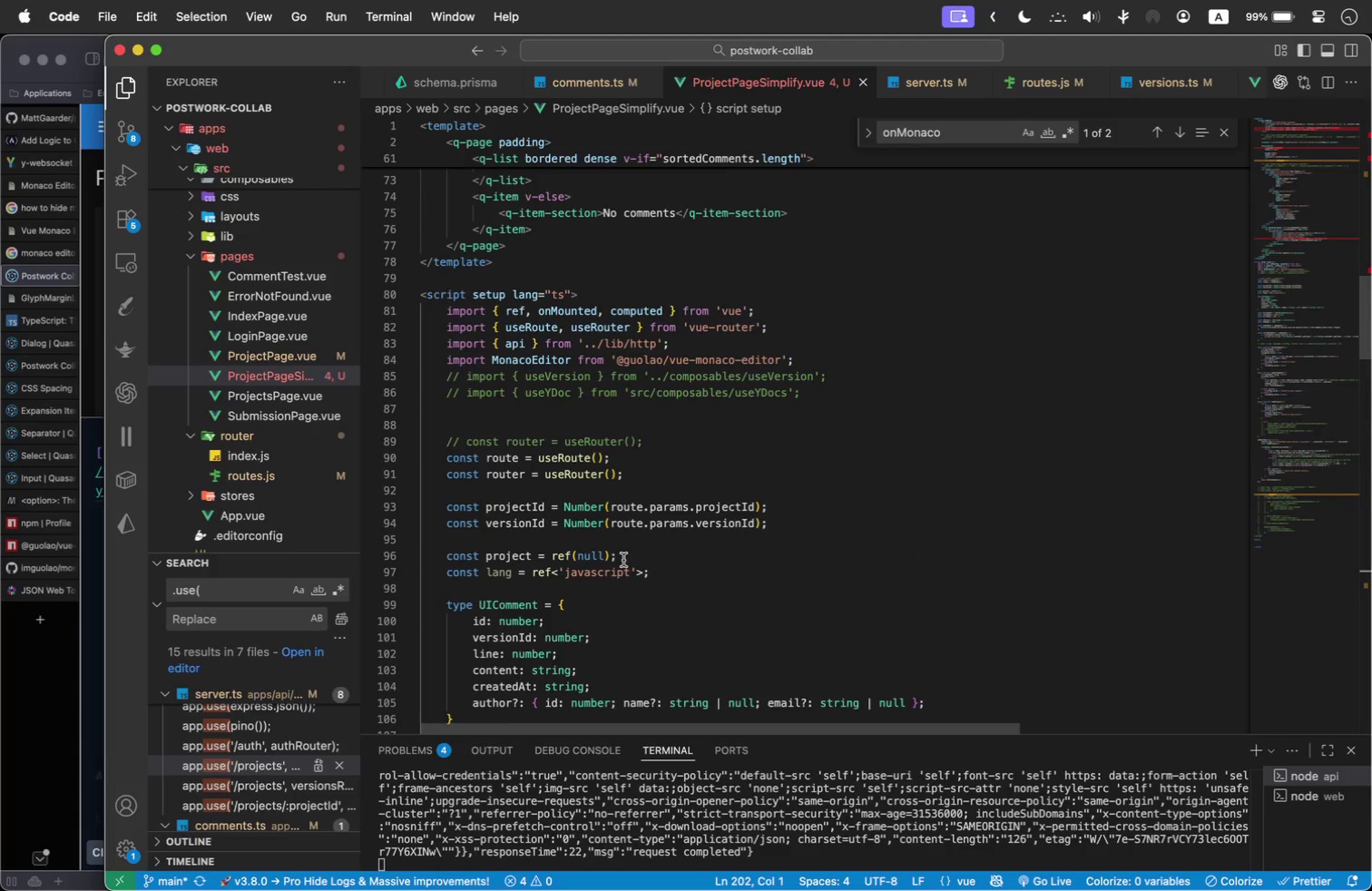 
left_click_drag(start_coordinate=[669, 572], to_coordinate=[538, 583])
 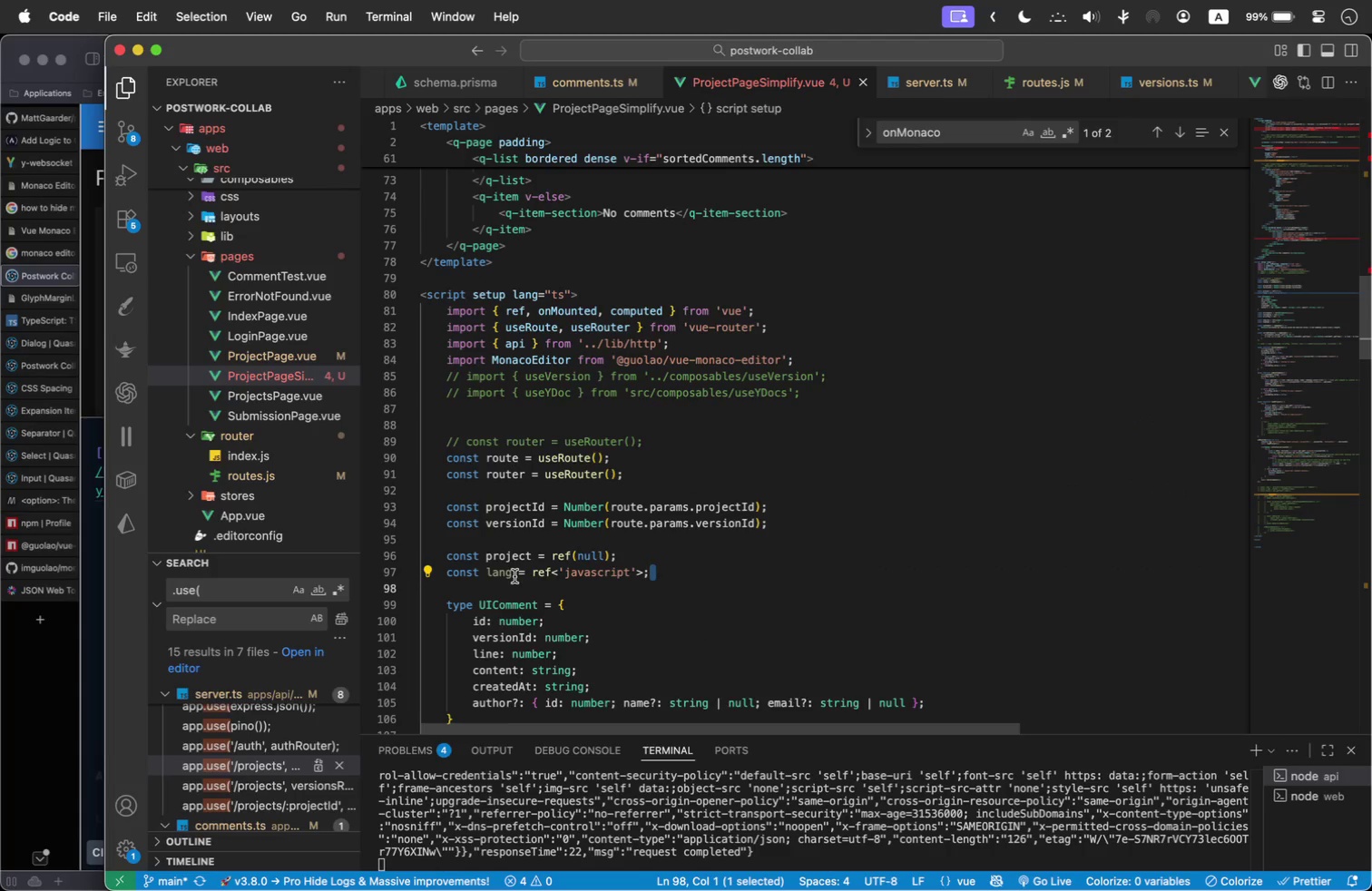 
left_click([511, 576])
 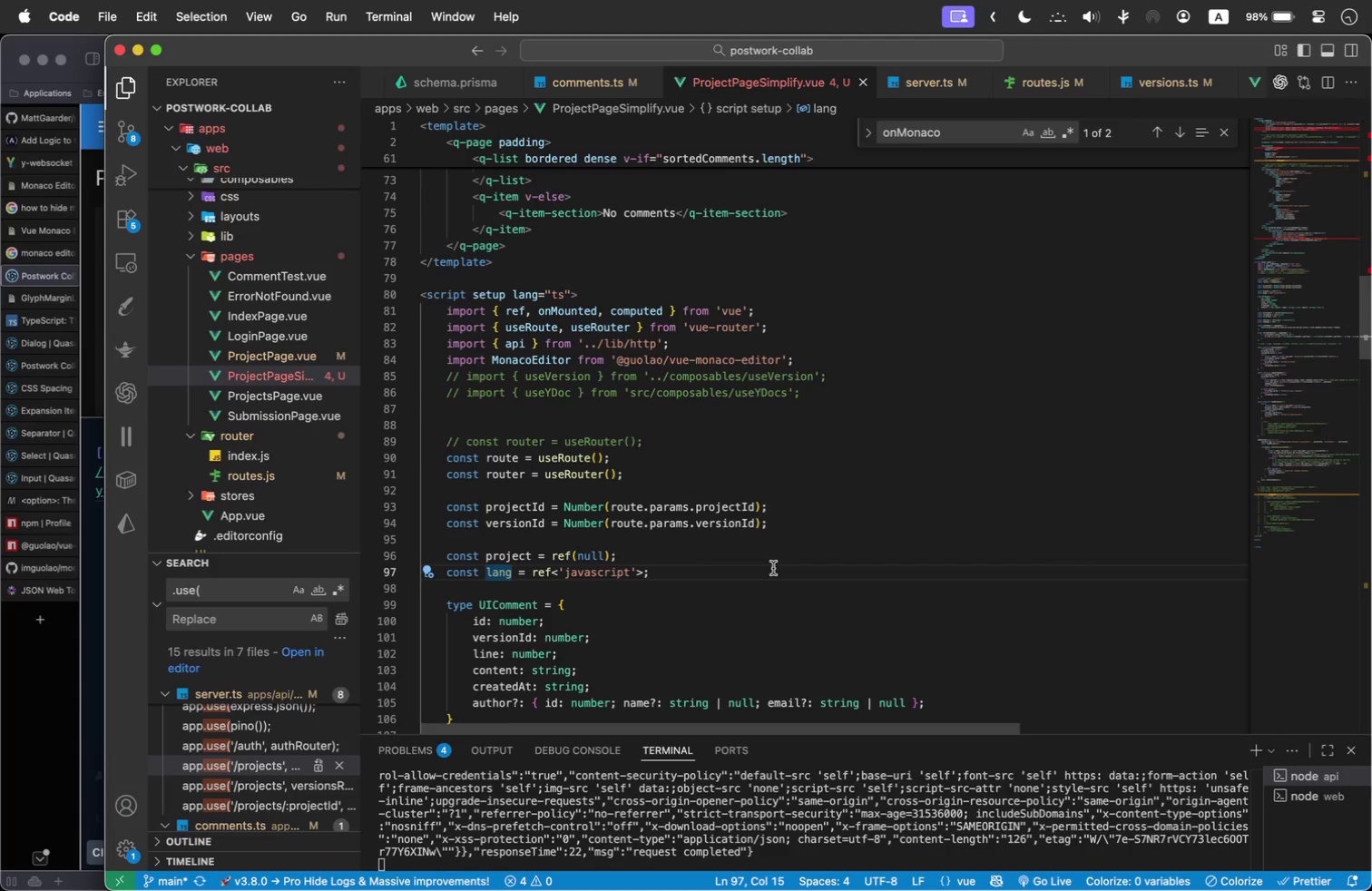 
type(uage)
 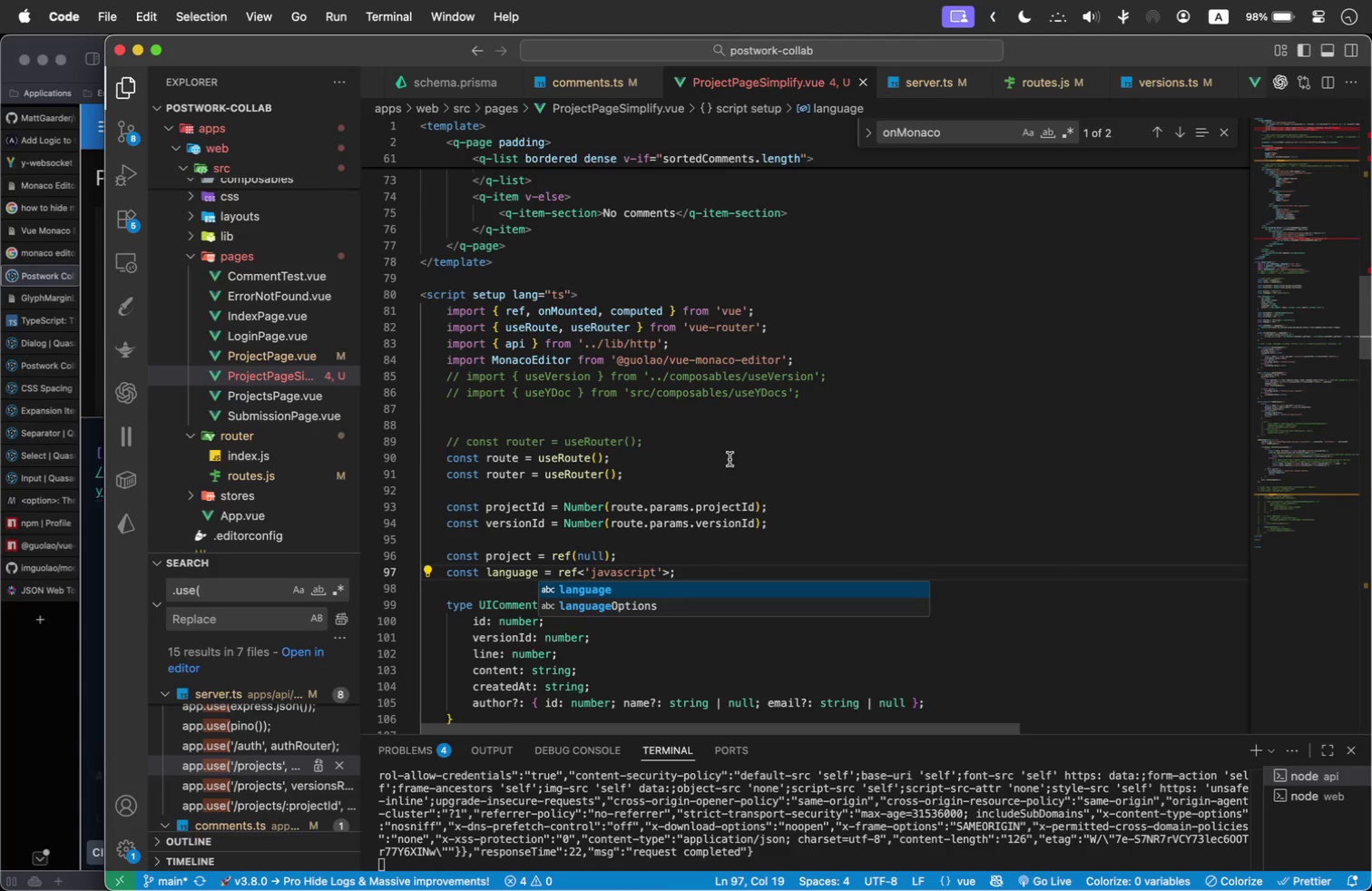 
left_click([835, 418])
 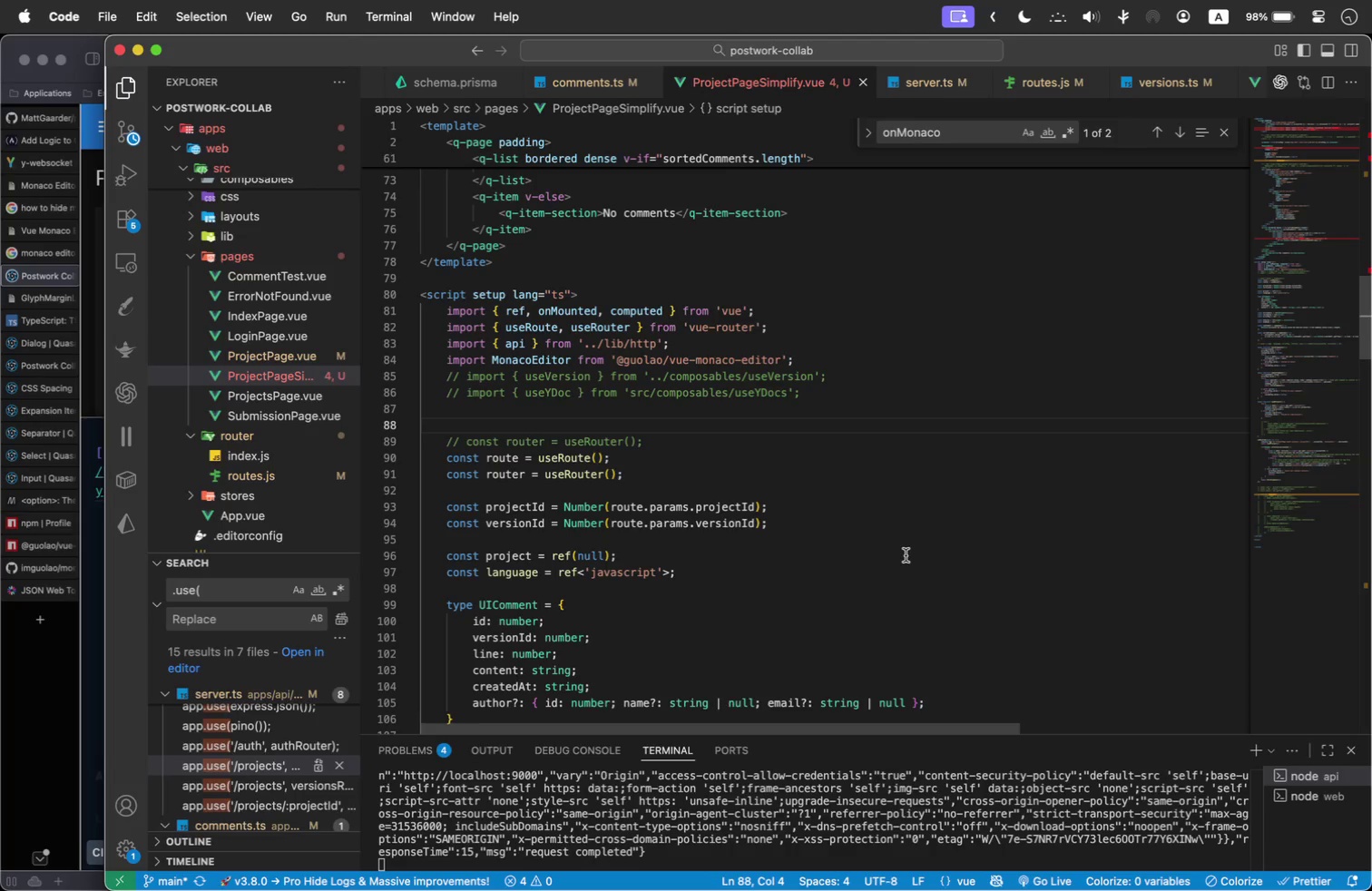 
scroll: coordinate [906, 555], scroll_direction: up, amount: 2.0
 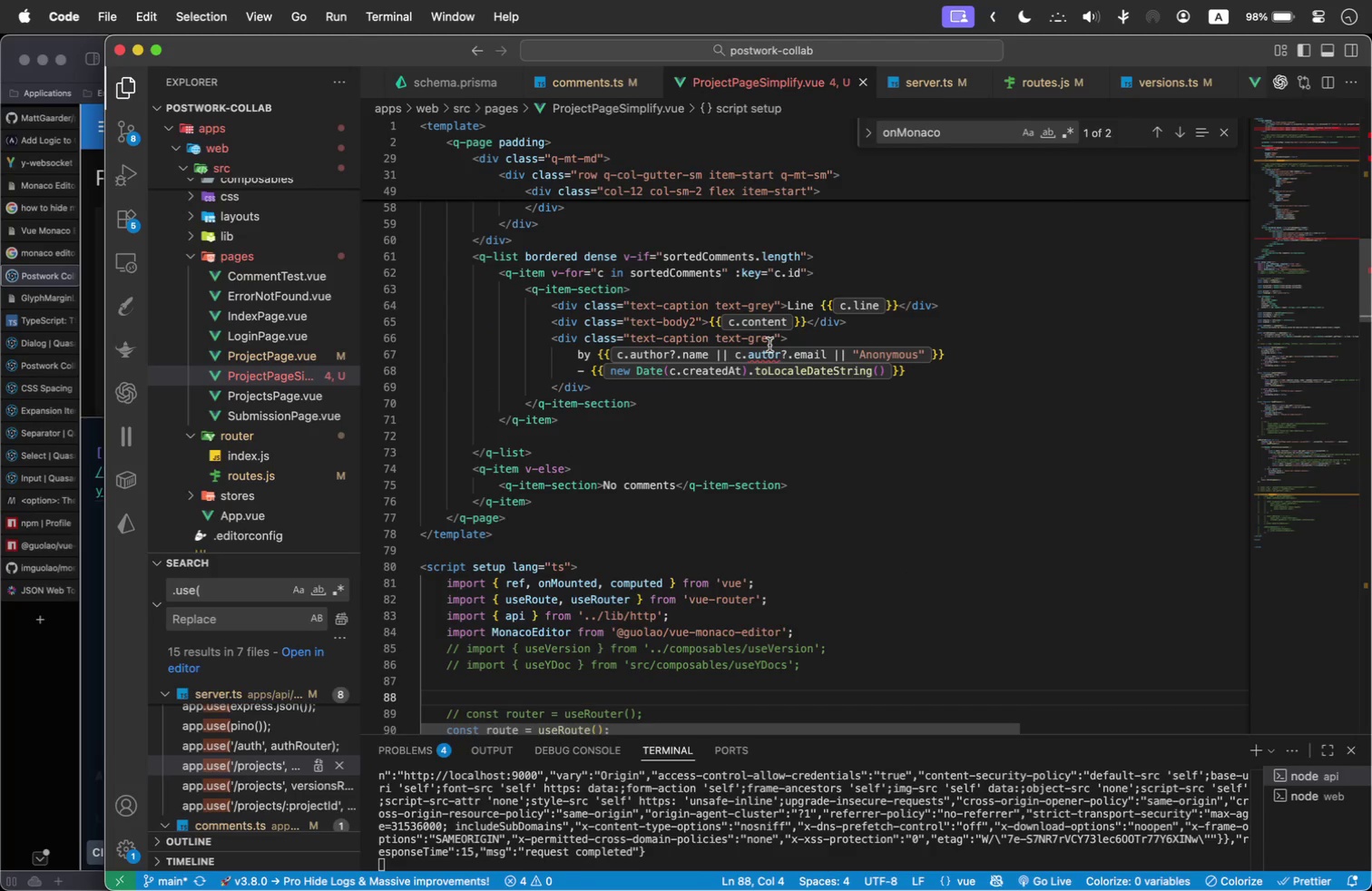 
left_click([768, 357])
 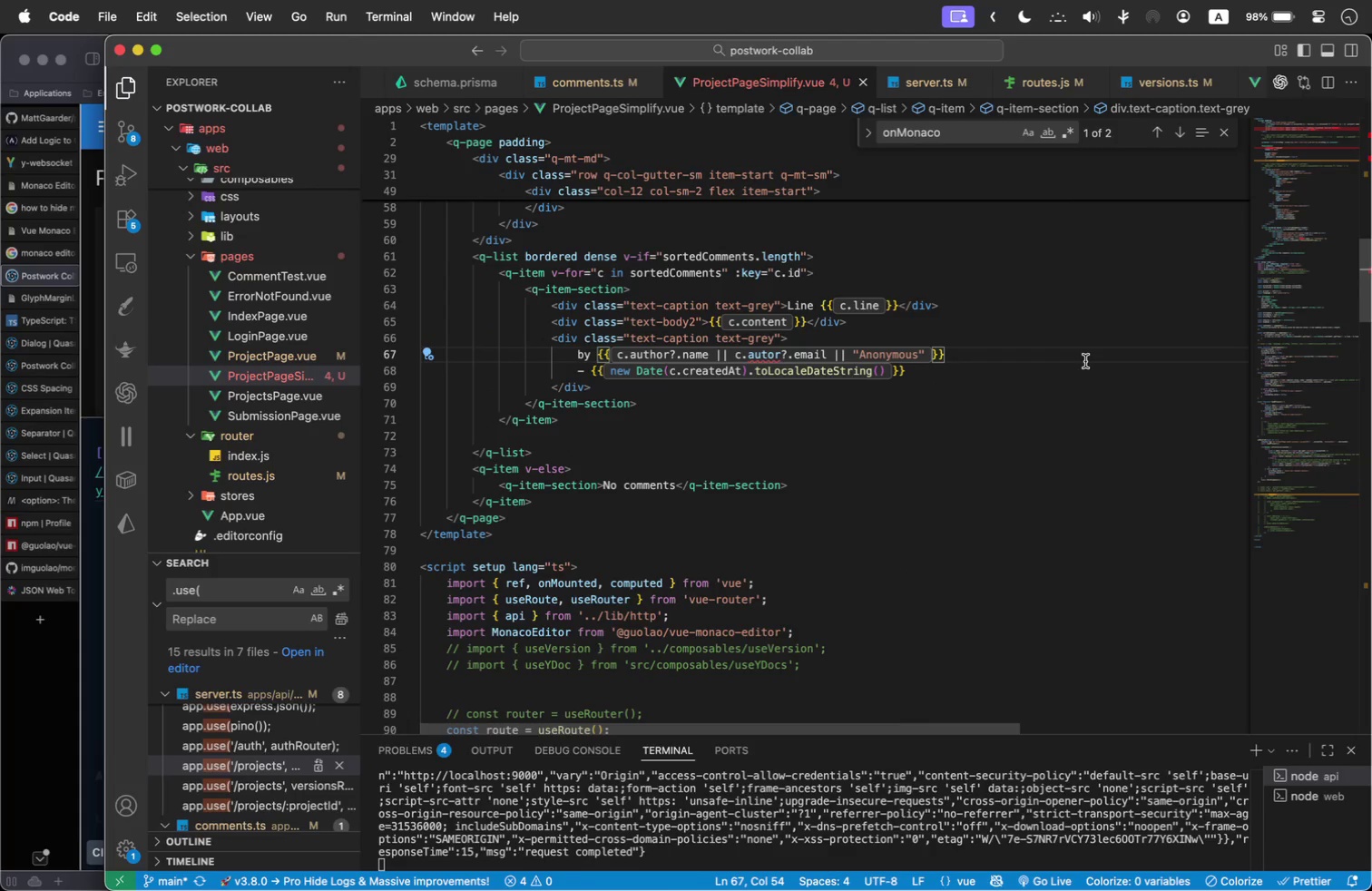 
key(H)
 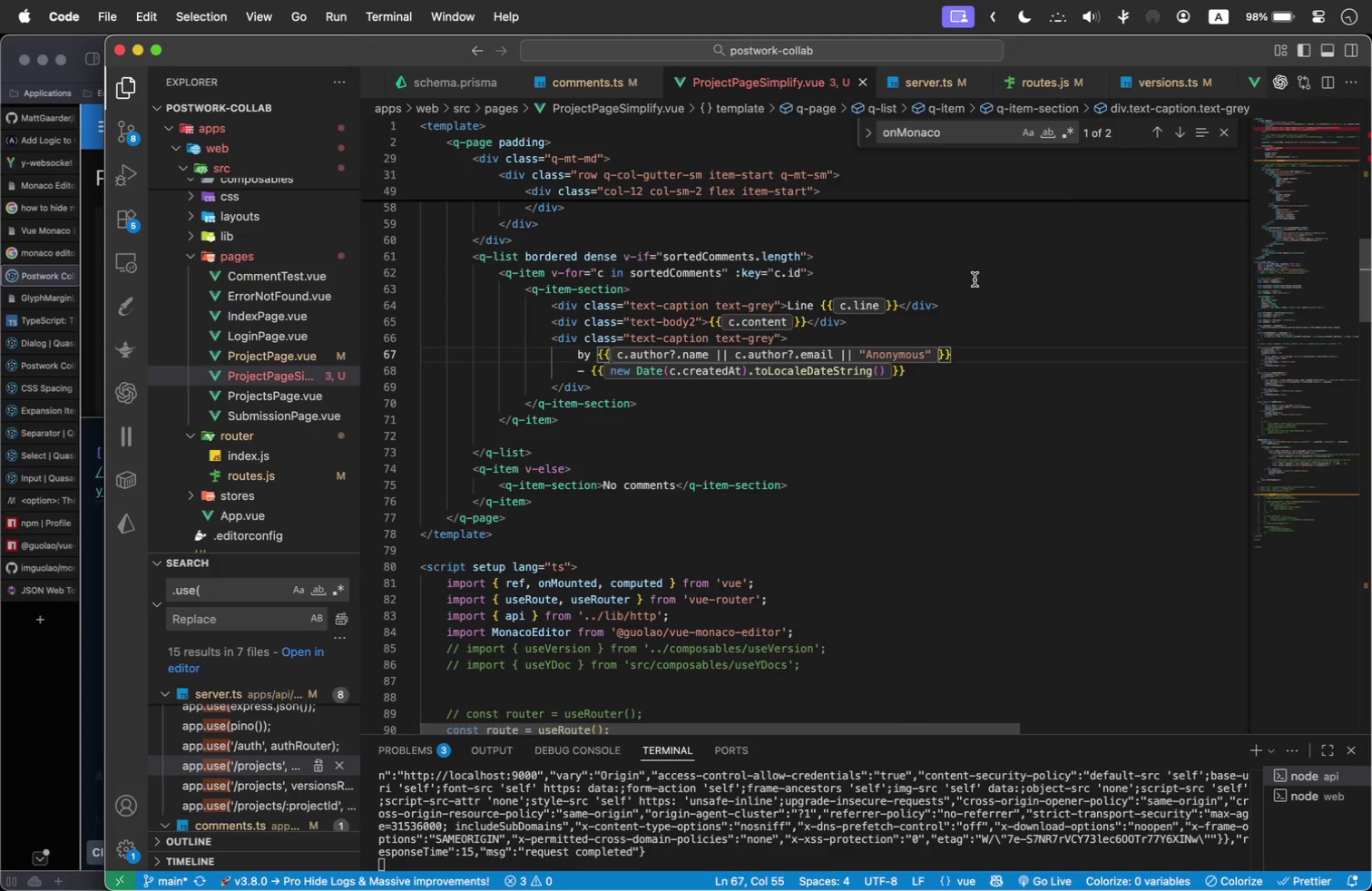 
left_click([975, 279])
 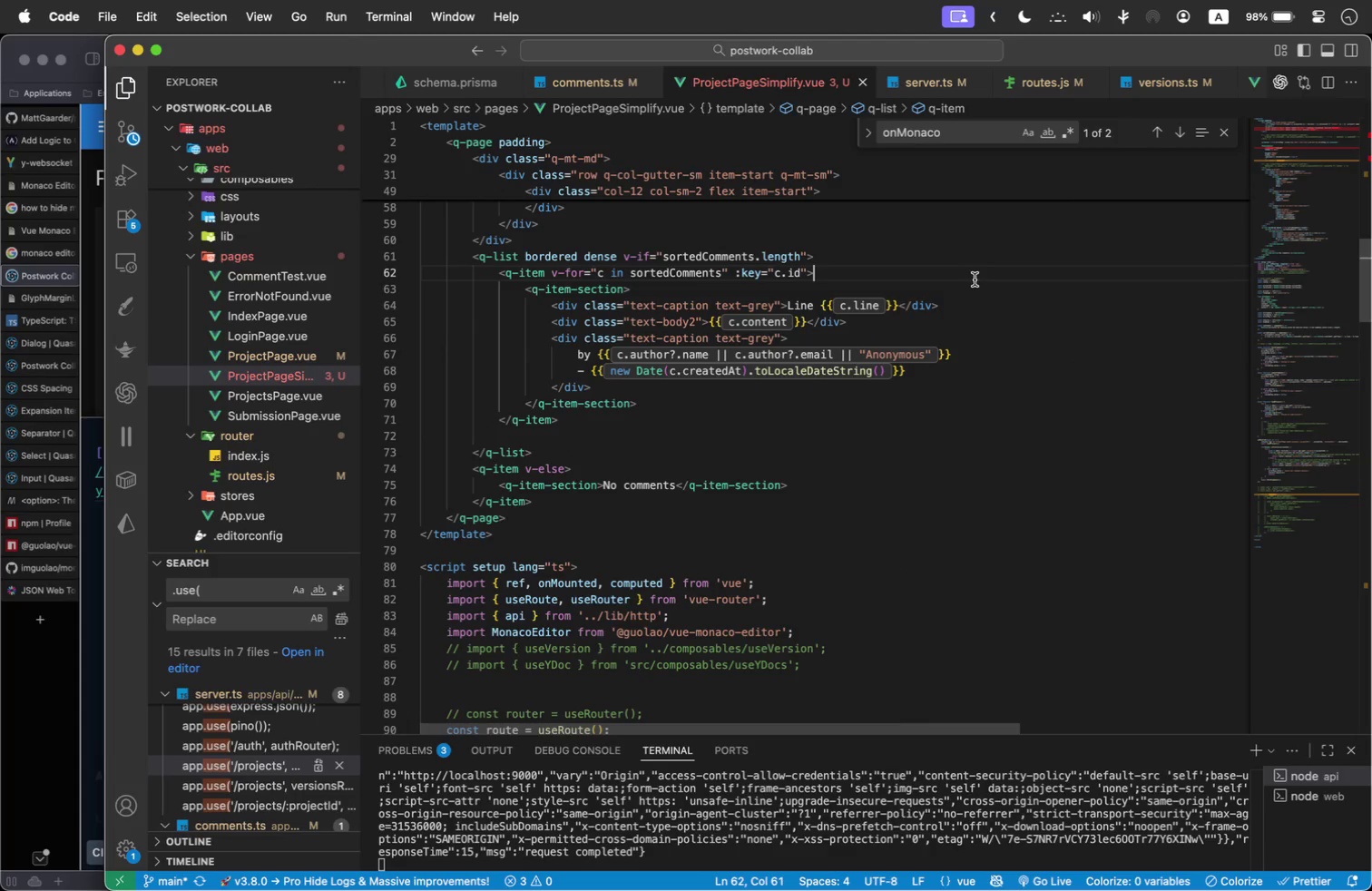 
scroll: coordinate [975, 279], scroll_direction: up, amount: 2.0
 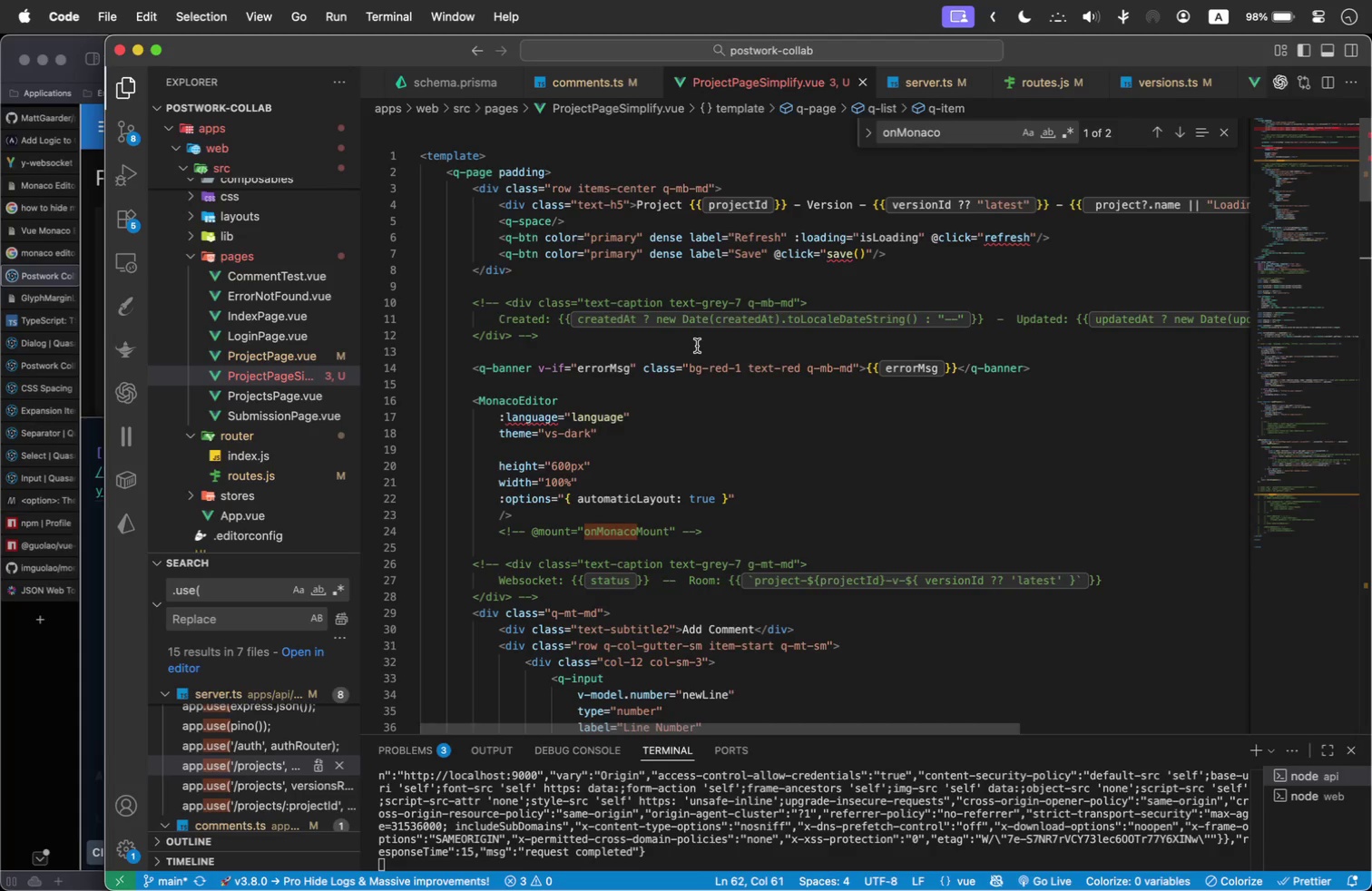 
mouse_move([557, 416])
 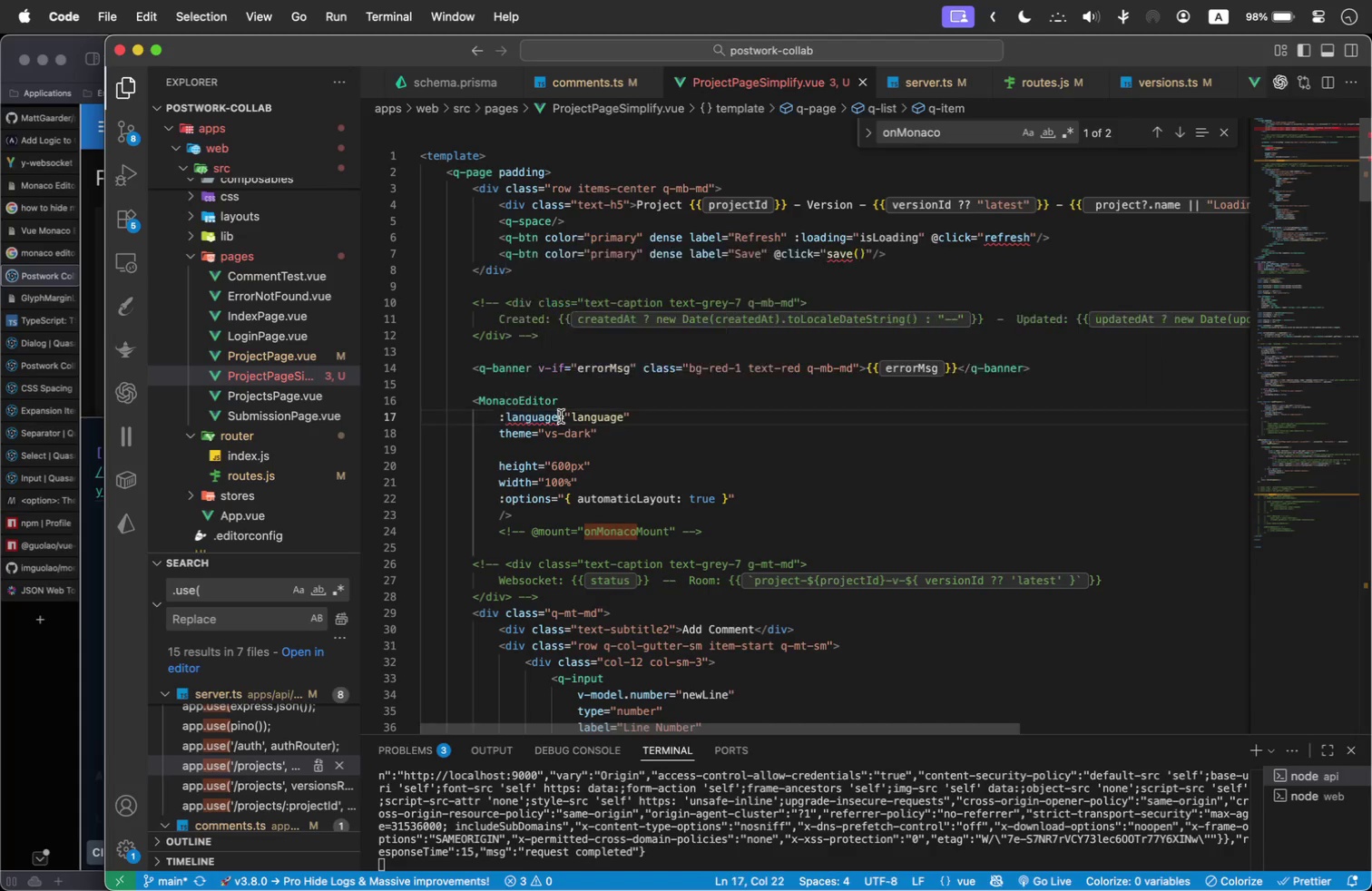 
left_click([561, 416])
 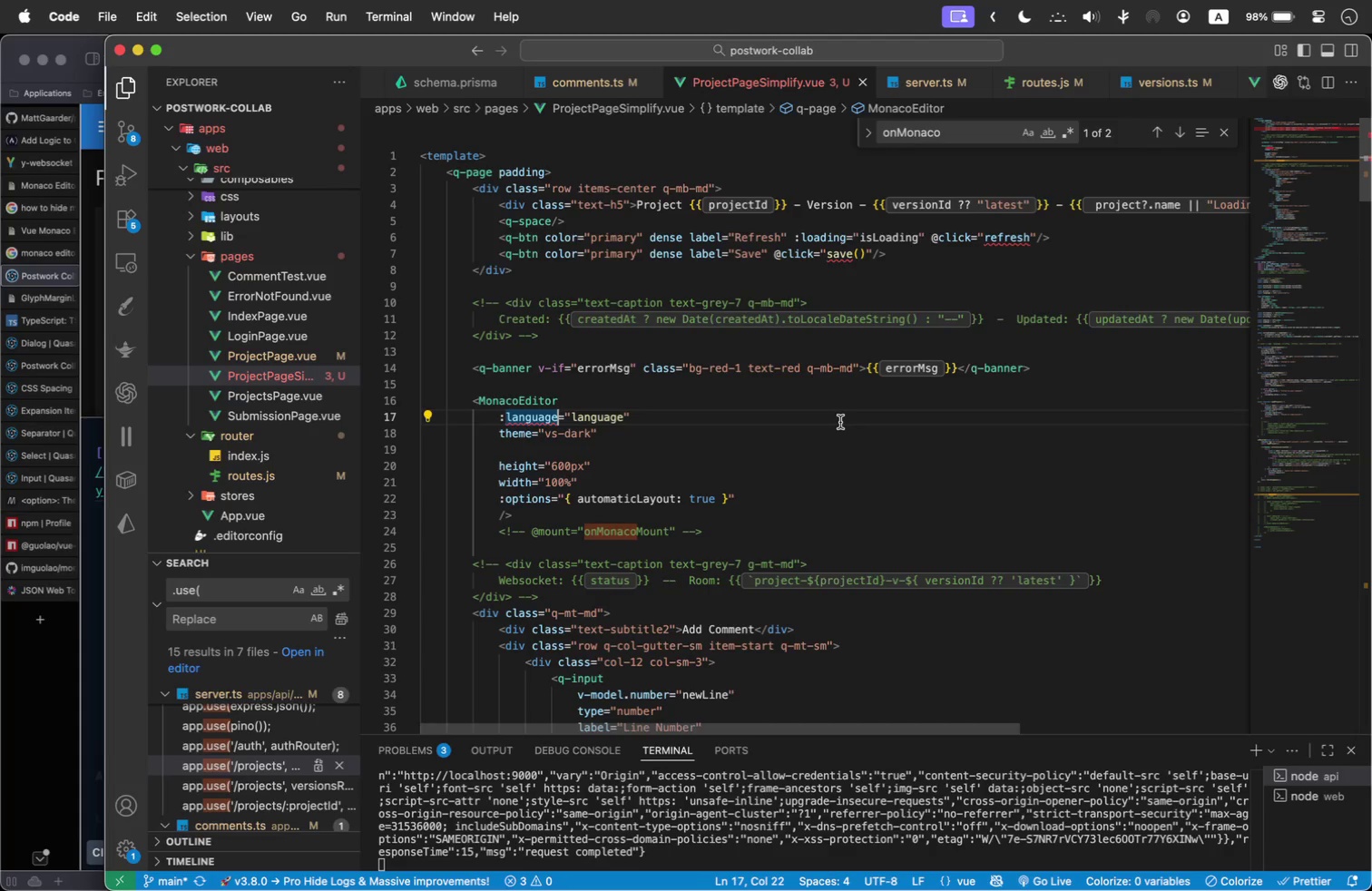 
key(ArrowRight)
 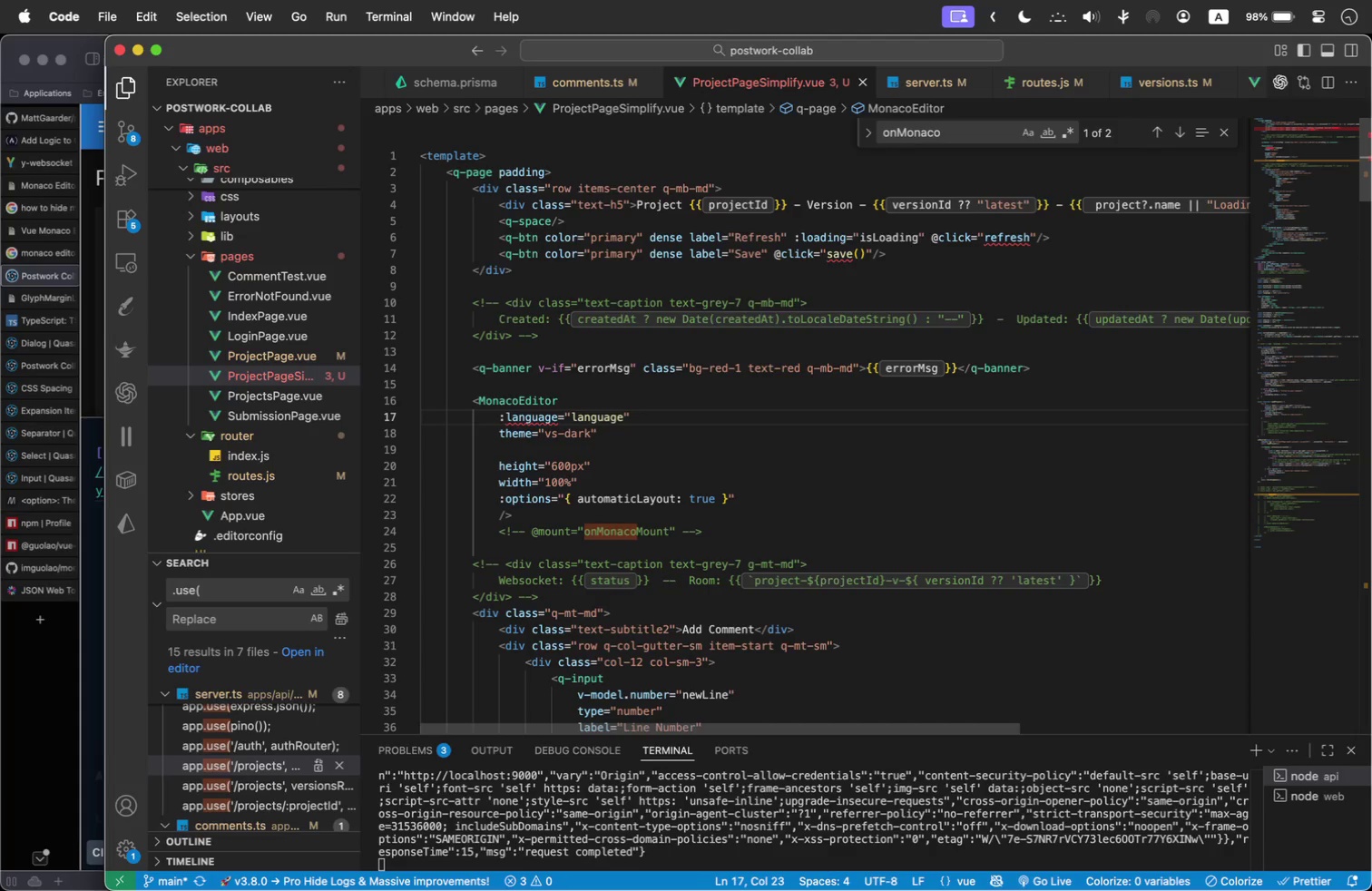 
key(Shift+ArrowRight)
 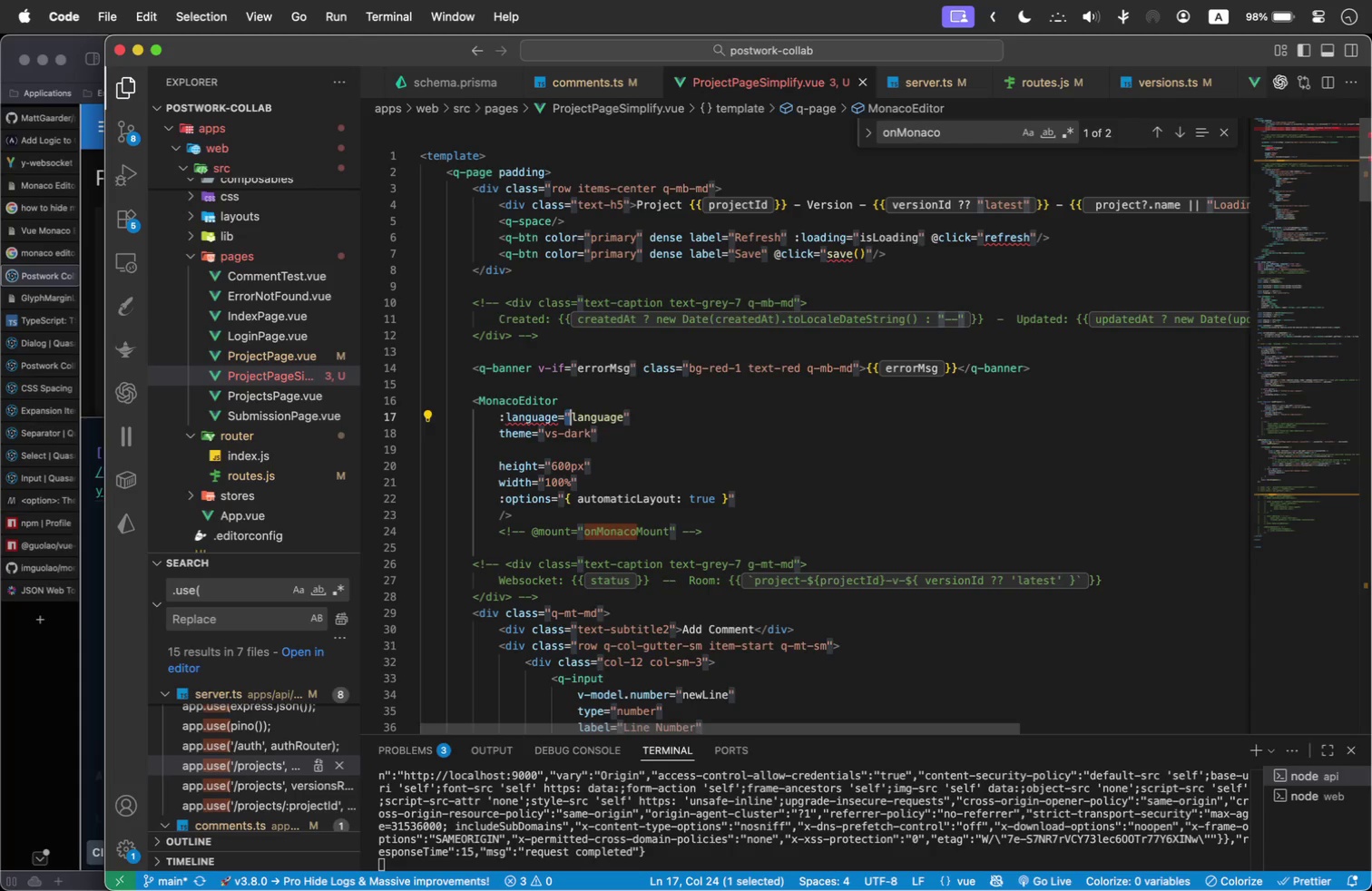 
key(Backspace)
 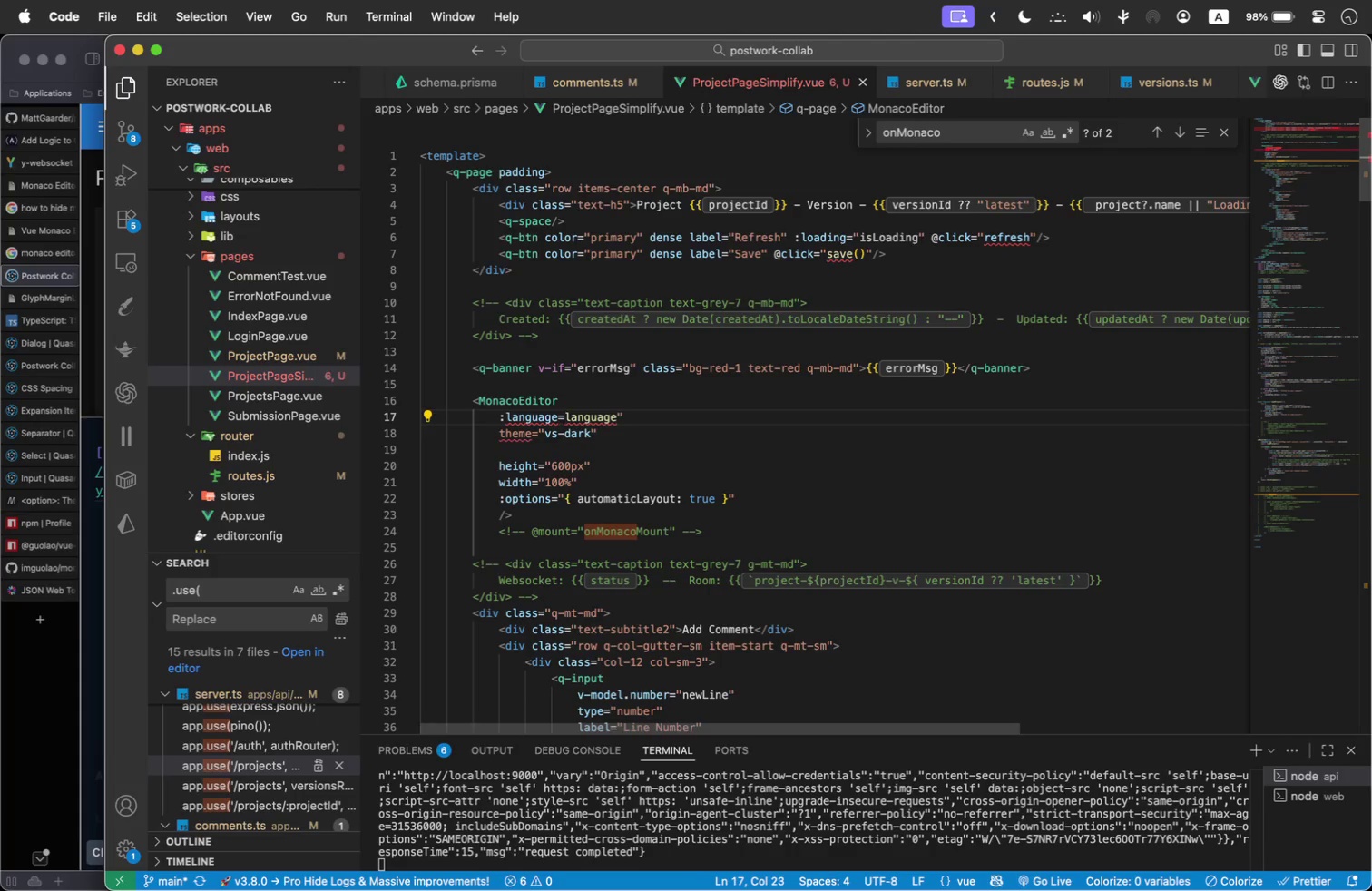 
key(ArrowRight)
 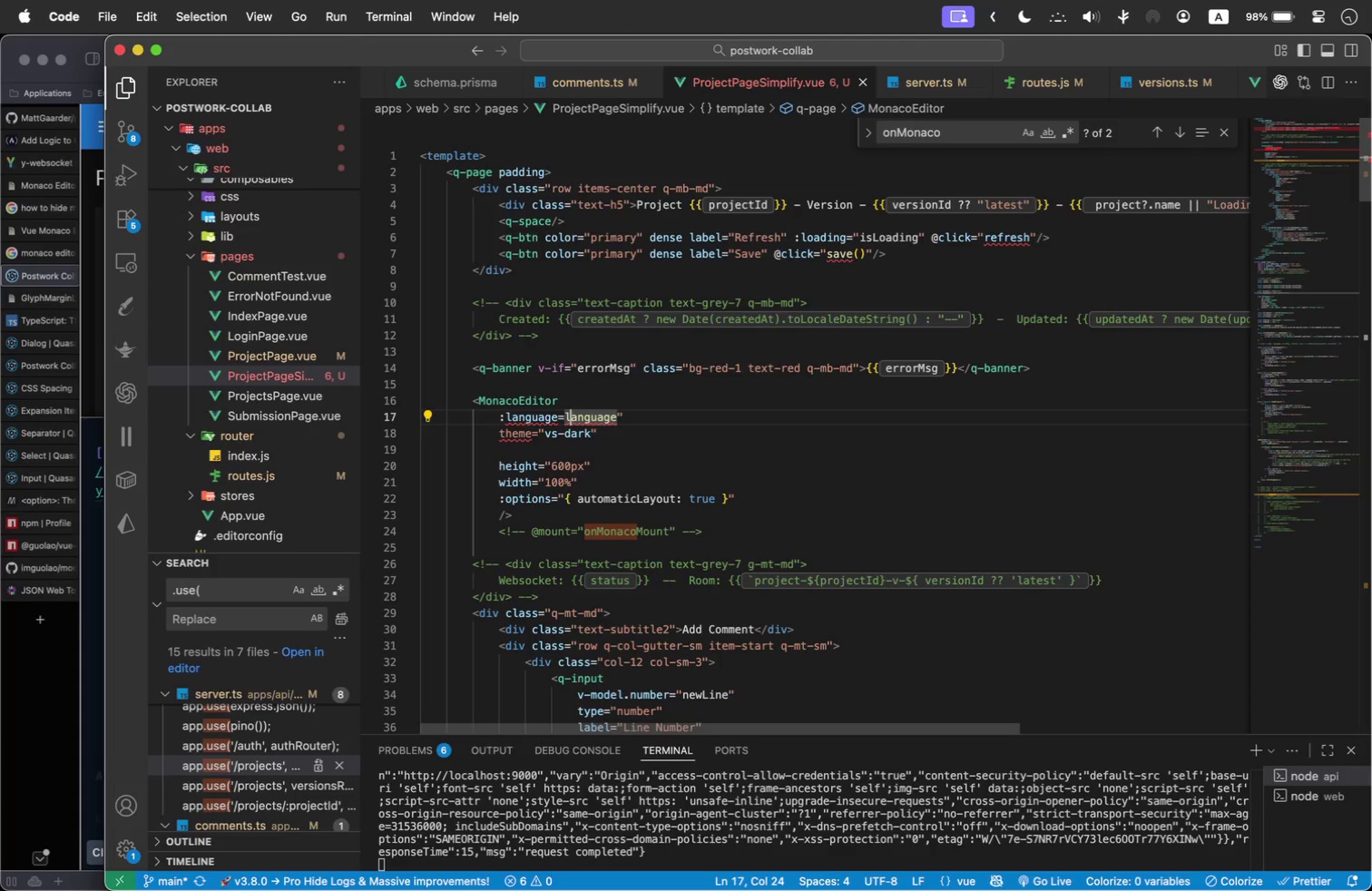 
key(ArrowRight)
 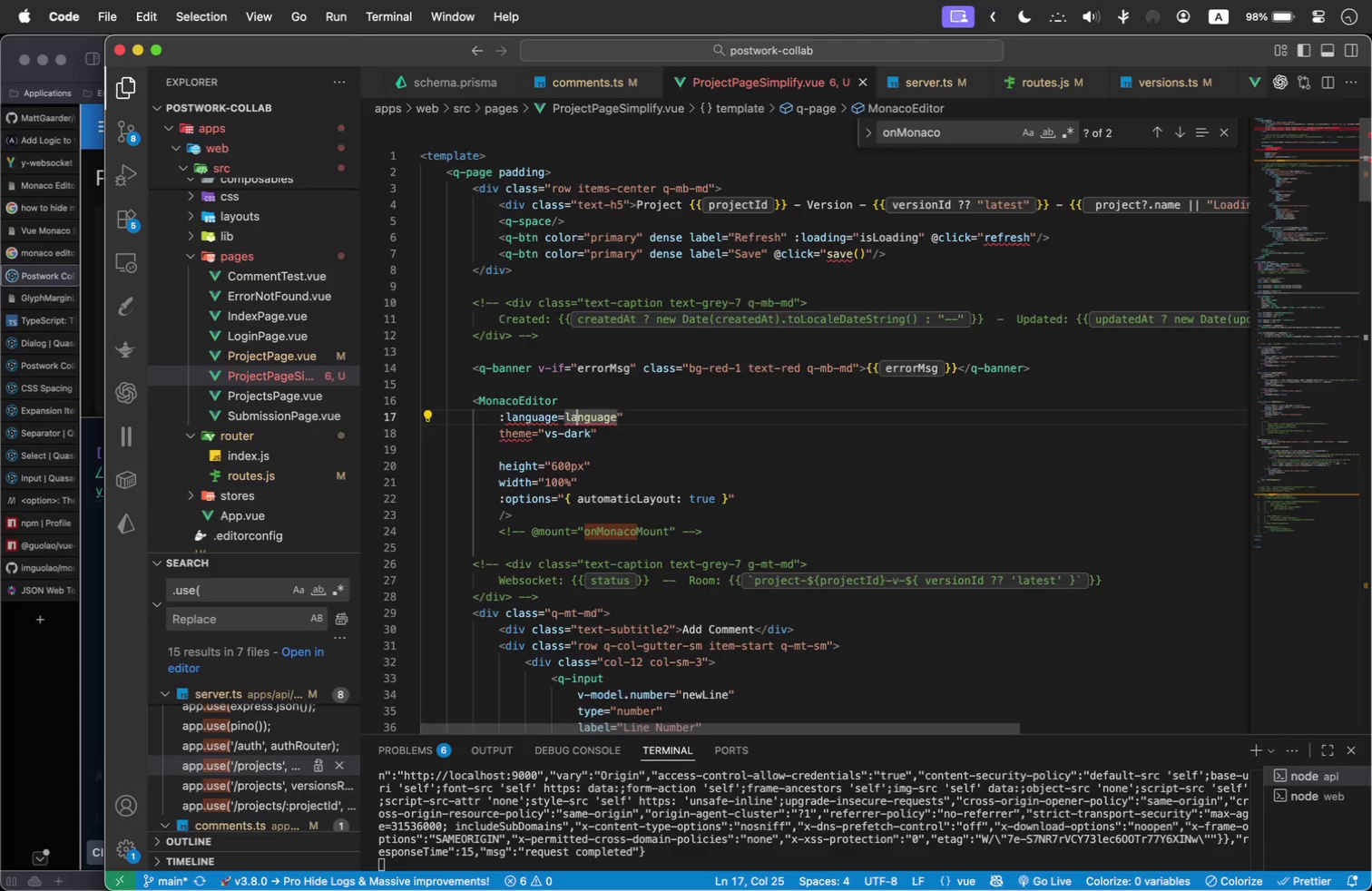 
key(ArrowRight)
 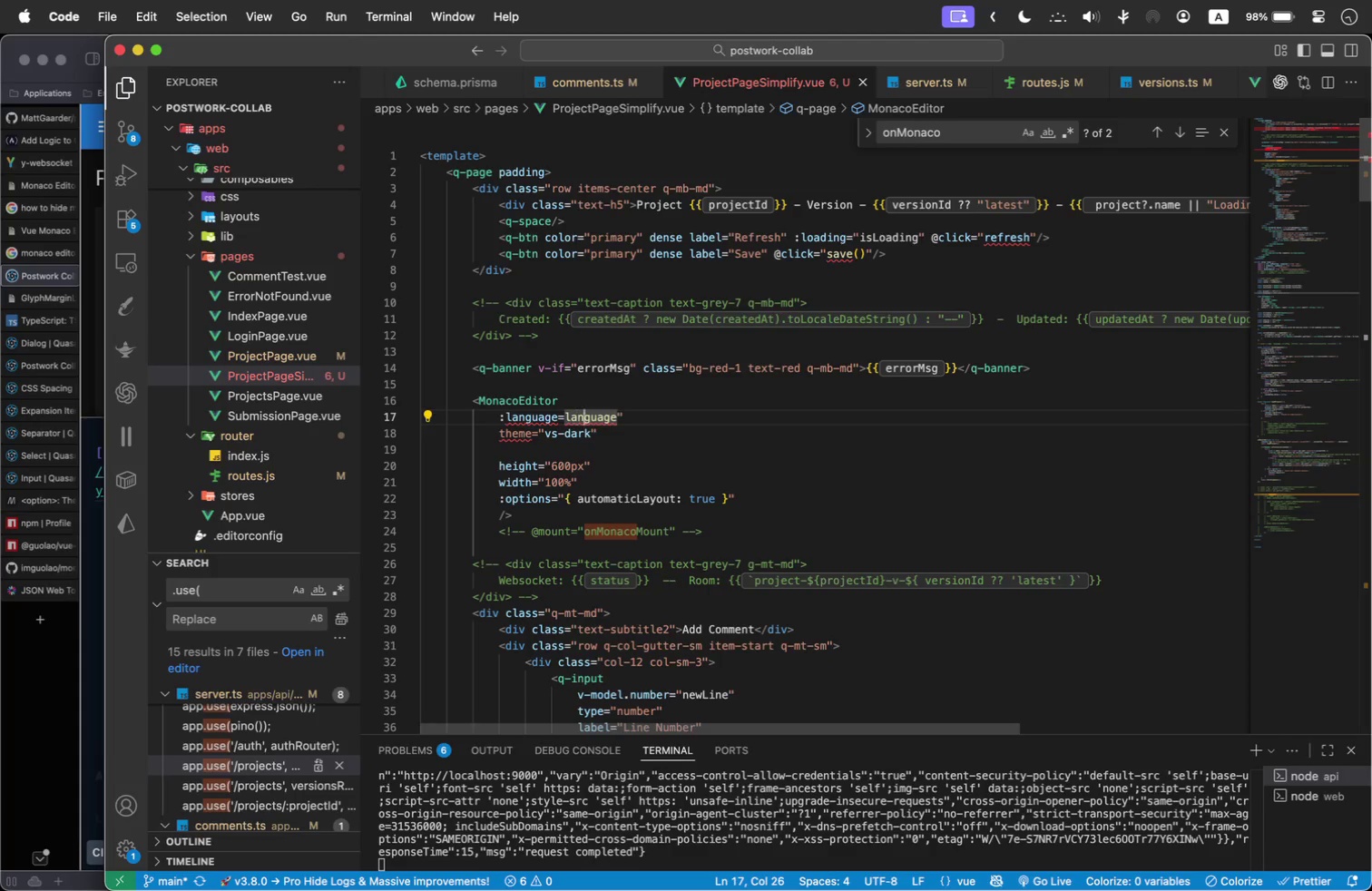 
key(ArrowRight)
 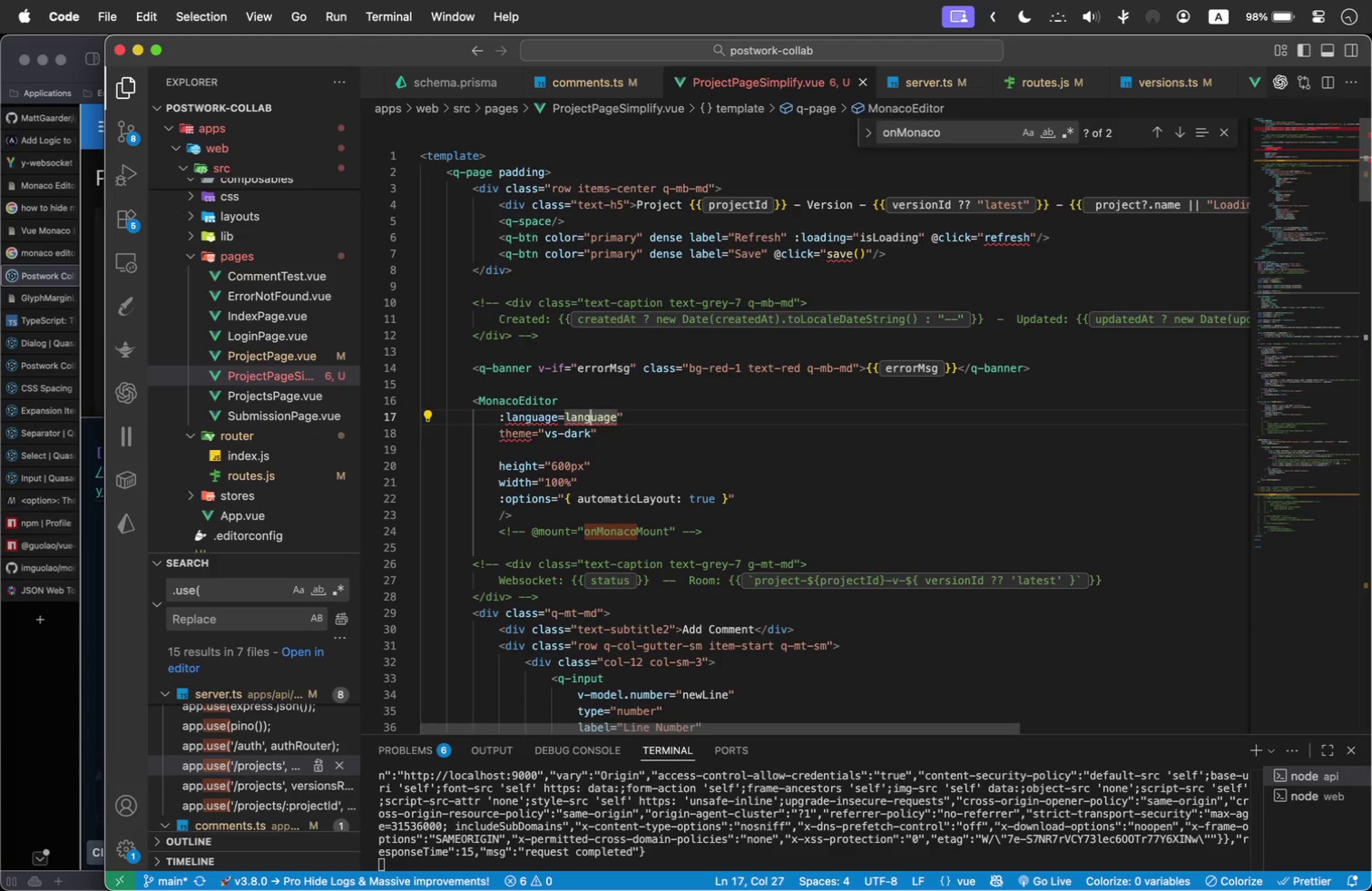 
key(ArrowRight)
 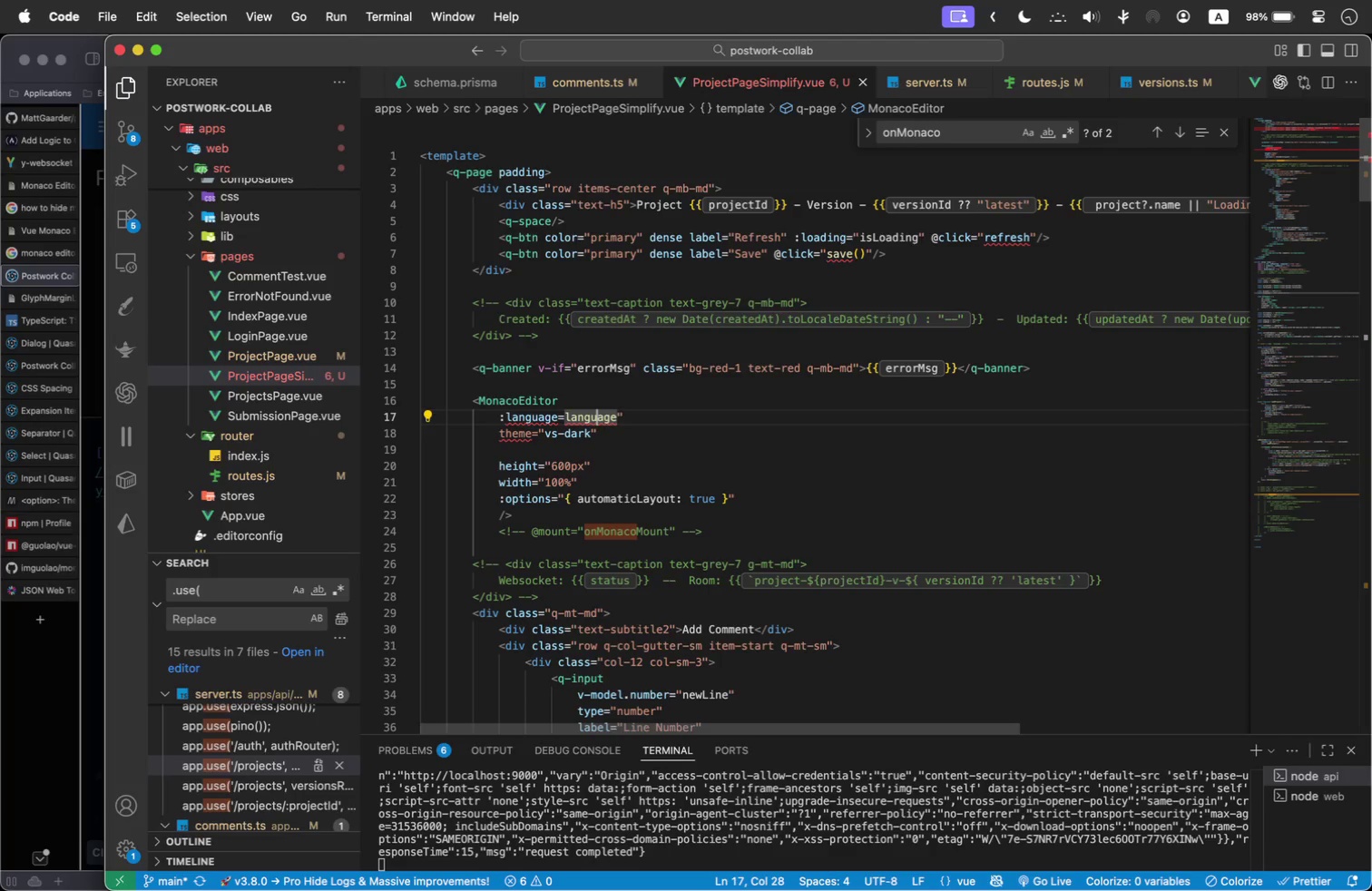 
key(ArrowRight)
 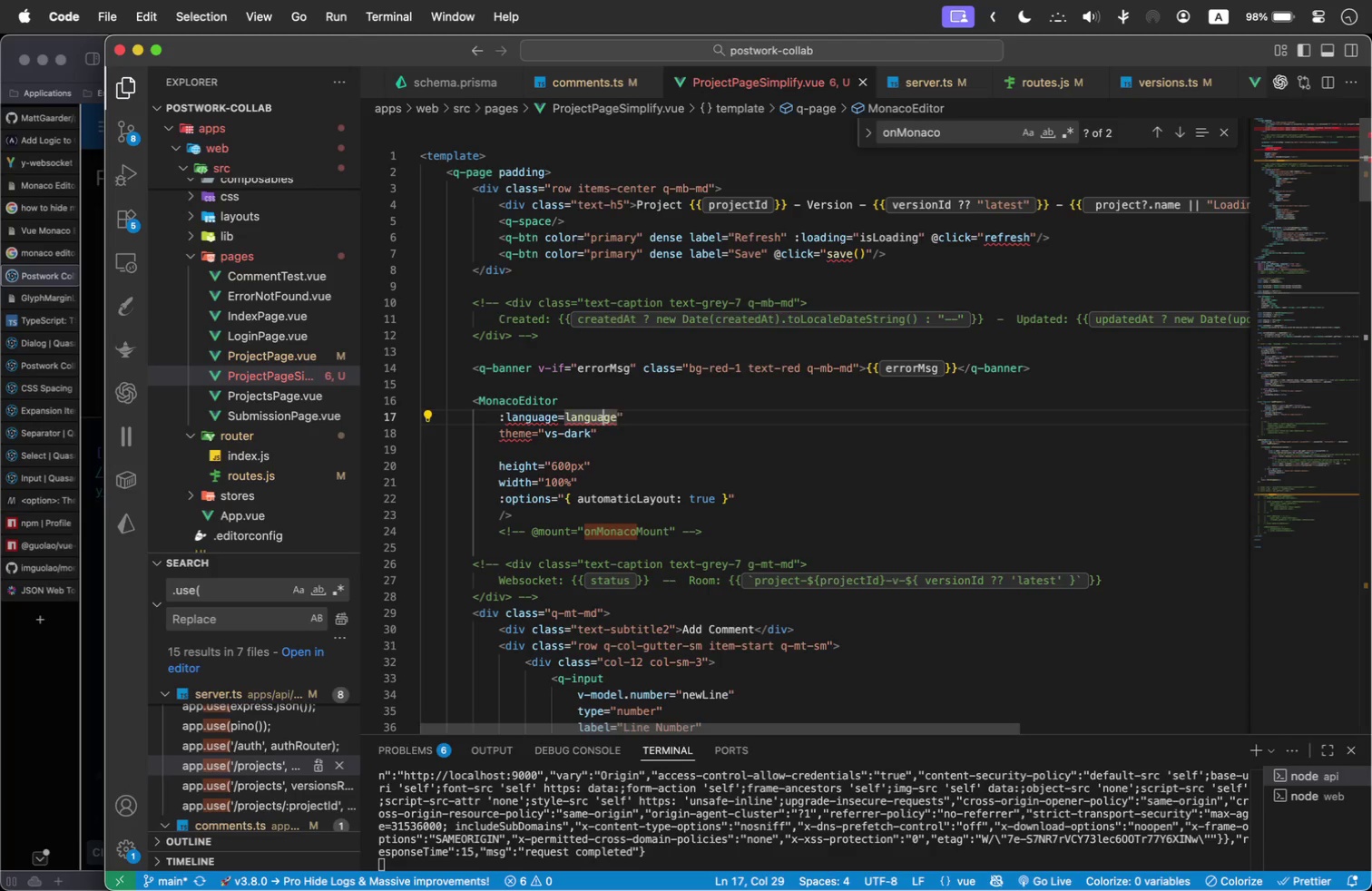 
key(ArrowRight)
 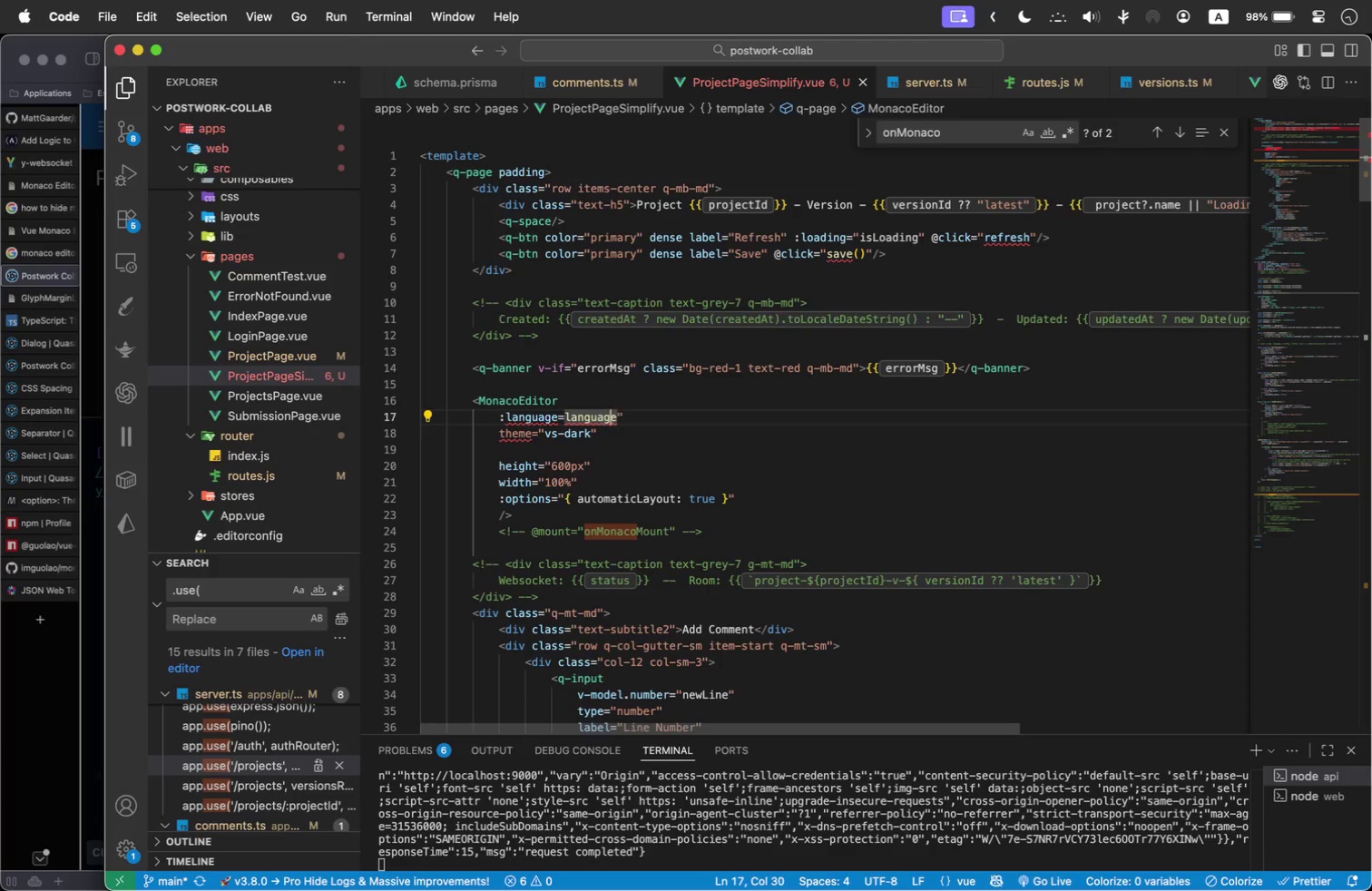 
key(ArrowRight)
 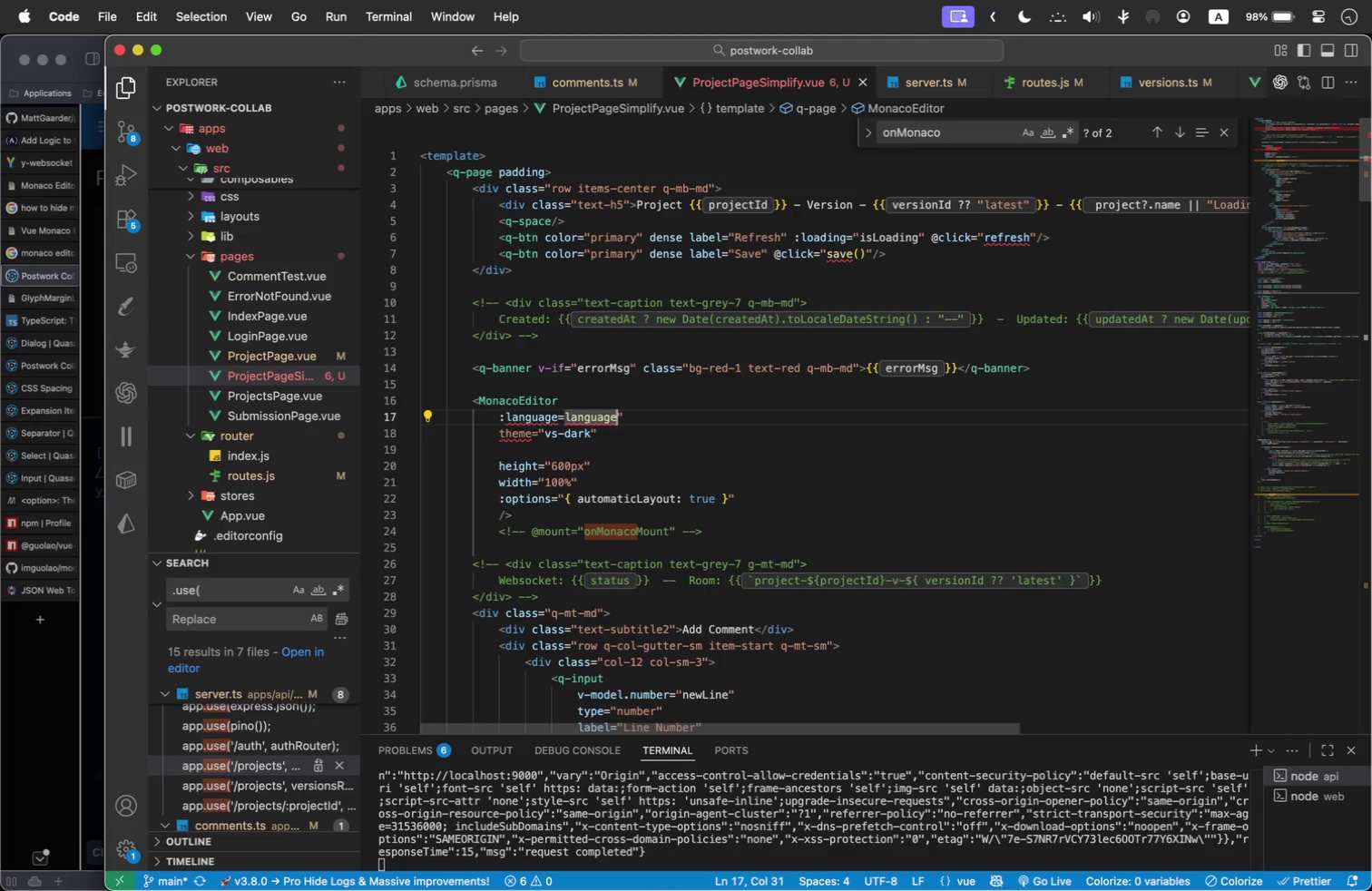 
key(Shift+ShiftLeft)
 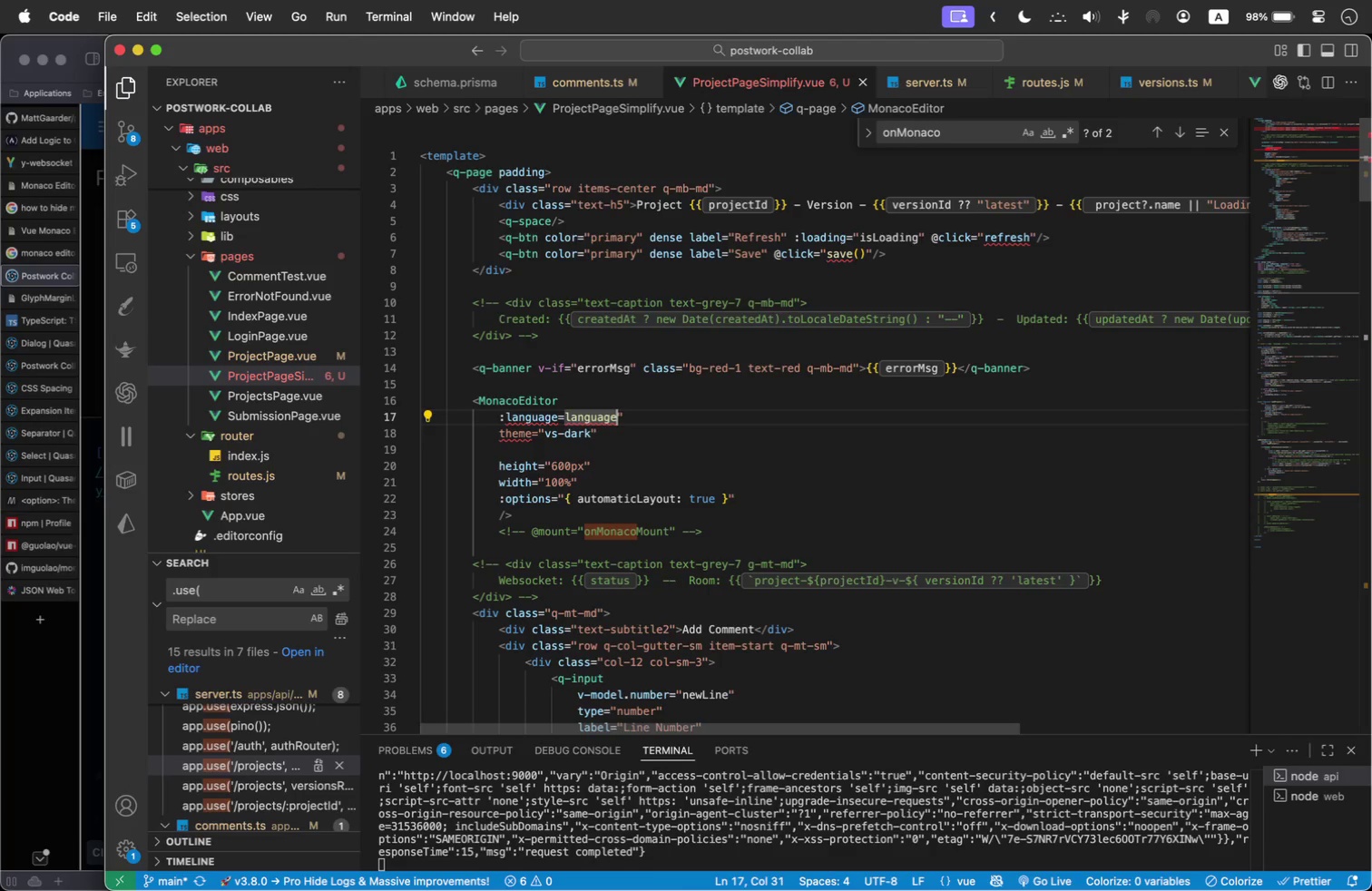 
key(Shift+ArrowRight)
 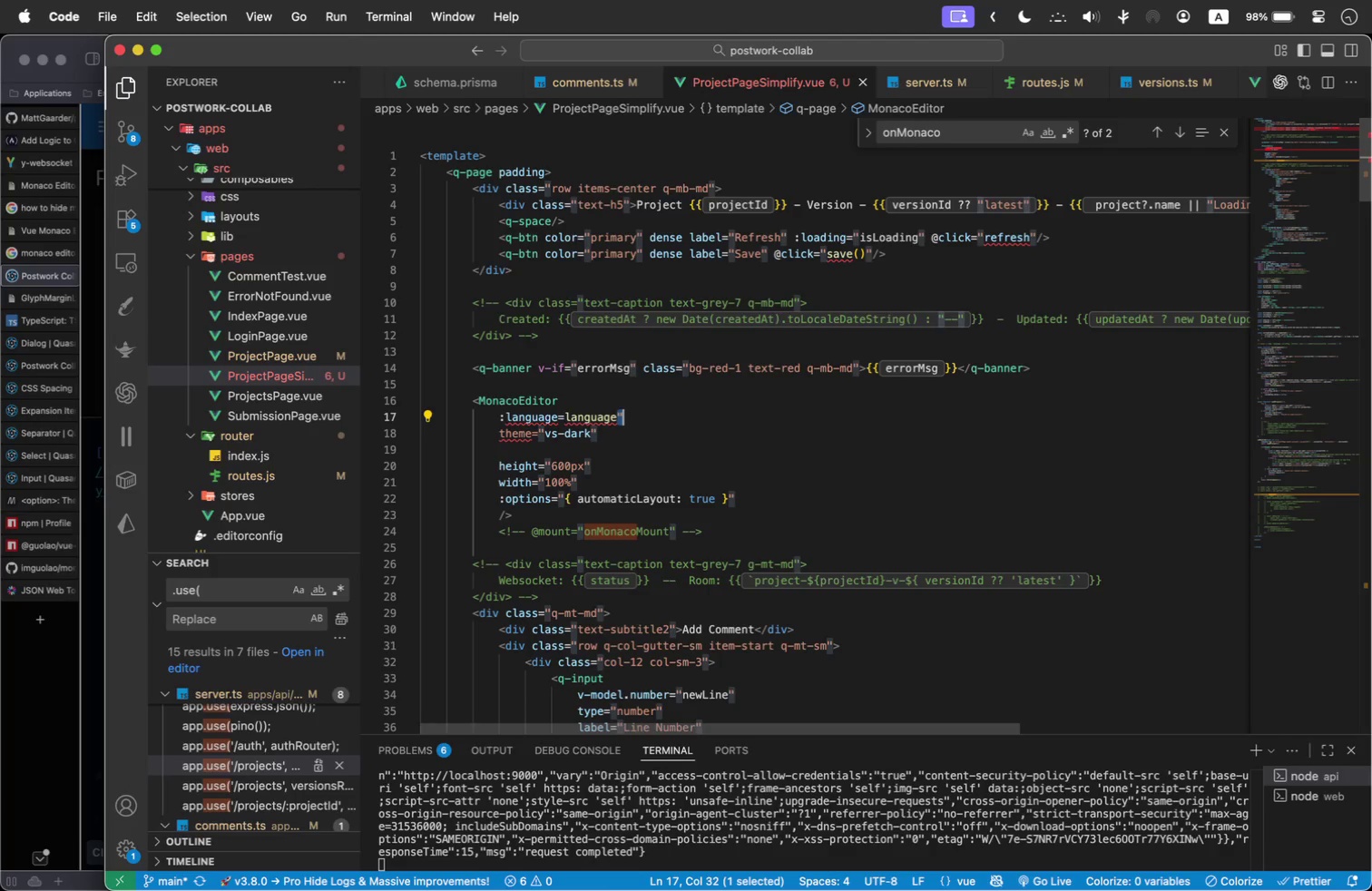 
key(Backspace)
 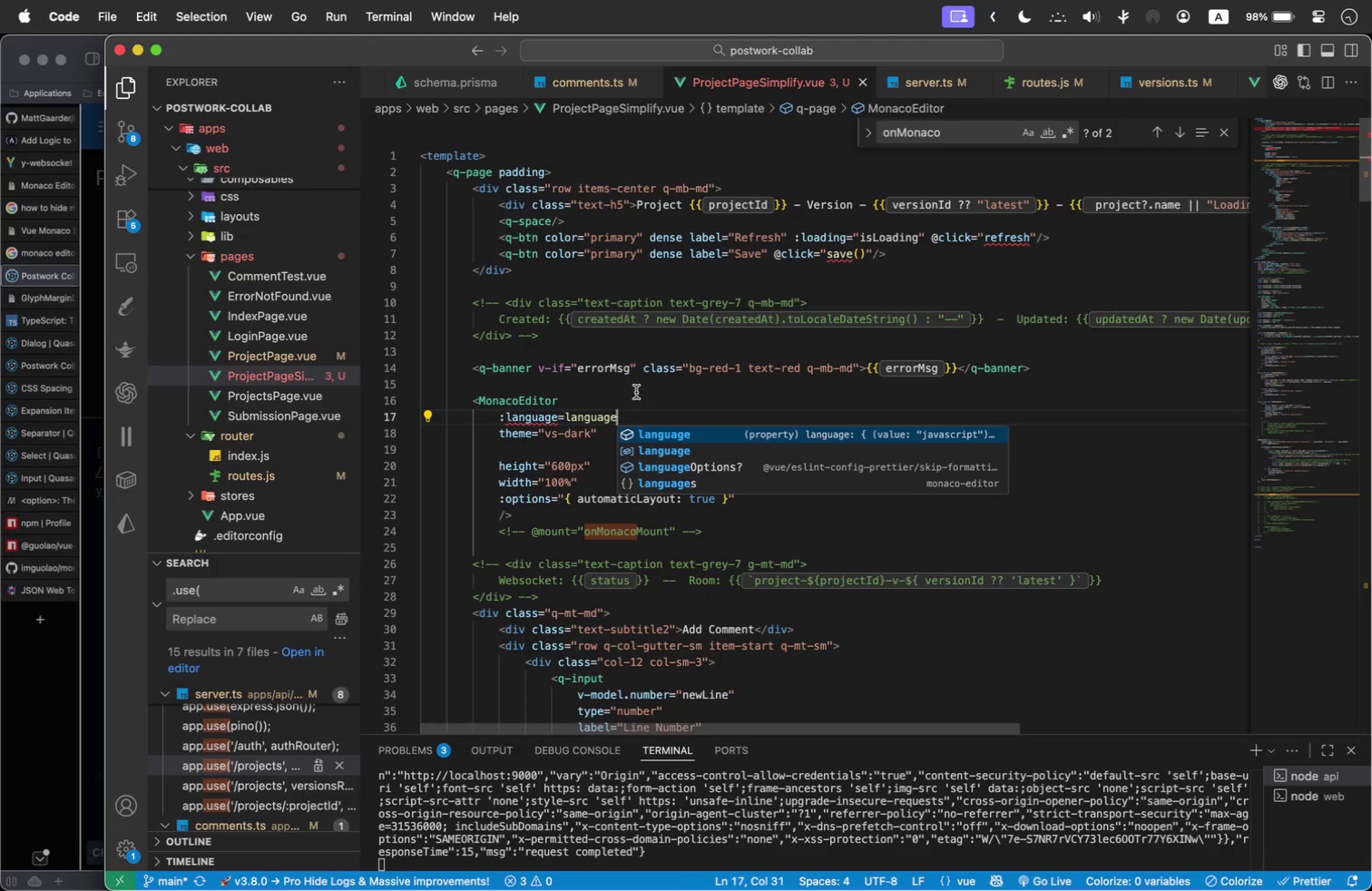 
left_click([636, 392])
 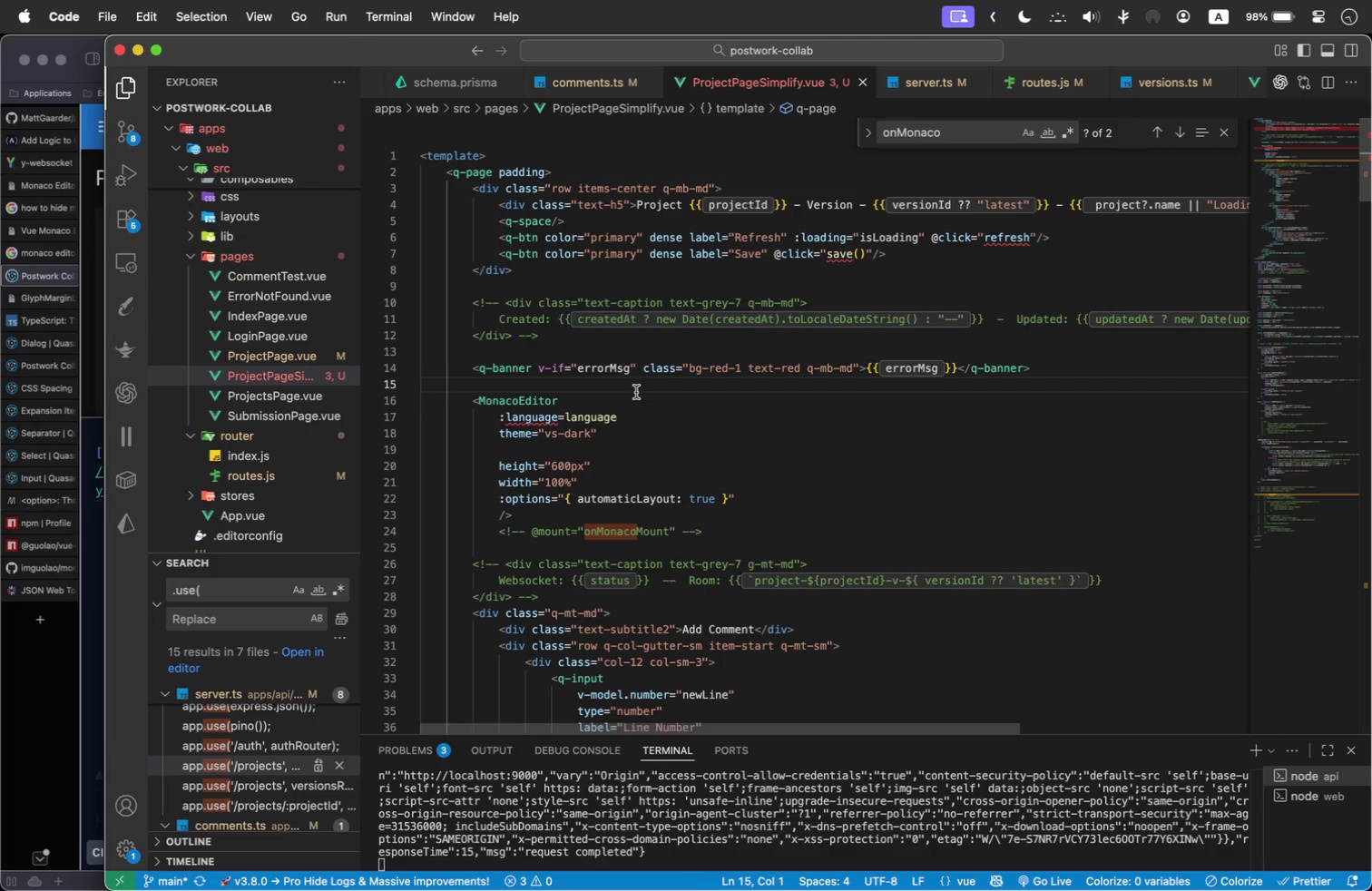 
wait(9.8)
 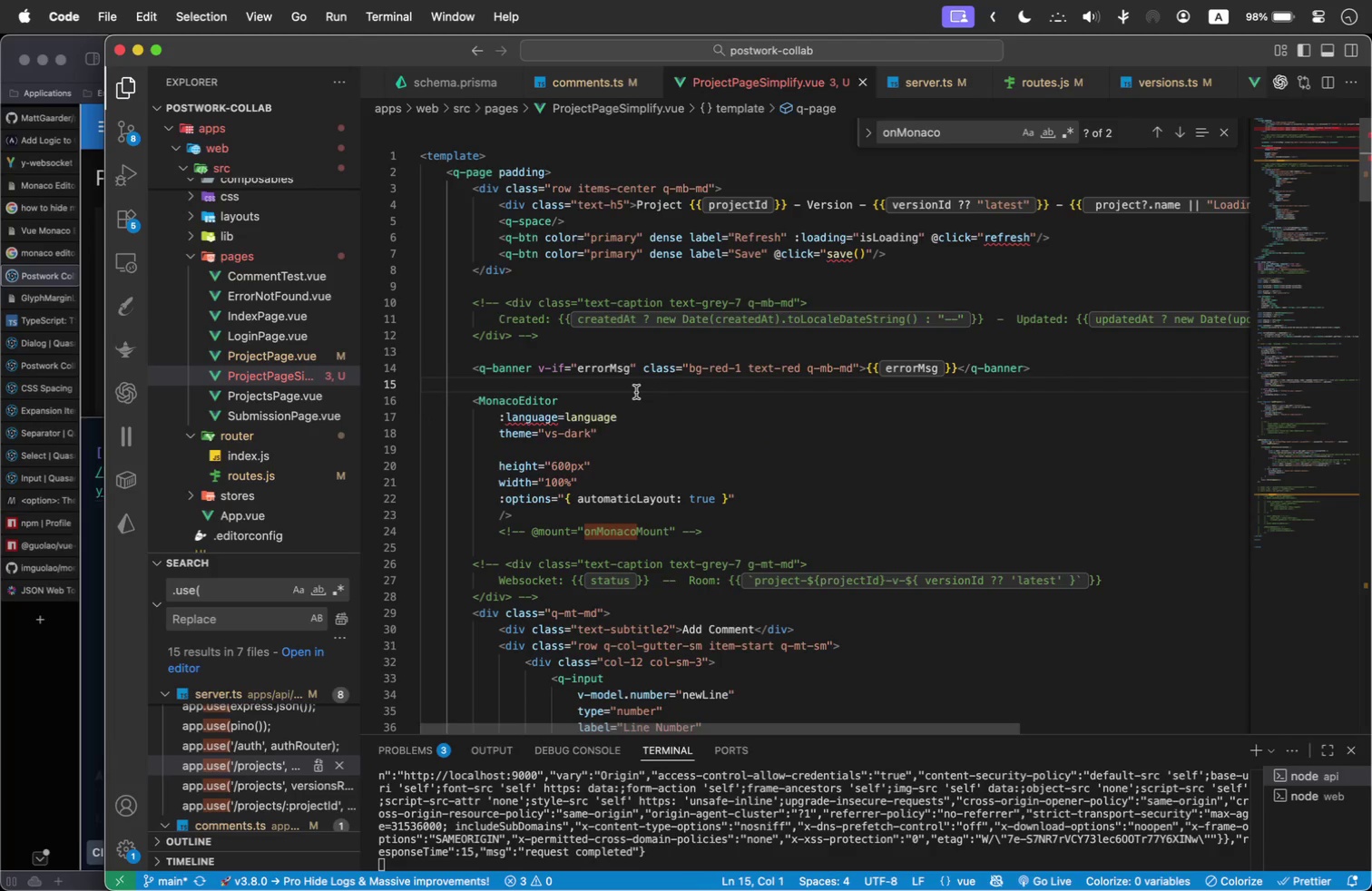 
left_click([564, 416])
 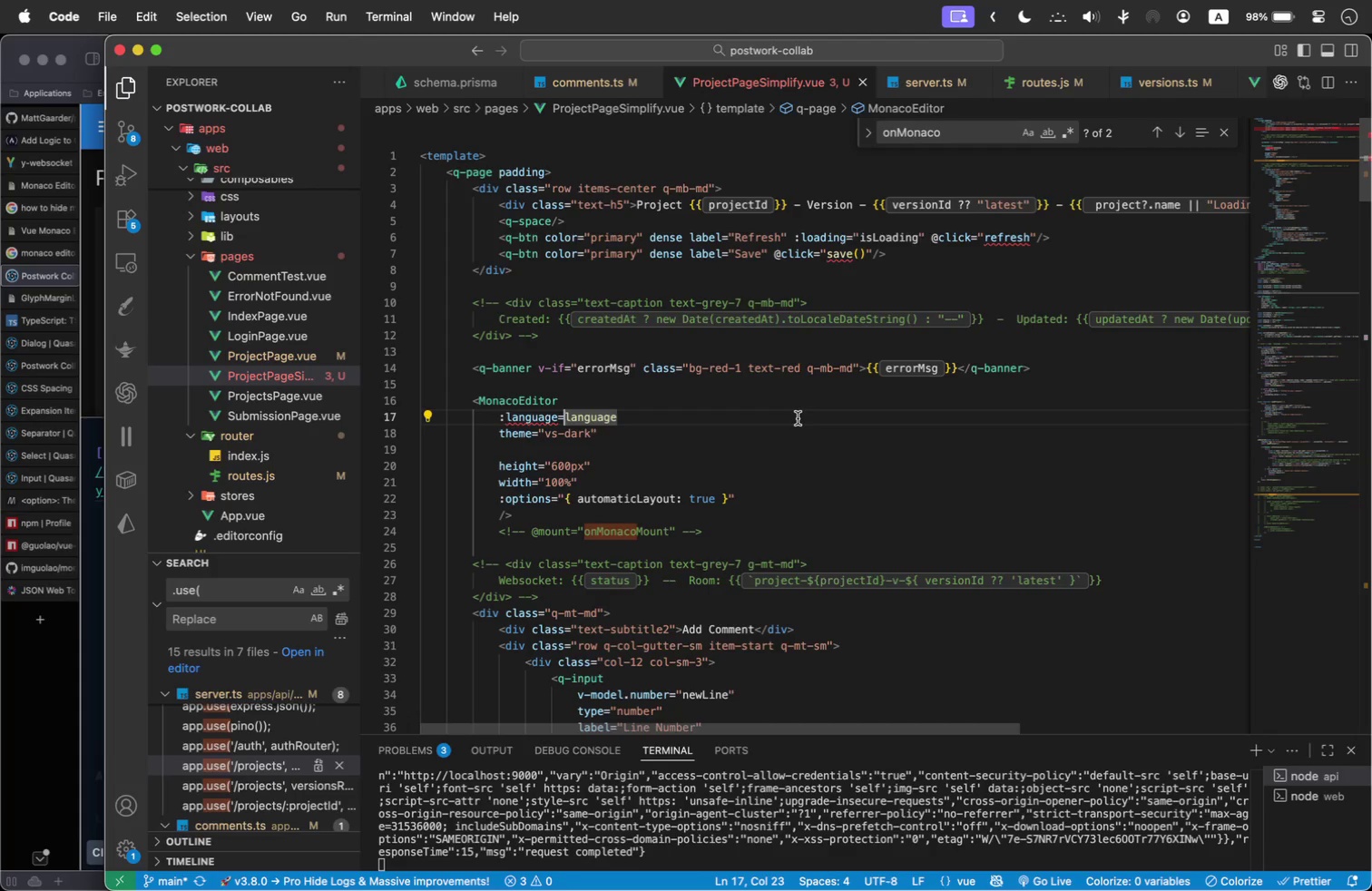 
key(Shift+Quote)
 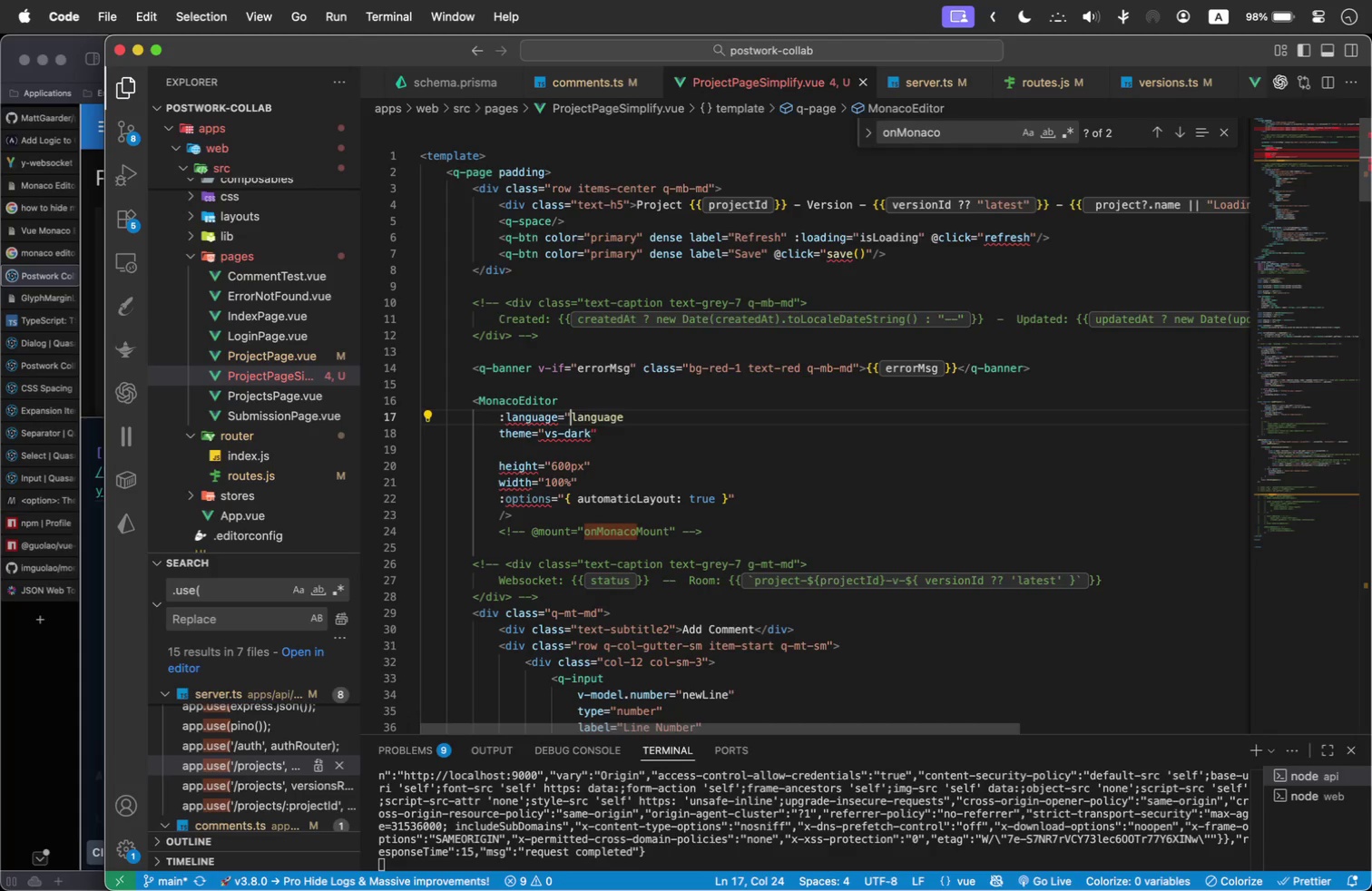 
key(ArrowRight)
 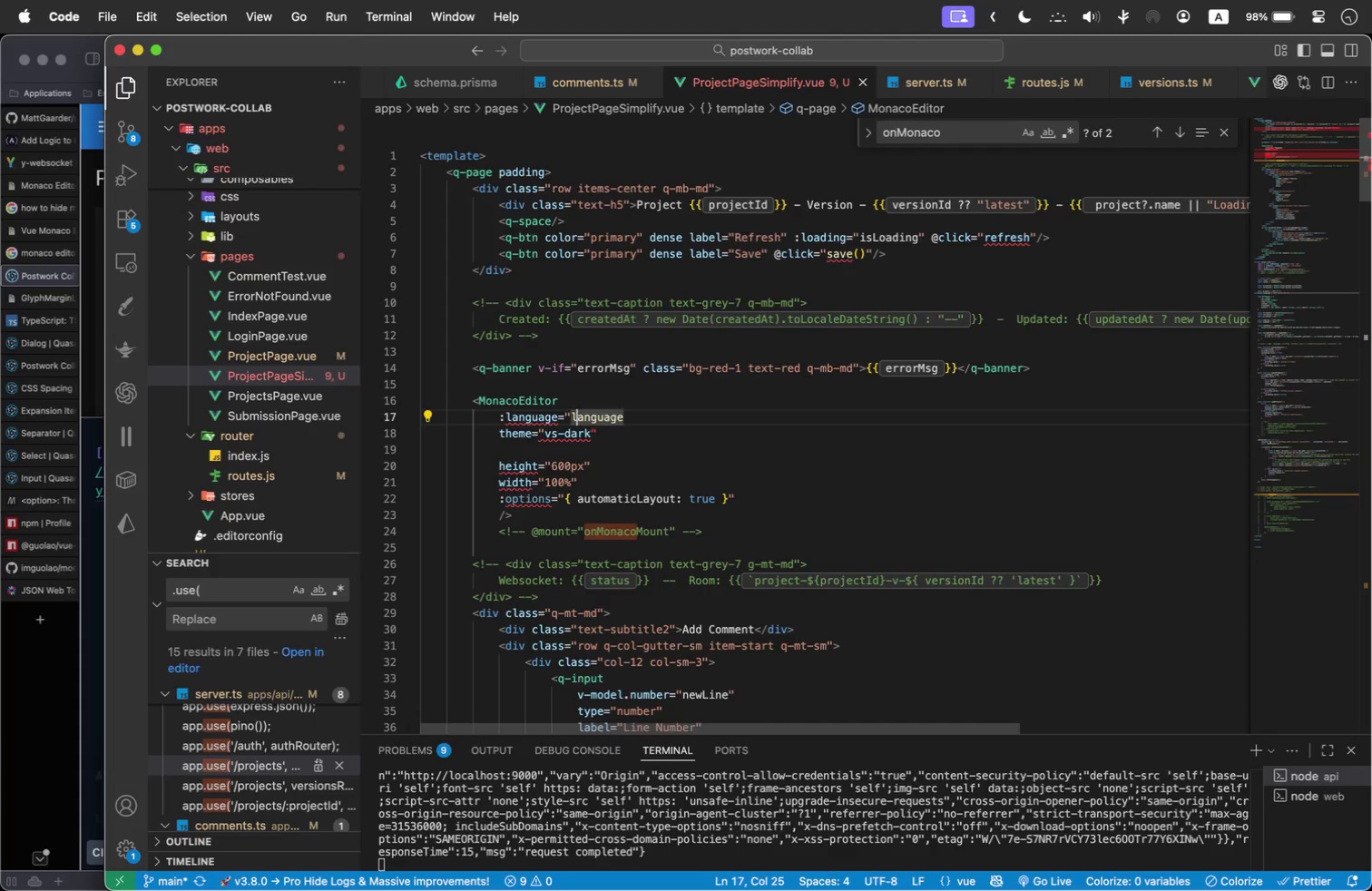 
key(ArrowRight)
 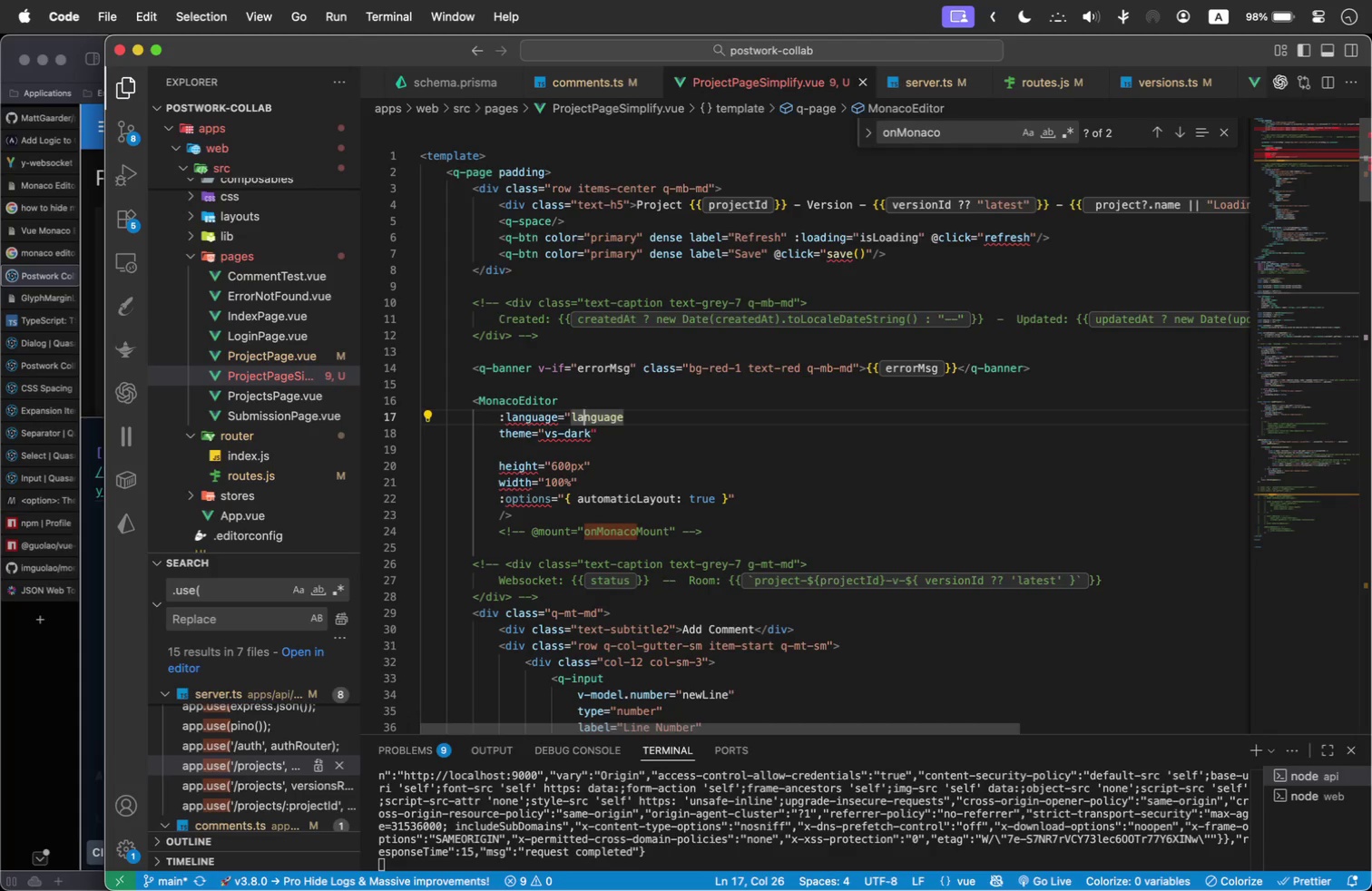 
key(ArrowRight)
 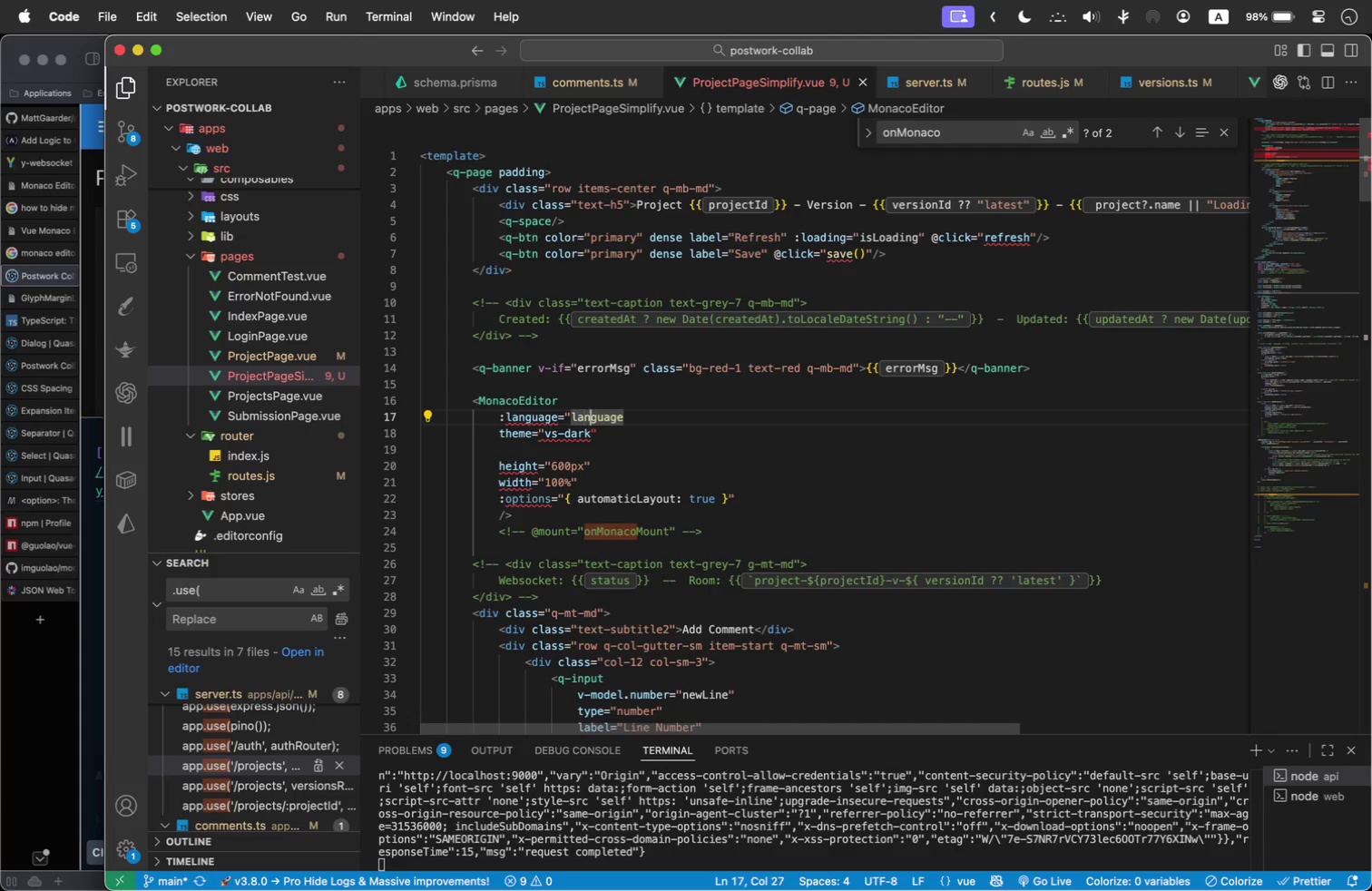 
key(ArrowRight)
 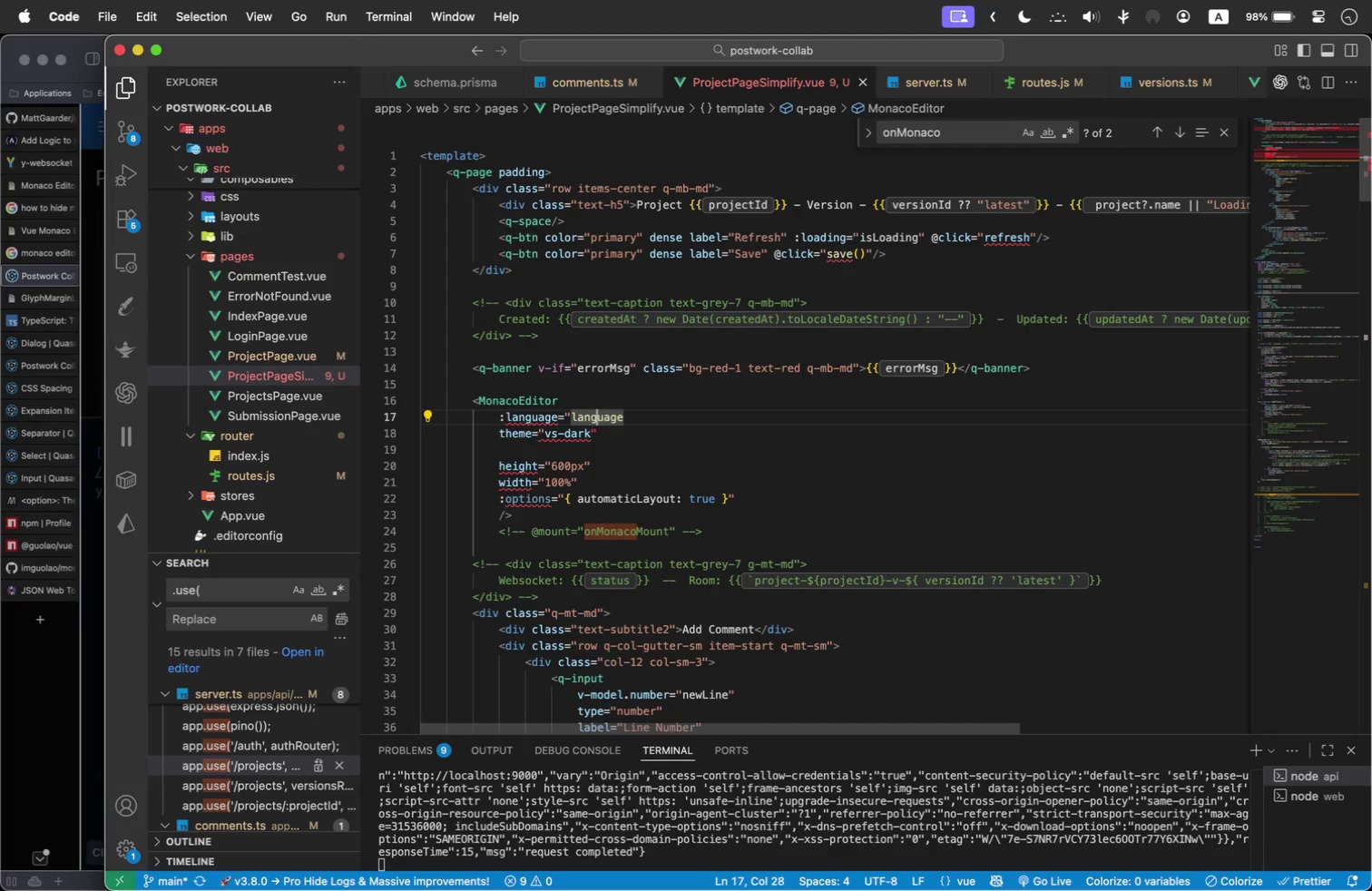 
key(ArrowRight)
 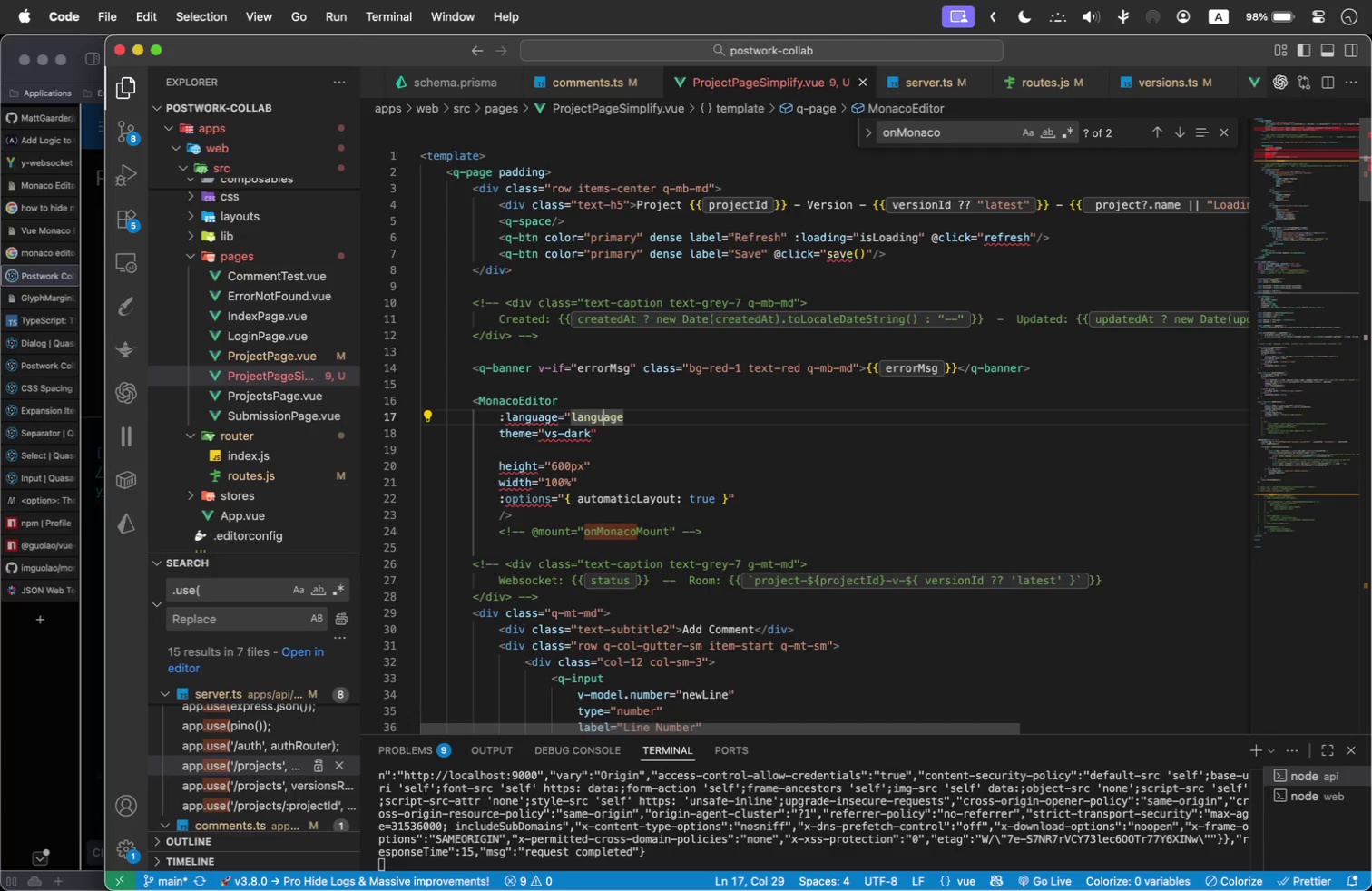 
key(ArrowRight)
 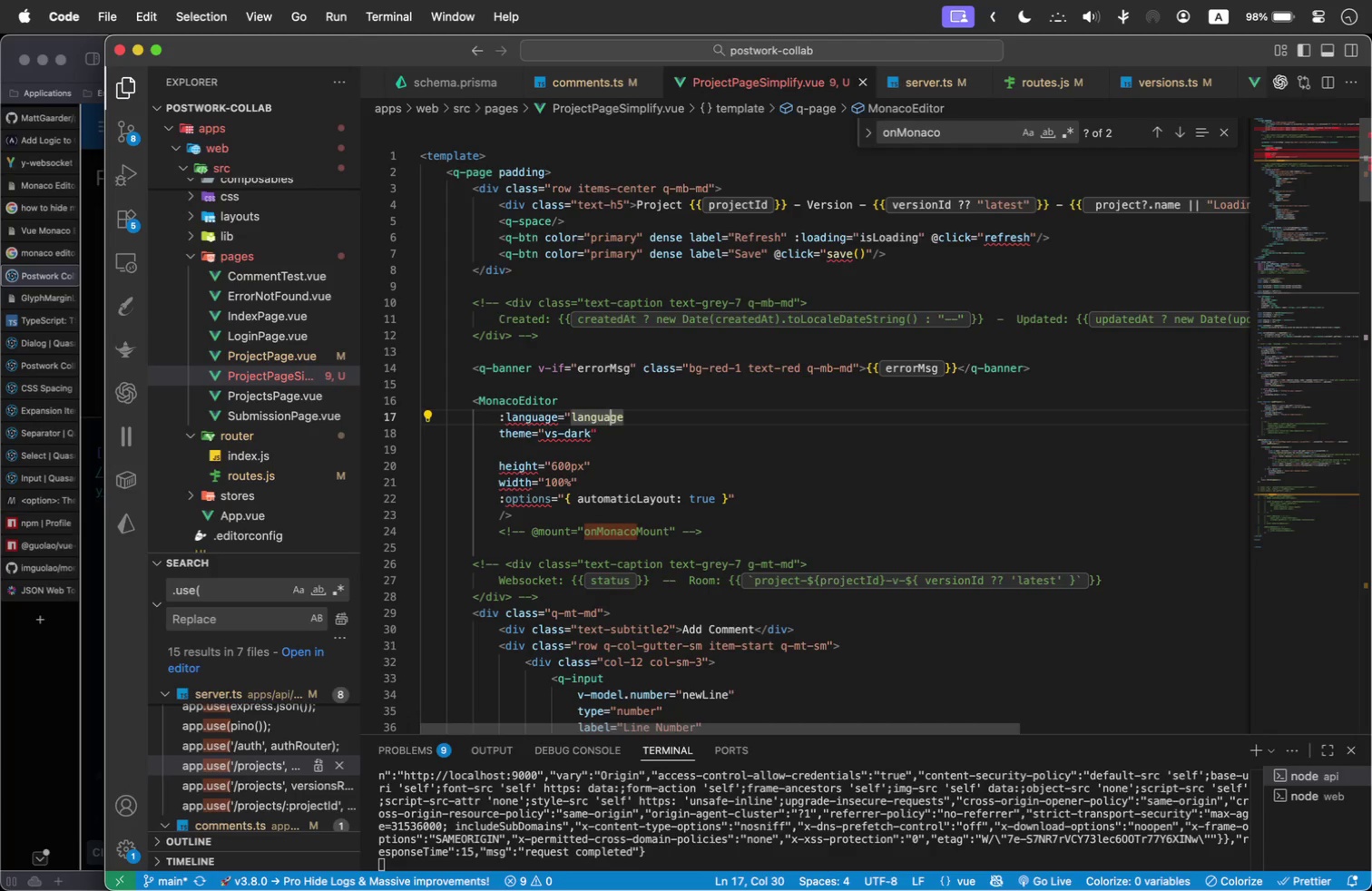 
key(ArrowRight)
 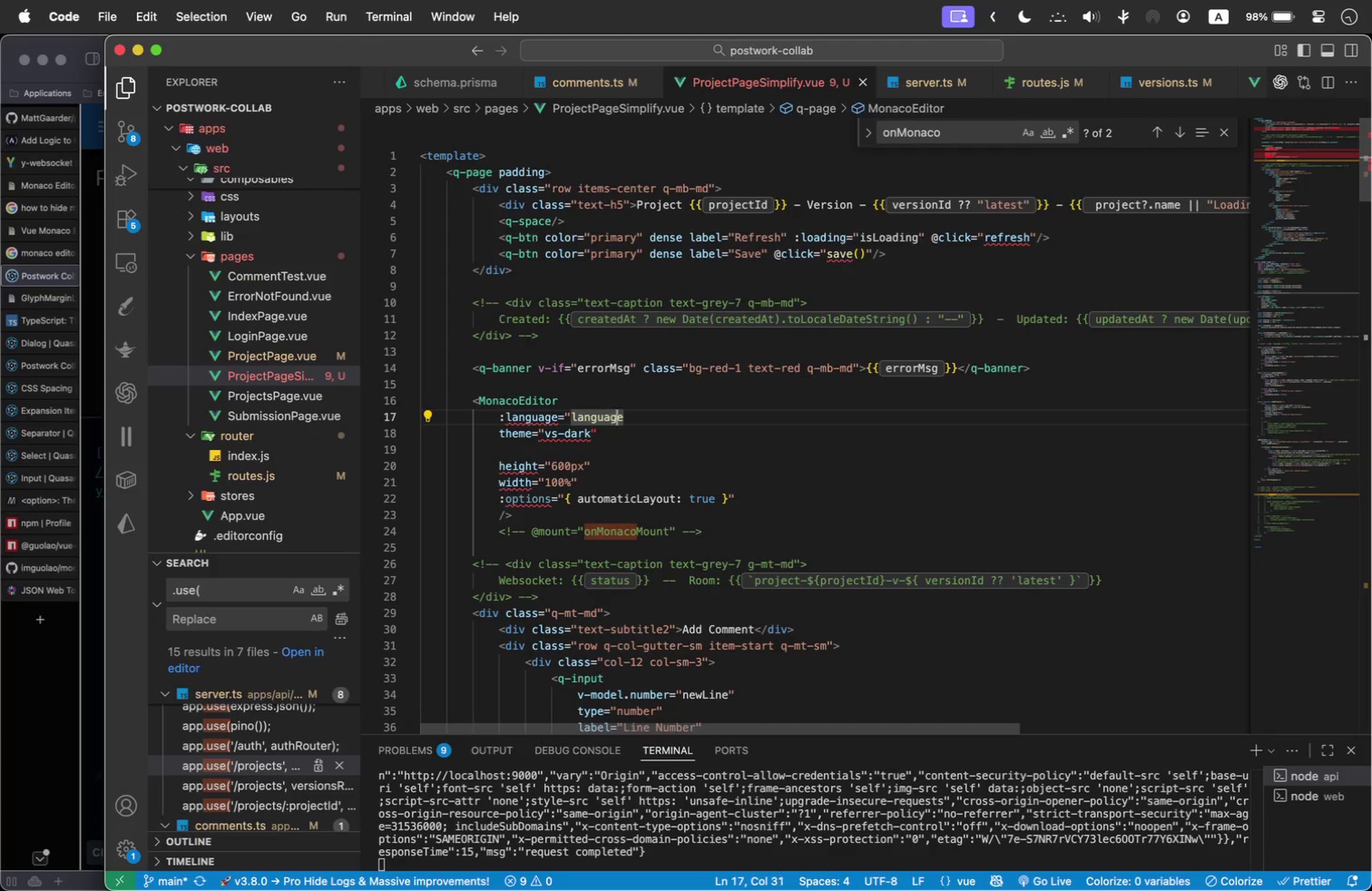 
key(ArrowRight)
 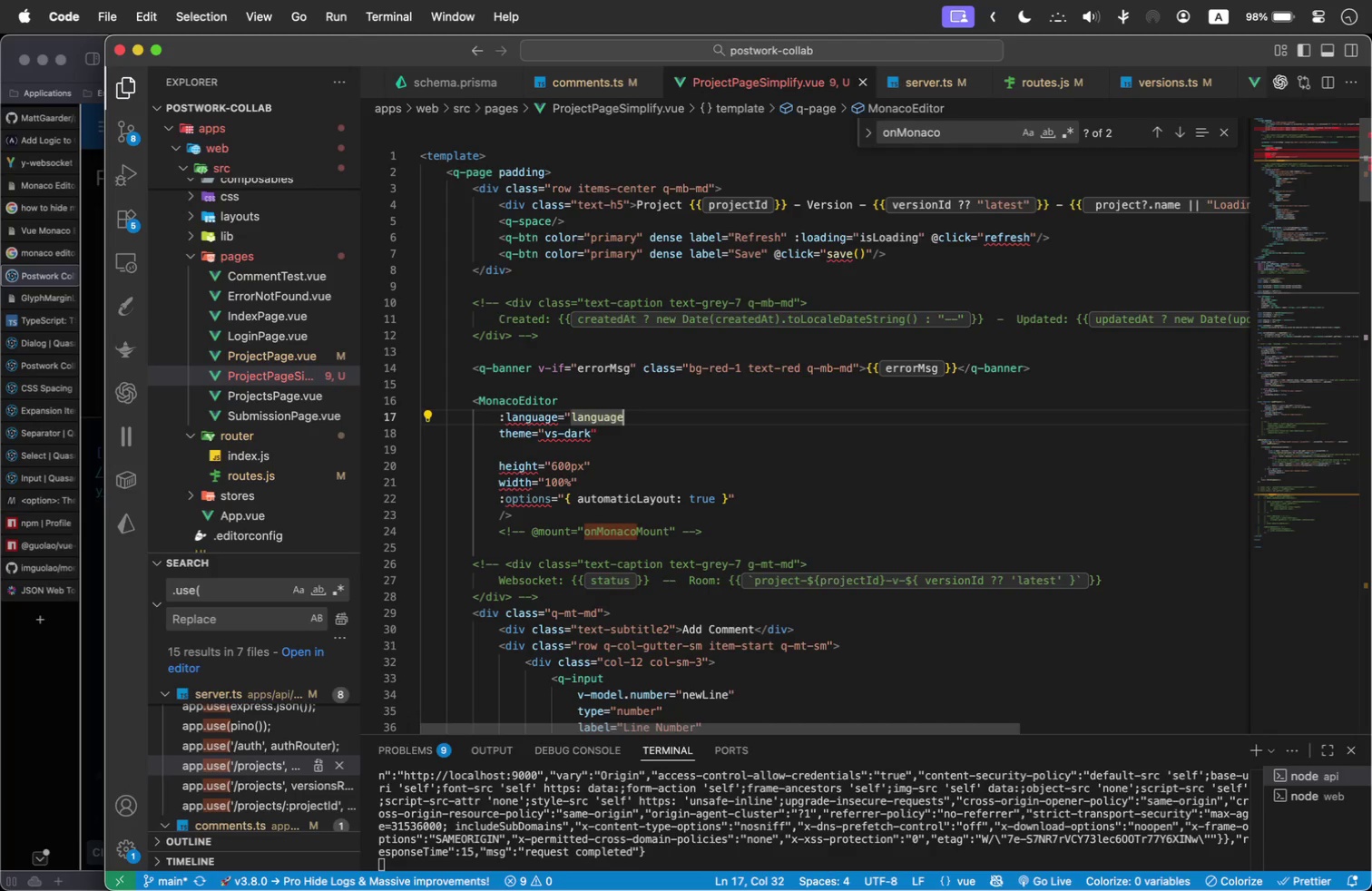 
key(Shift+Quote)
 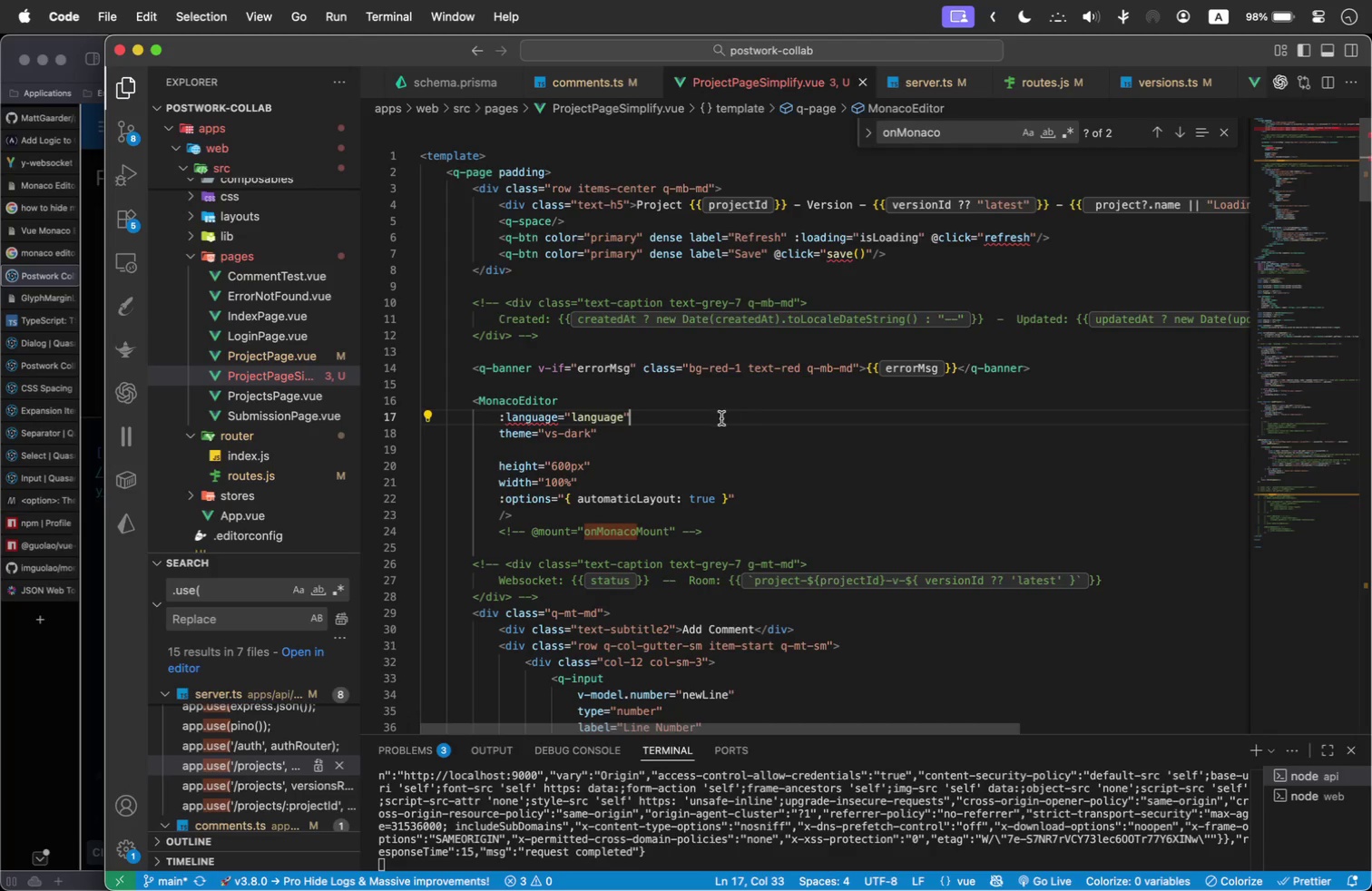 
mouse_move([544, 448])
 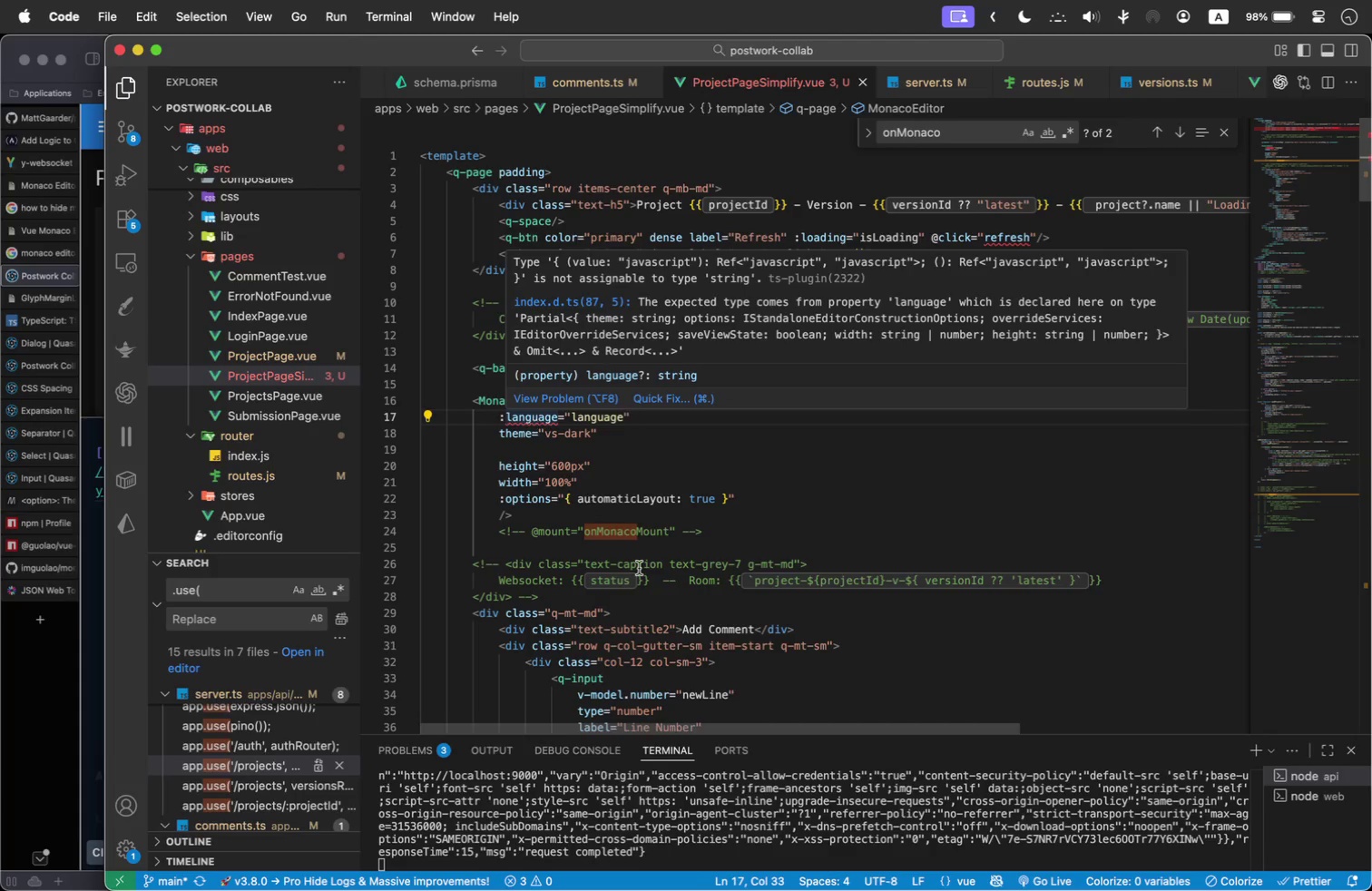 
scroll: coordinate [636, 558], scroll_direction: down, amount: 17.0
 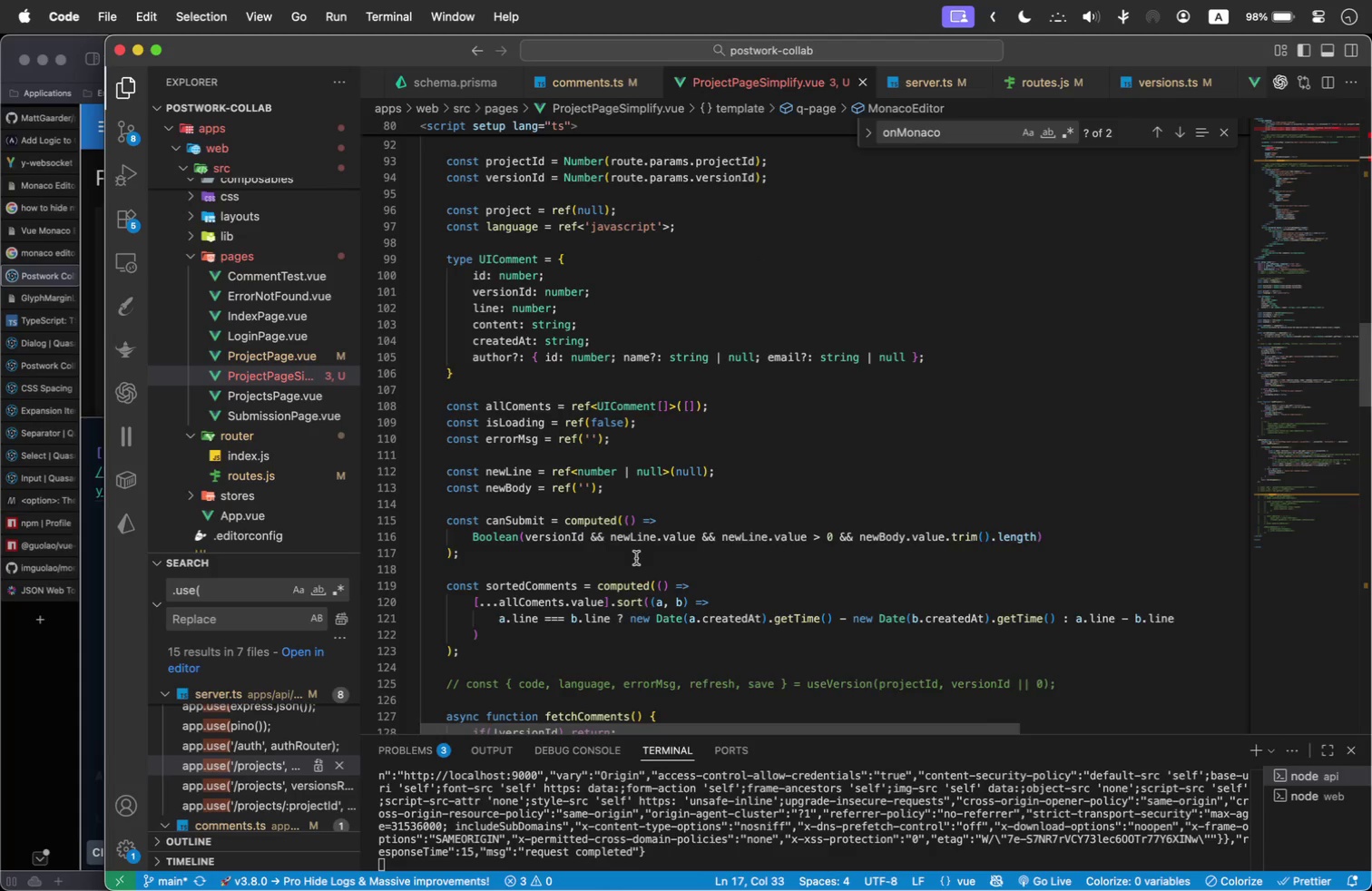 
wait(8.88)
 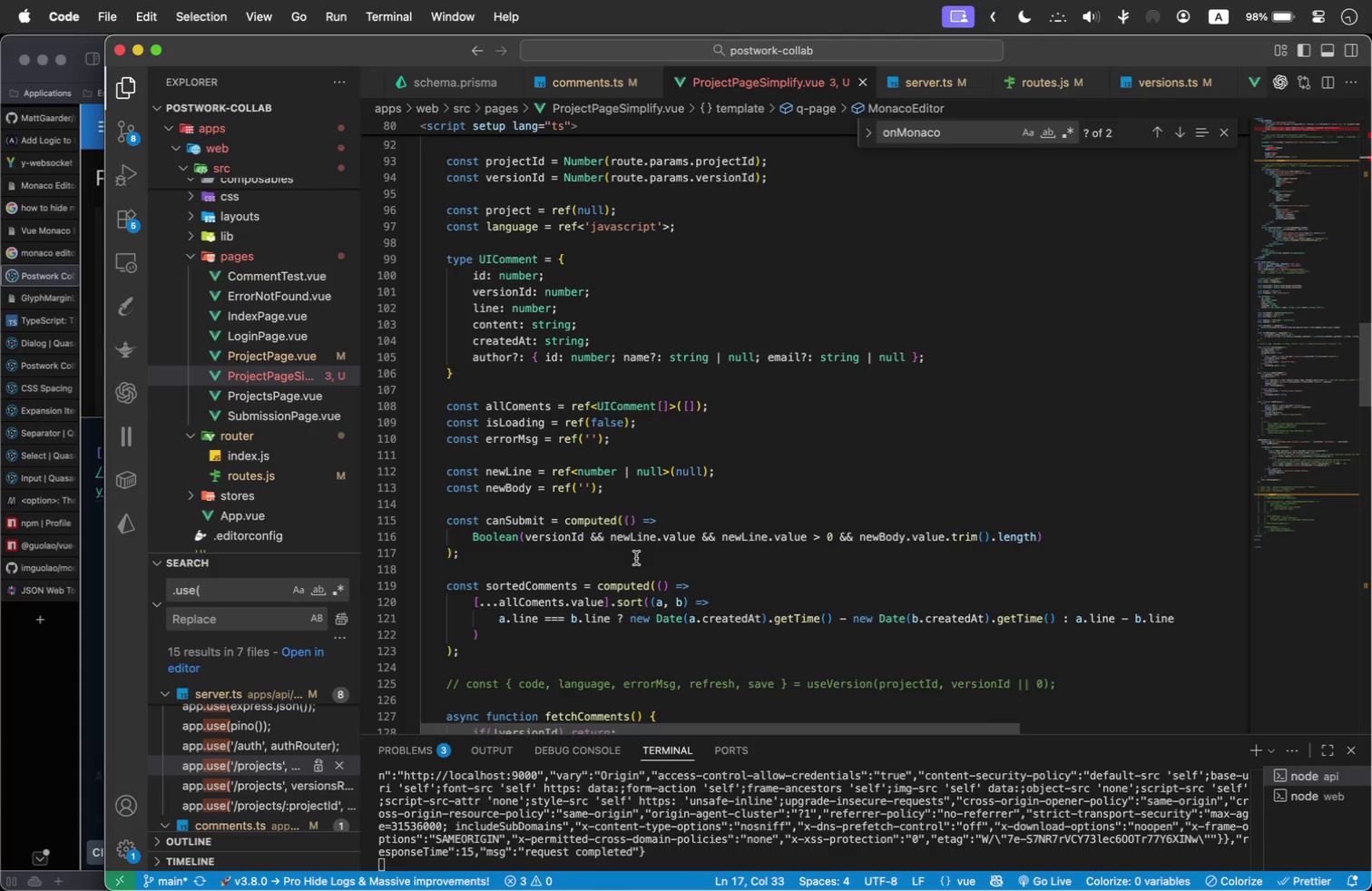 
left_click([663, 223])
 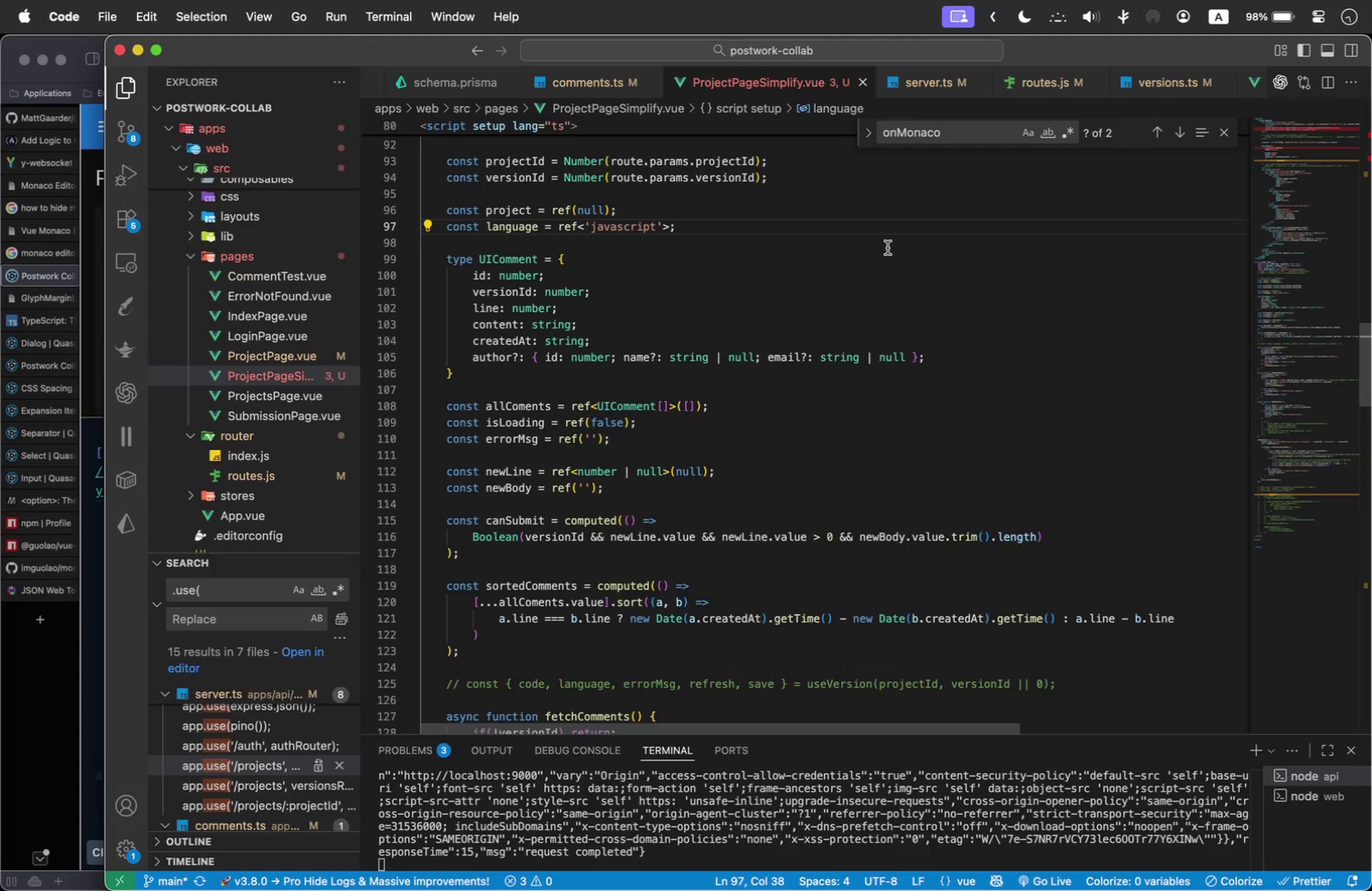 
key(Space)
 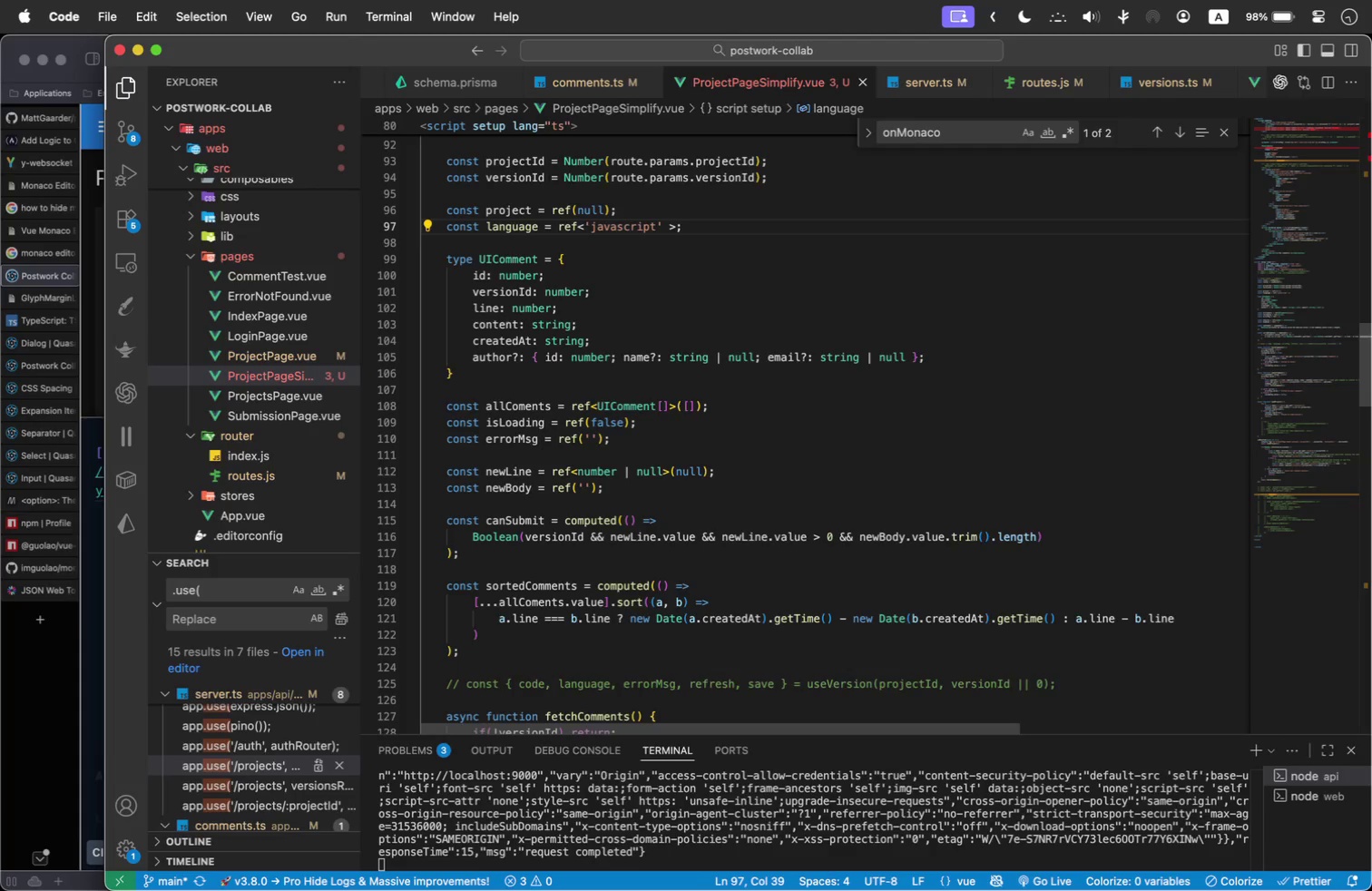 
key(Shift+Backslash)
 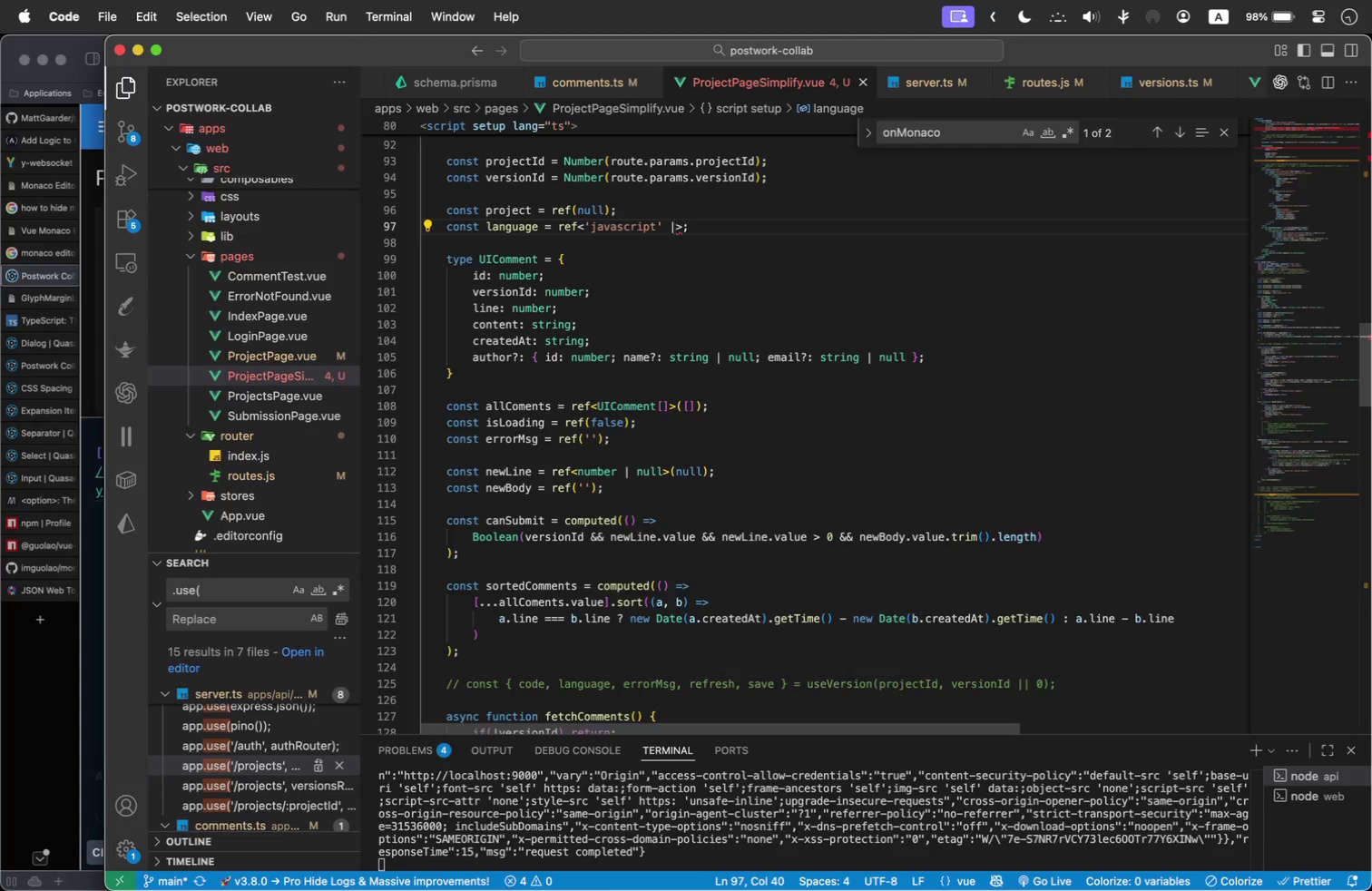 
key(Space)
 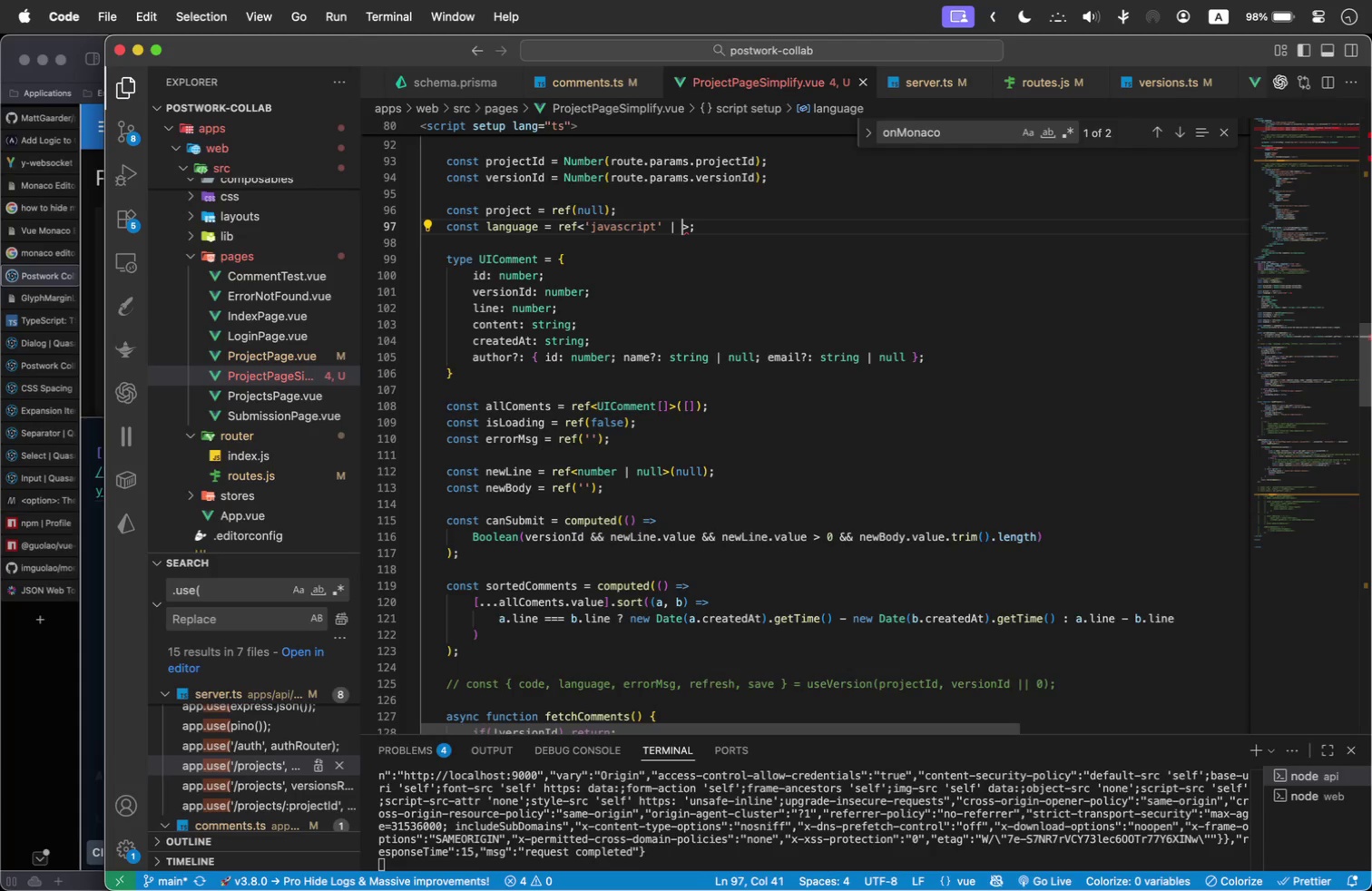 
key(Quote)
 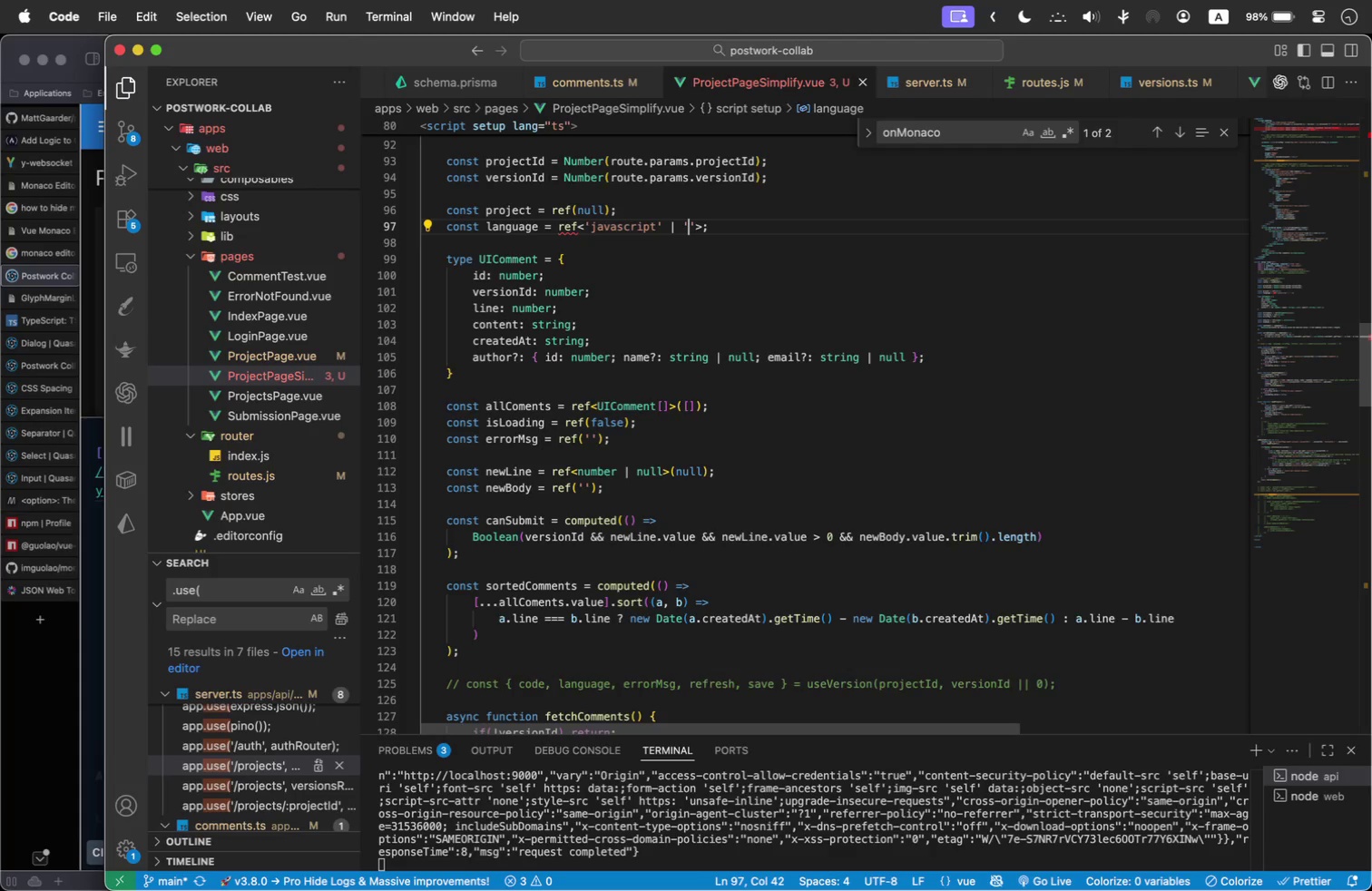 
type(python )
key(Backspace)
 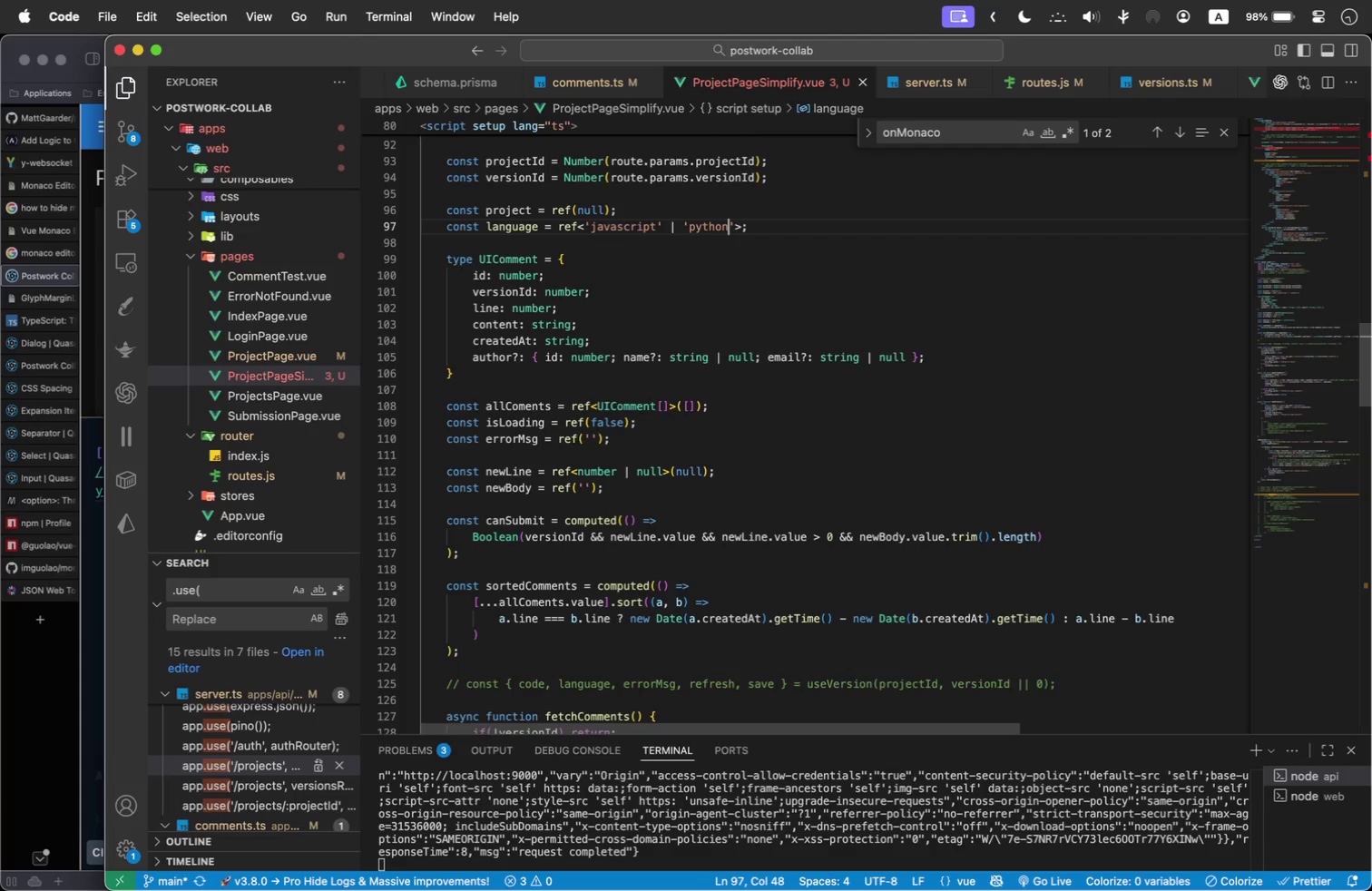 
key(ArrowRight)
 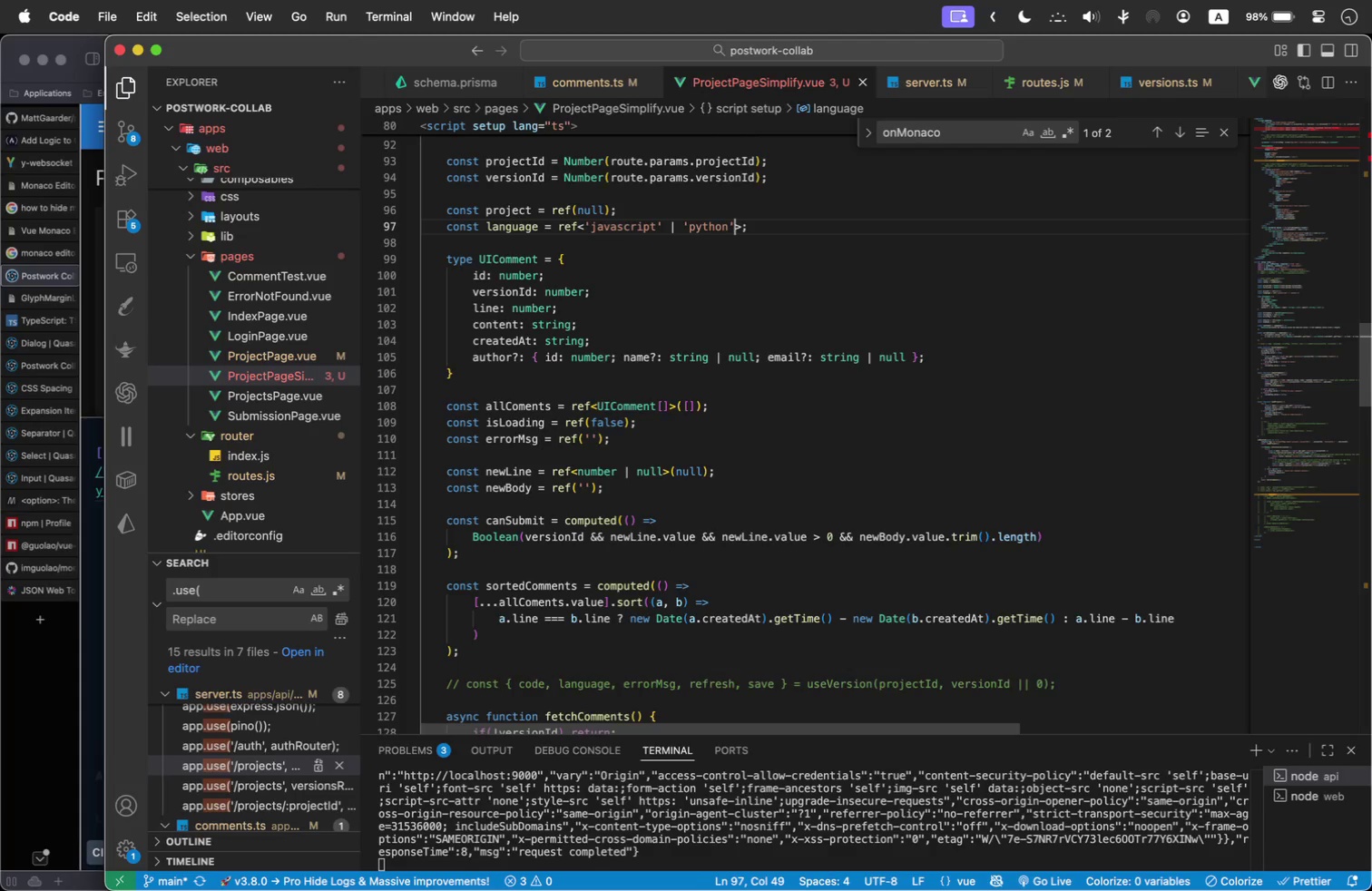 
type( | 'java)
 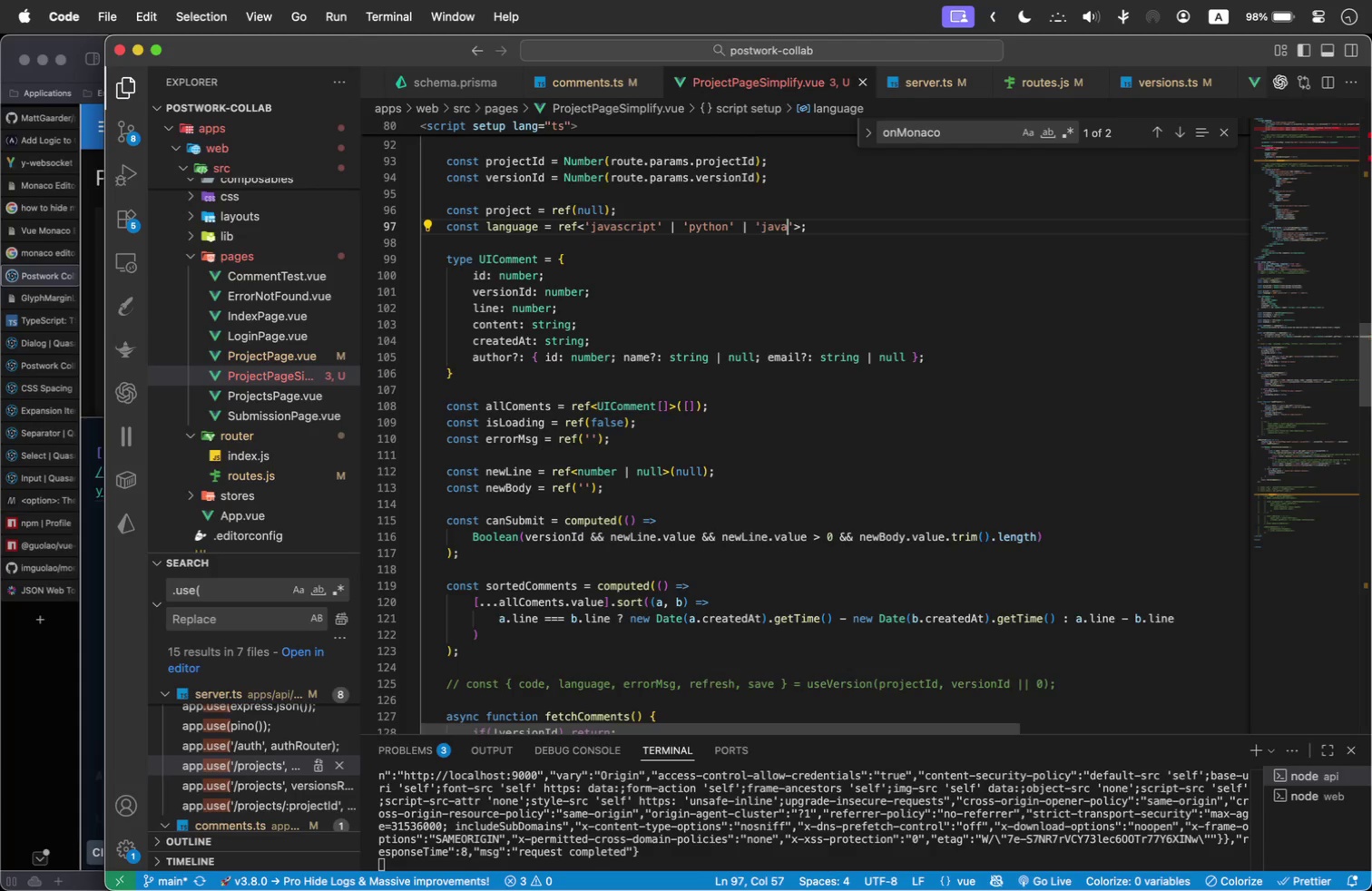 
key(ArrowRight)
 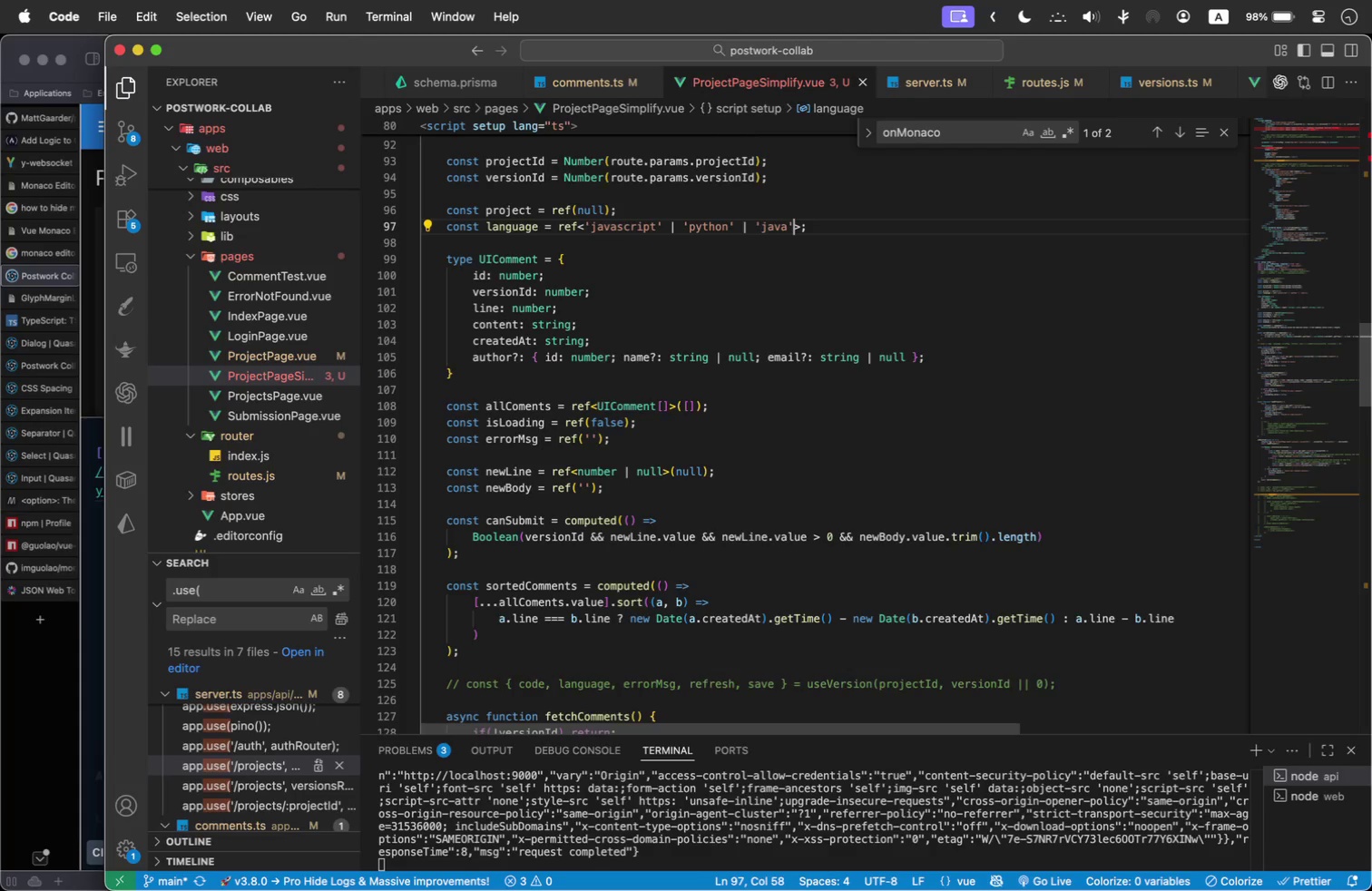 
key(ArrowRight)
 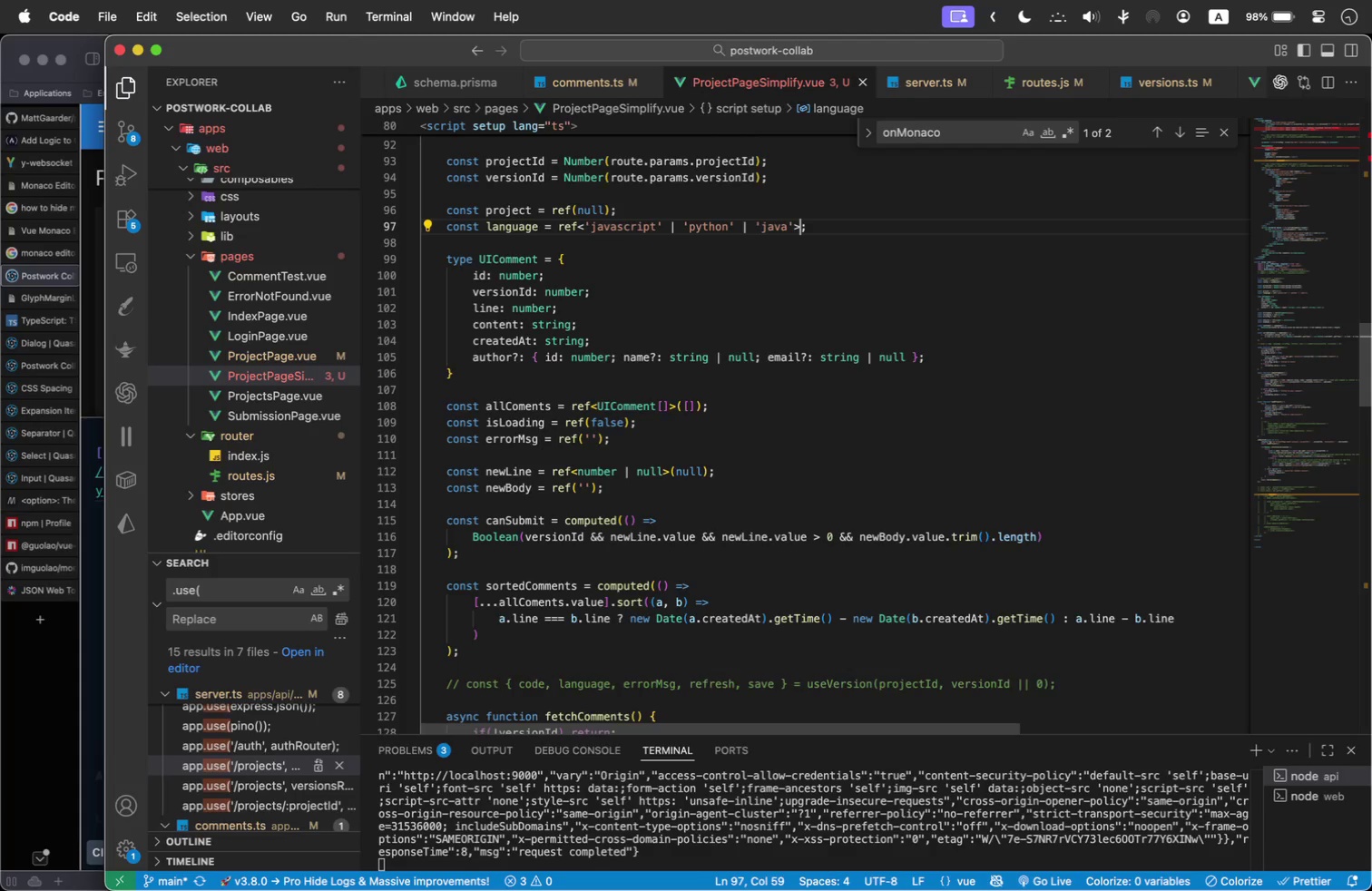 
type(('jav)
 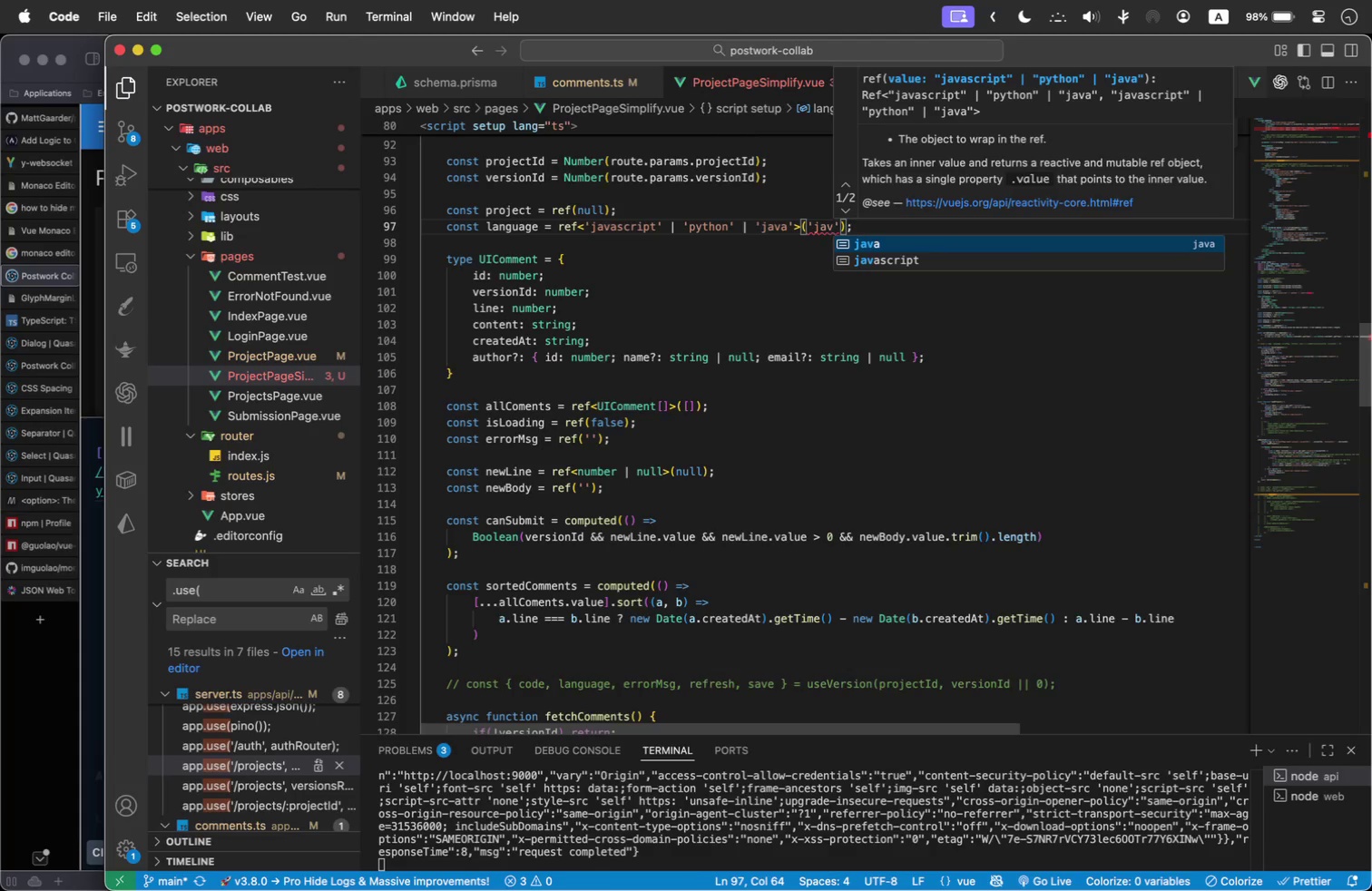 
key(ArrowDown)
 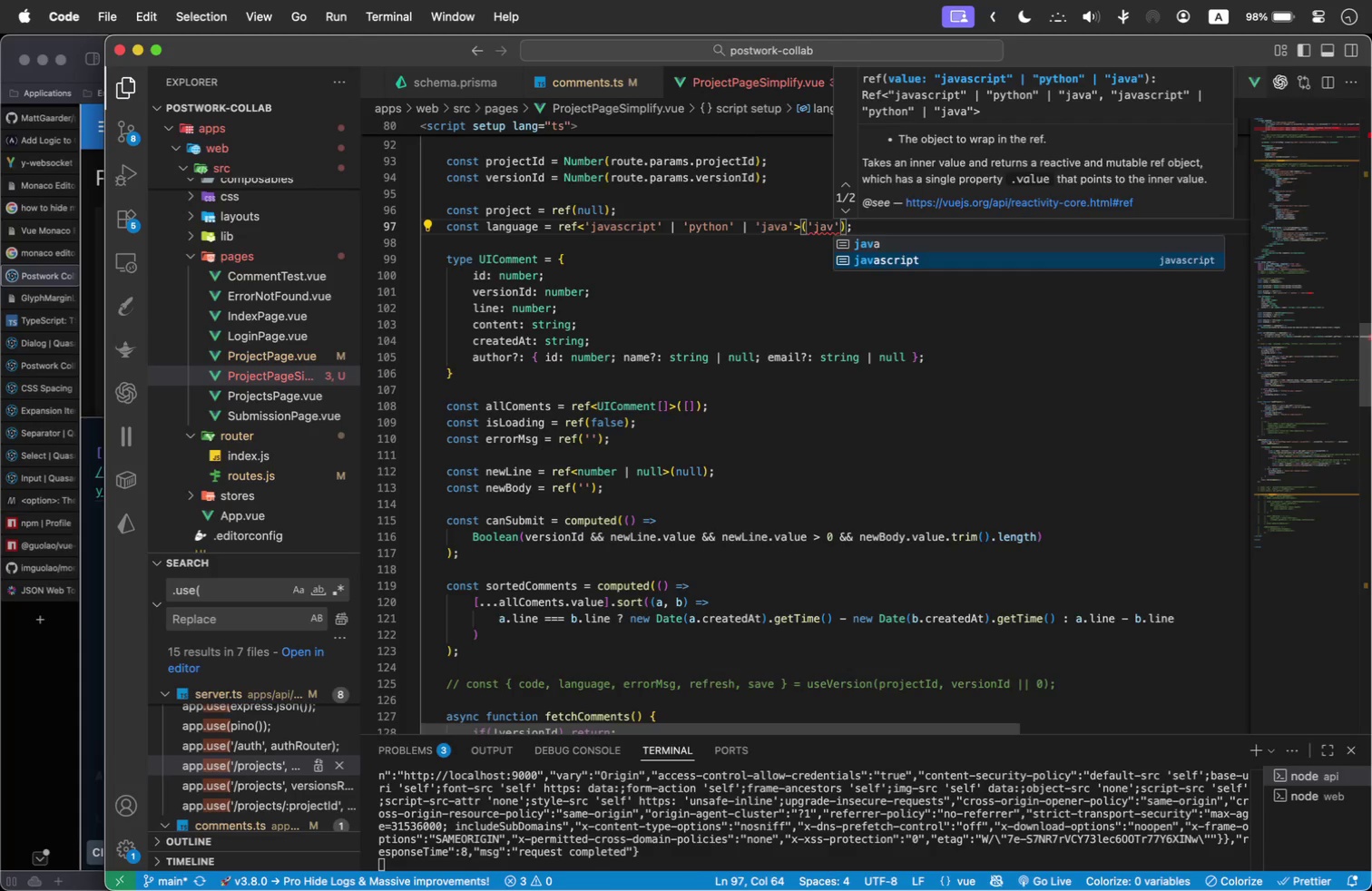 
key(Enter)
 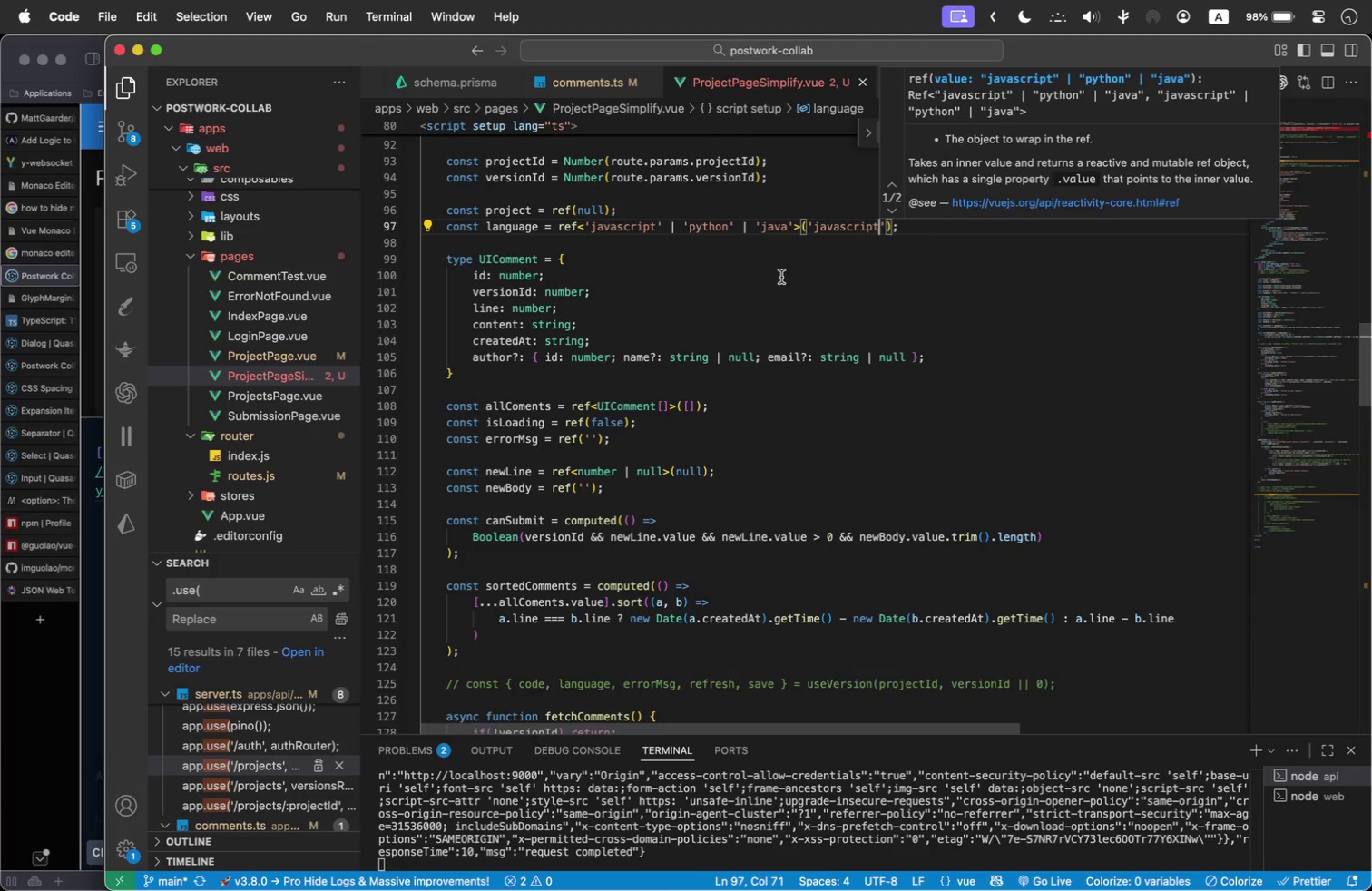 
scroll: coordinate [691, 285], scroll_direction: up, amount: 39.0
 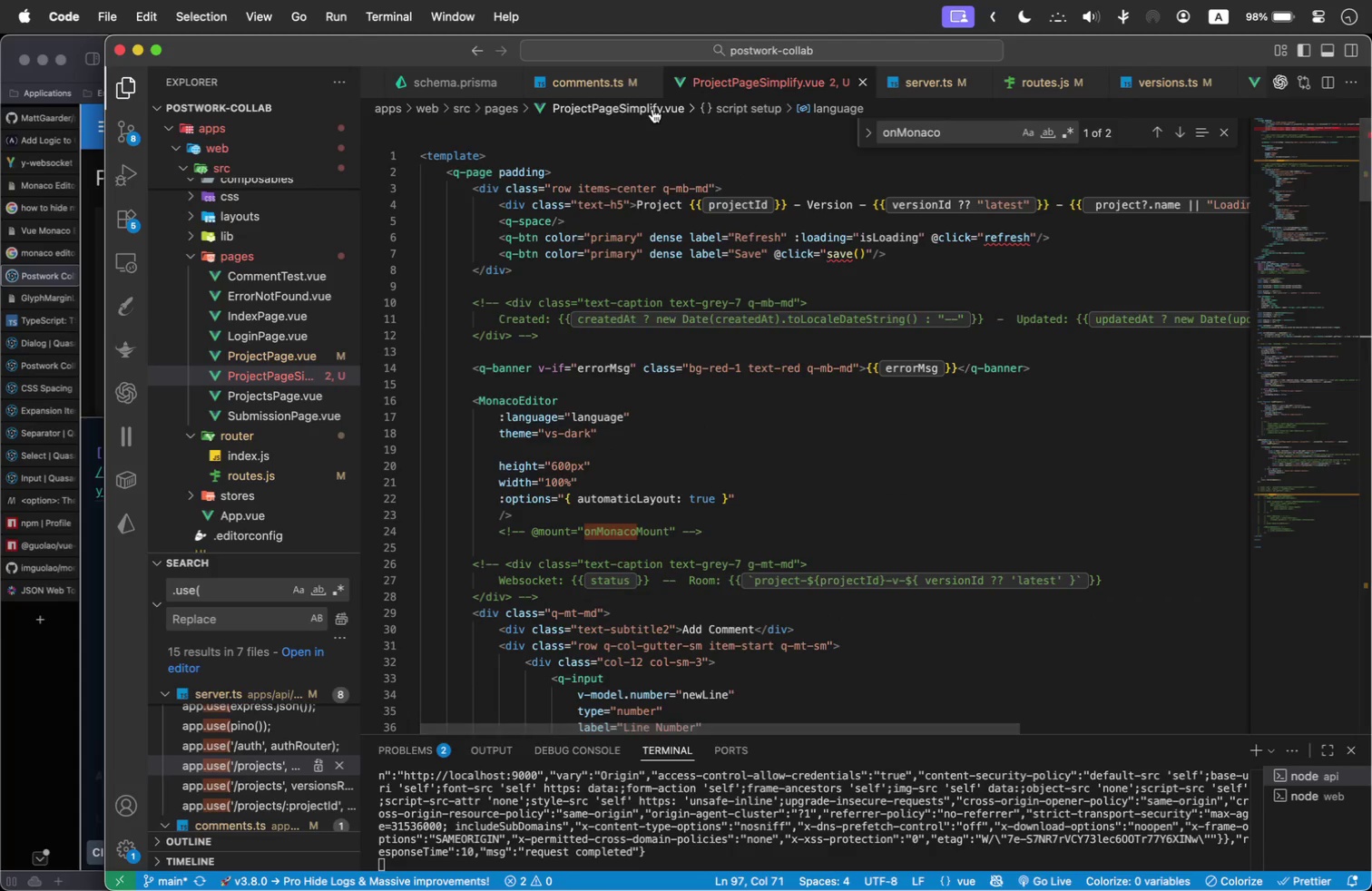 
scroll: coordinate [670, 465], scroll_direction: down, amount: 1.0
 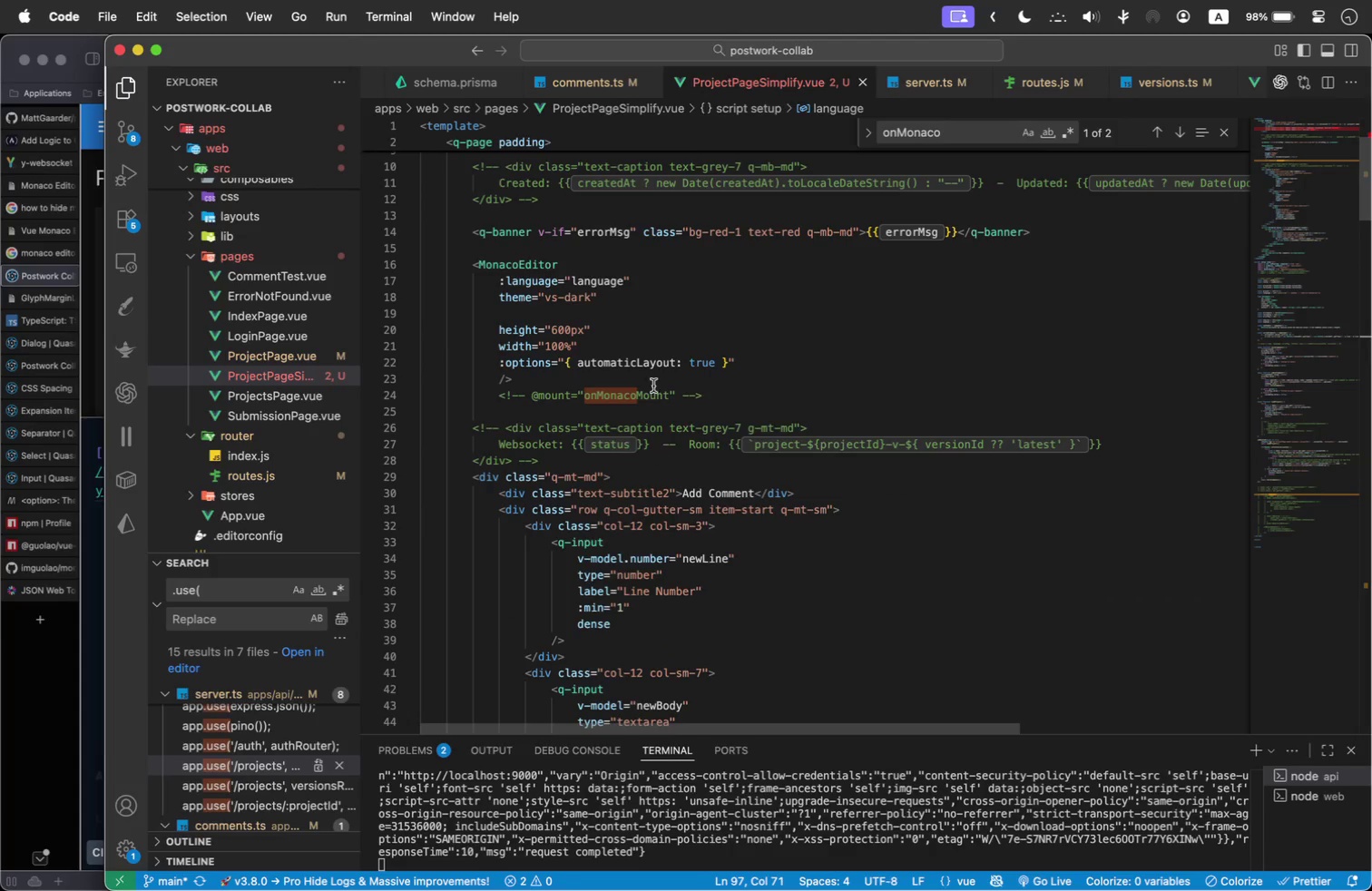 
left_click([685, 329])
 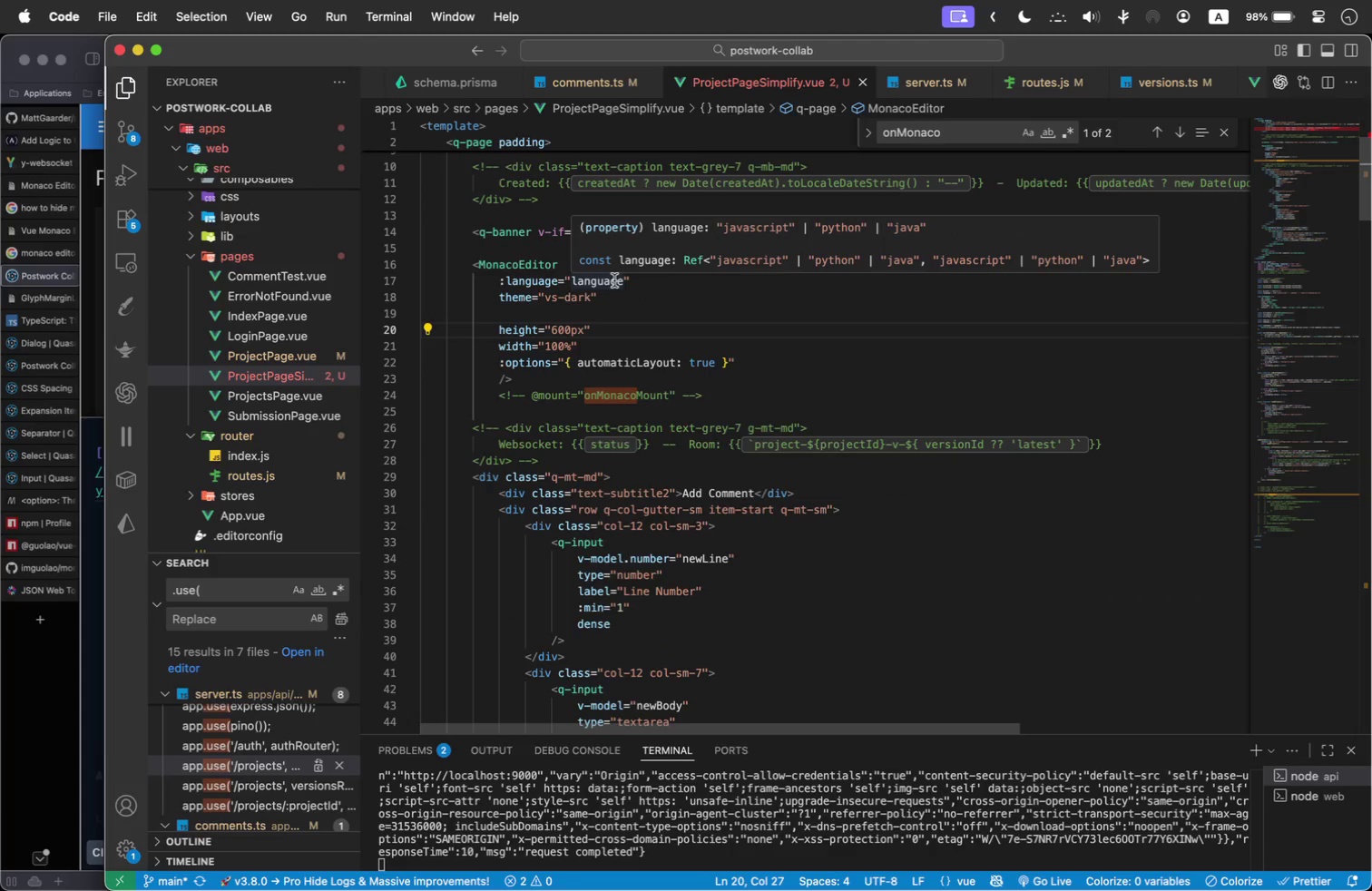 
left_click([938, 350])
 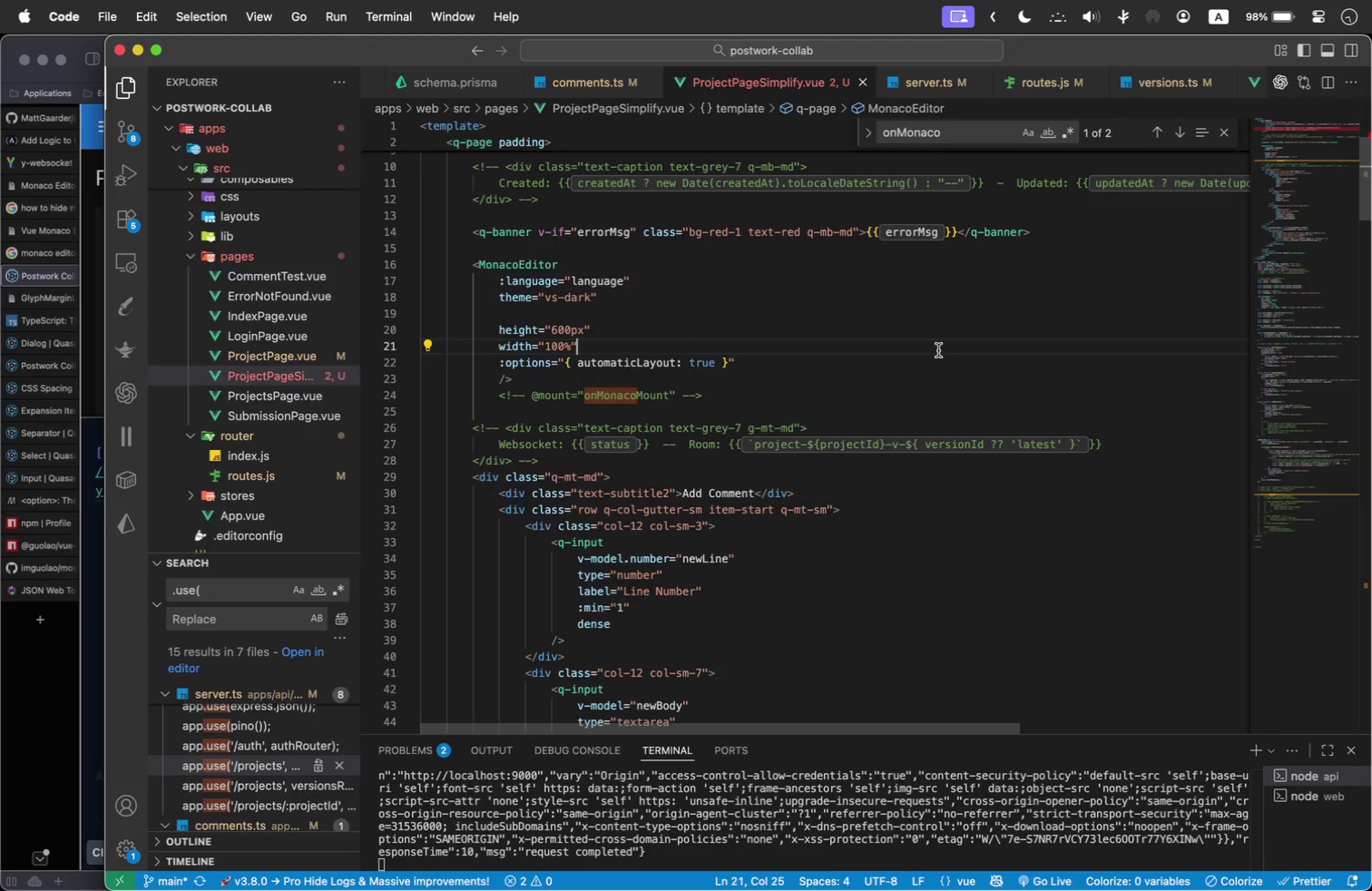 
scroll: coordinate [938, 350], scroll_direction: up, amount: 4.0
 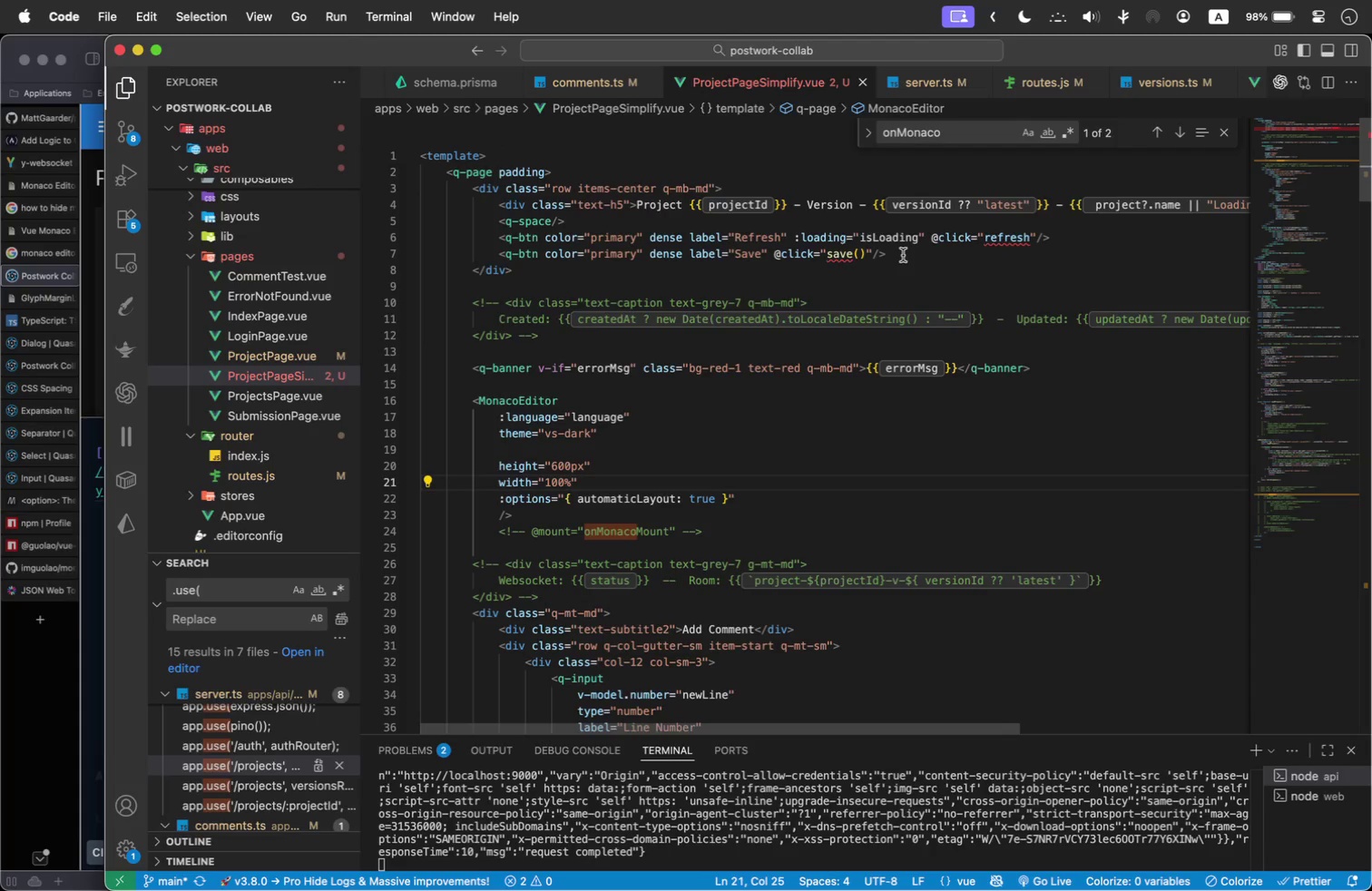 
double_click([998, 234])
 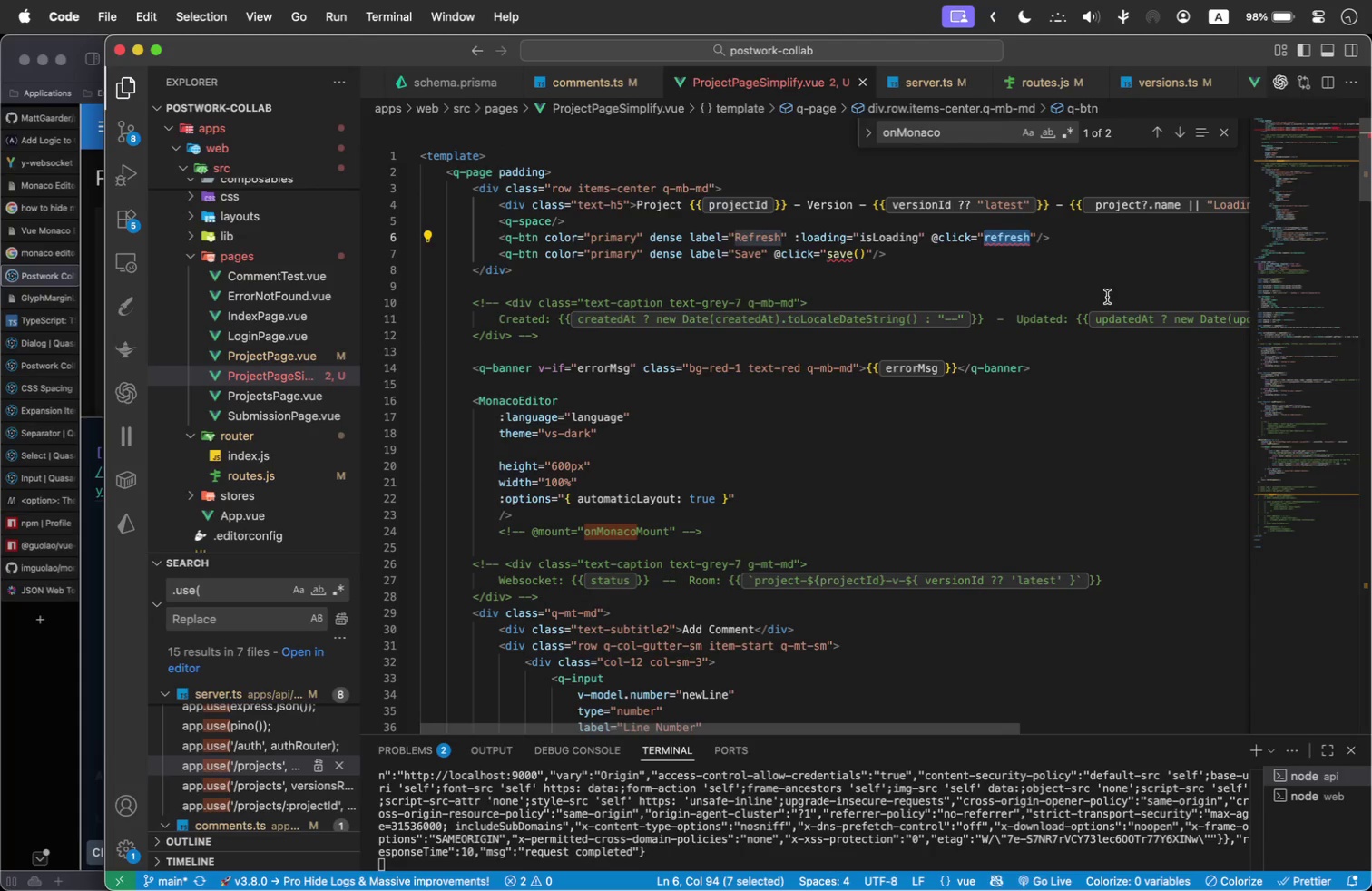 
type(fe)
 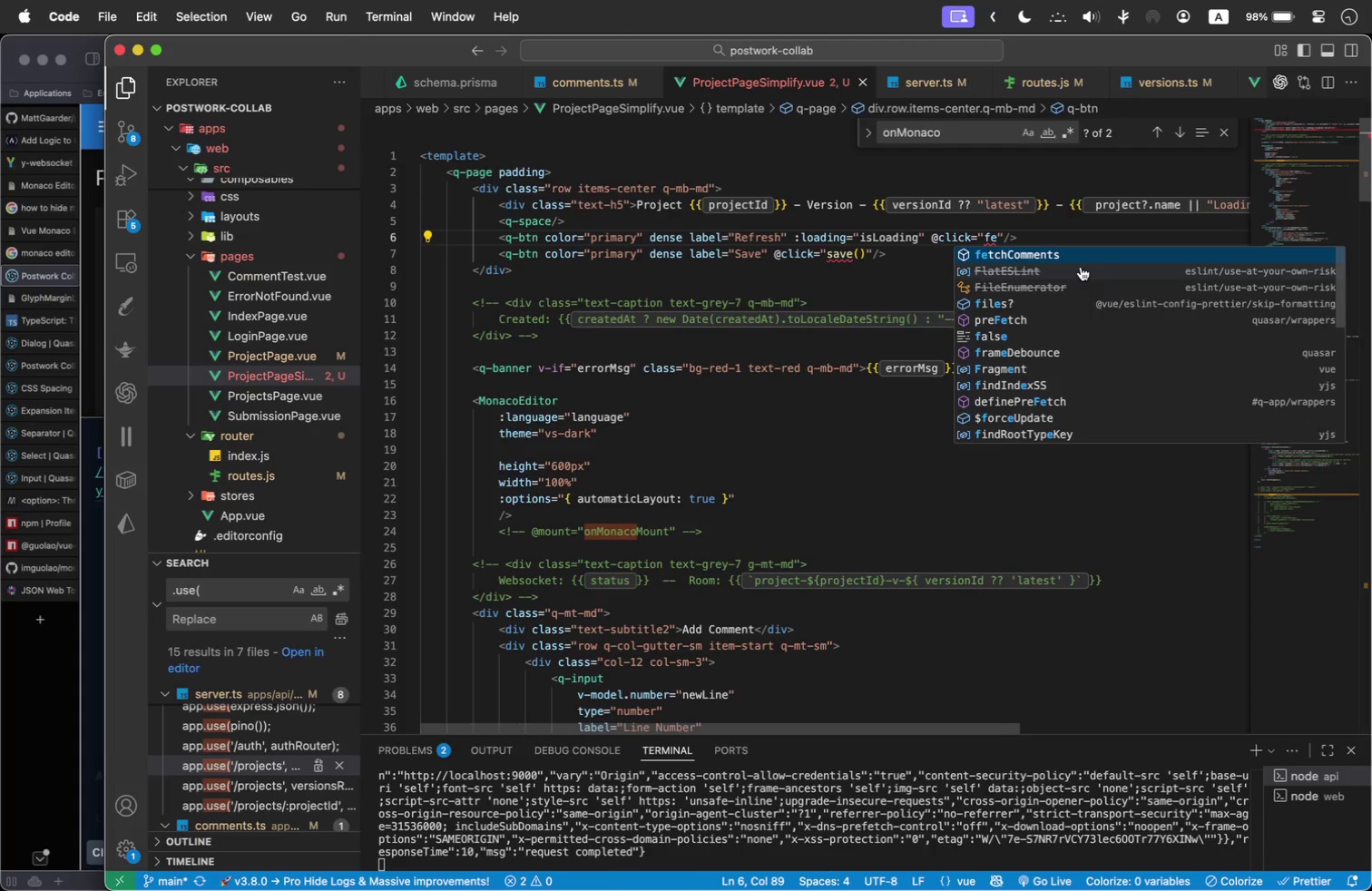 
left_click([1077, 250])
 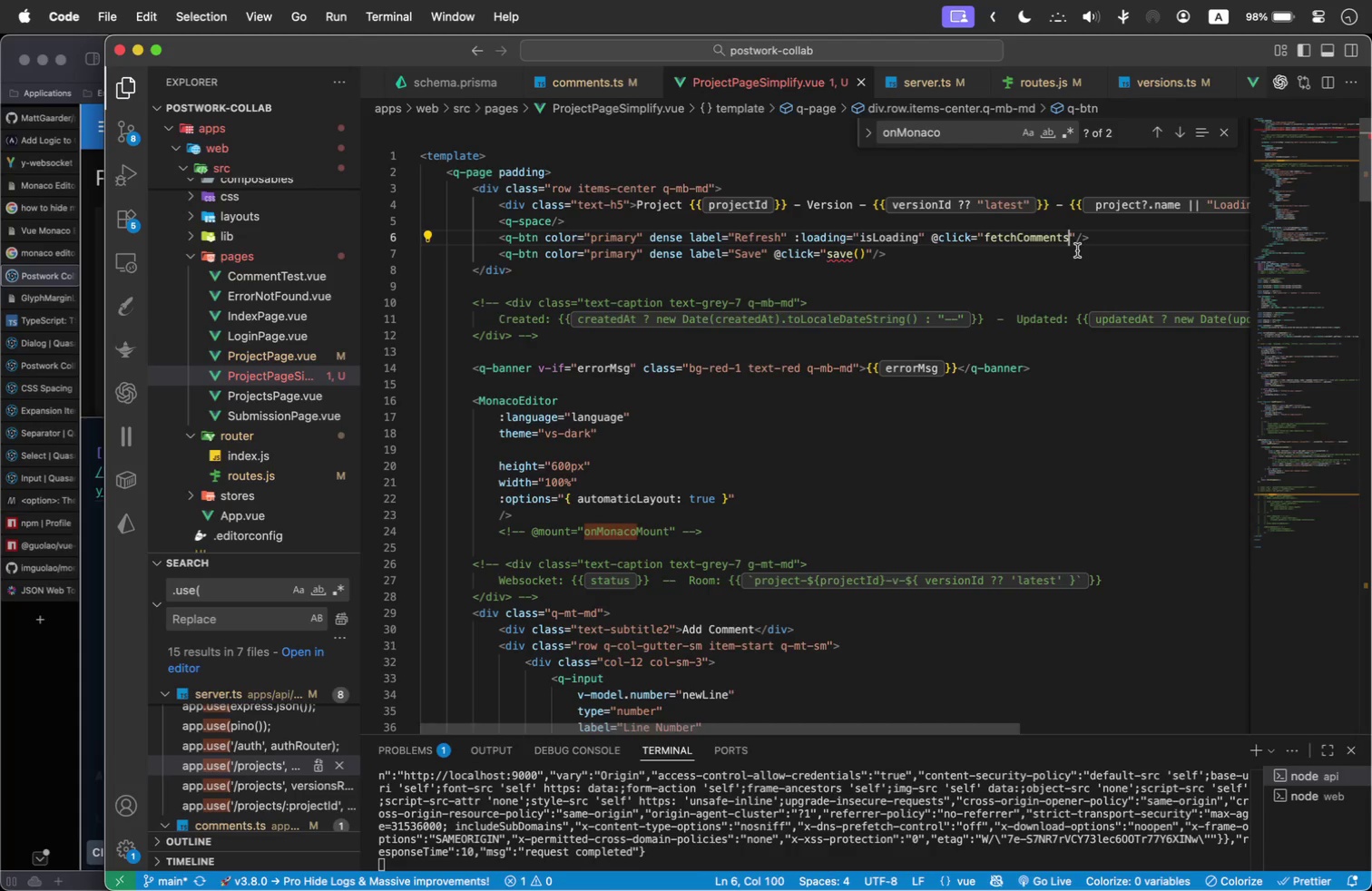 
left_click_drag(start_coordinate=[916, 256], to_coordinate=[416, 252])
 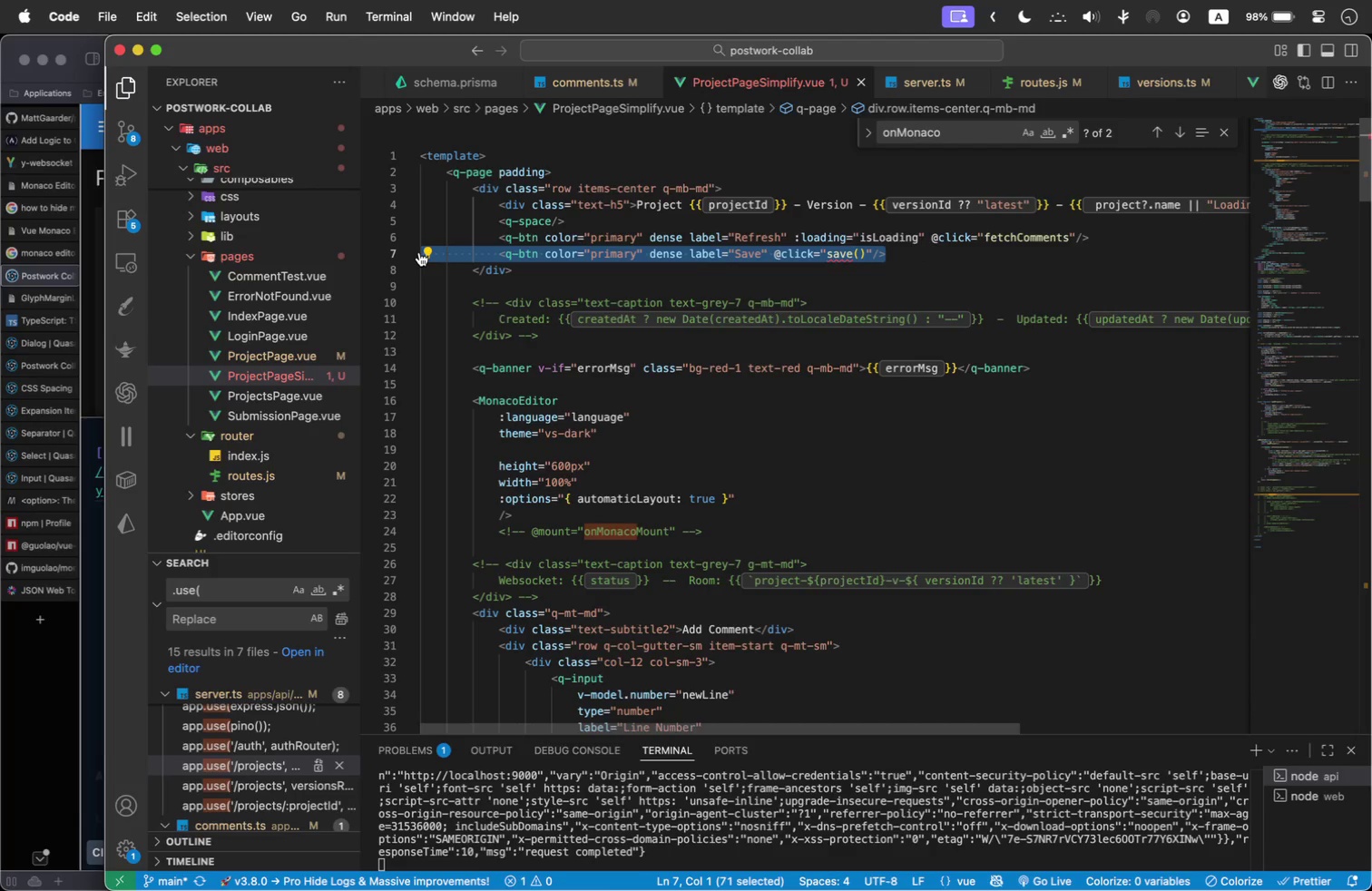 
key(Meta+Slash)
 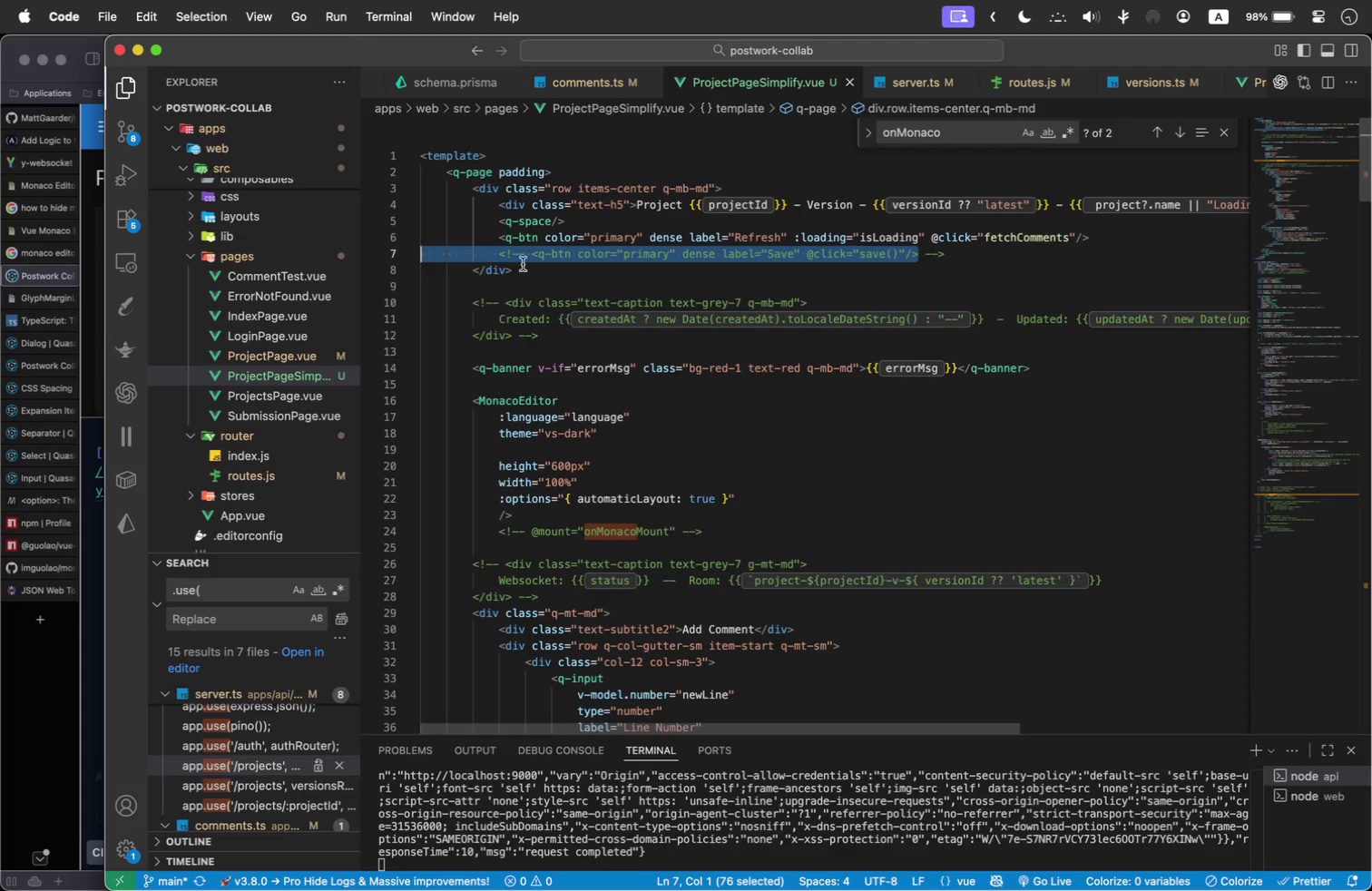 
left_click([32, 724])
 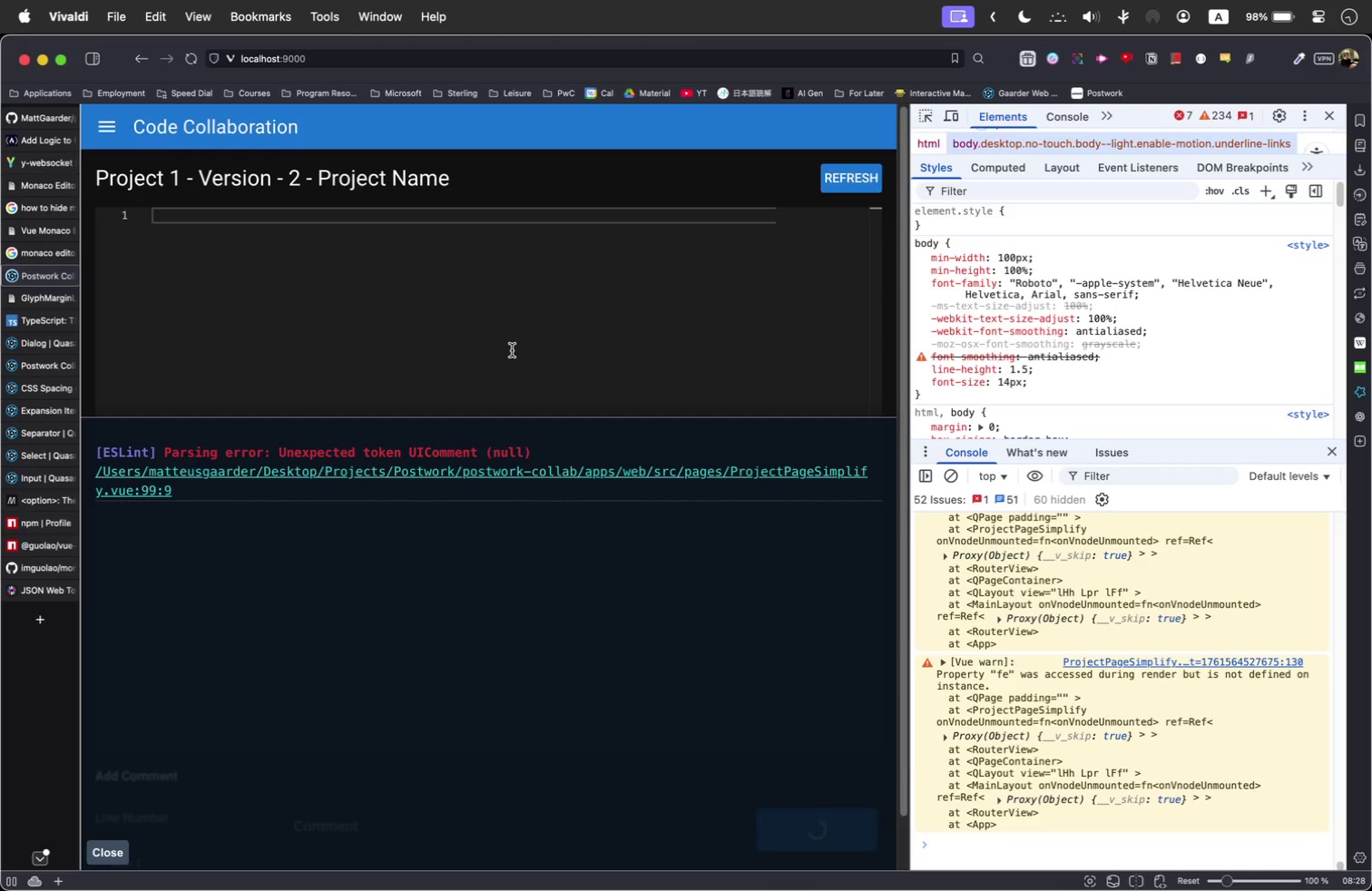 
double_click([512, 350])
 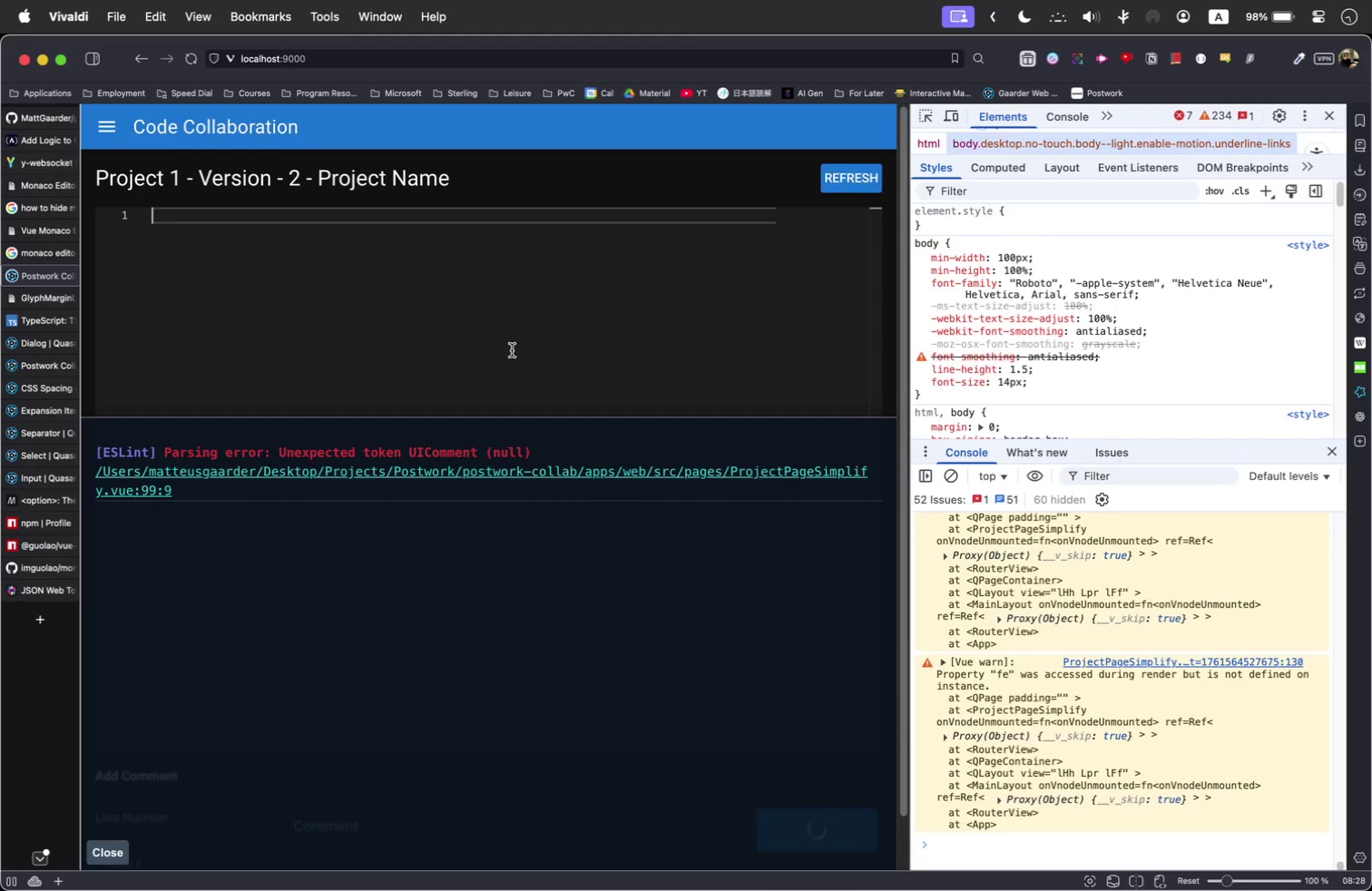 
key(Meta+R)
 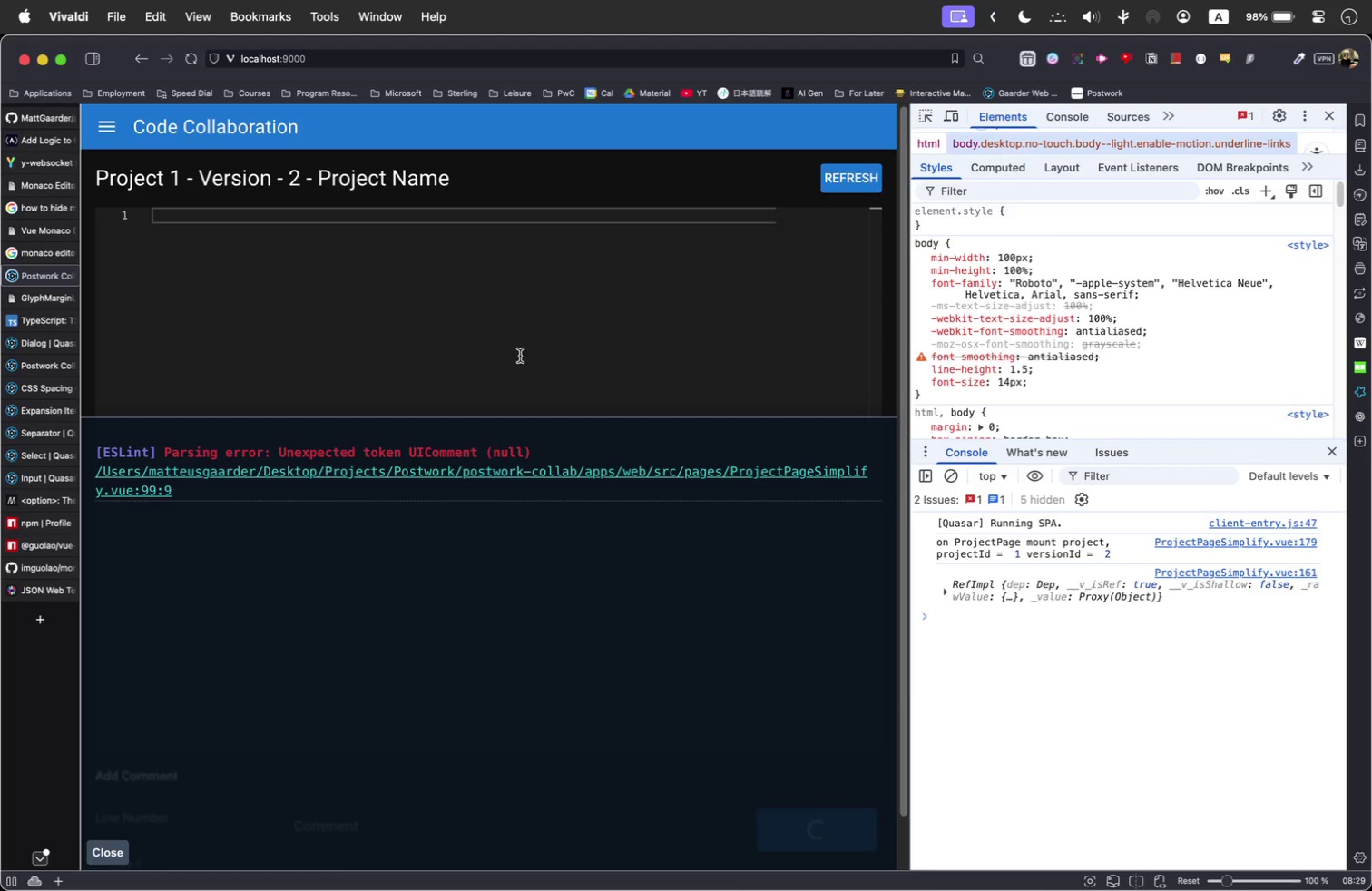 
wait(6.54)
 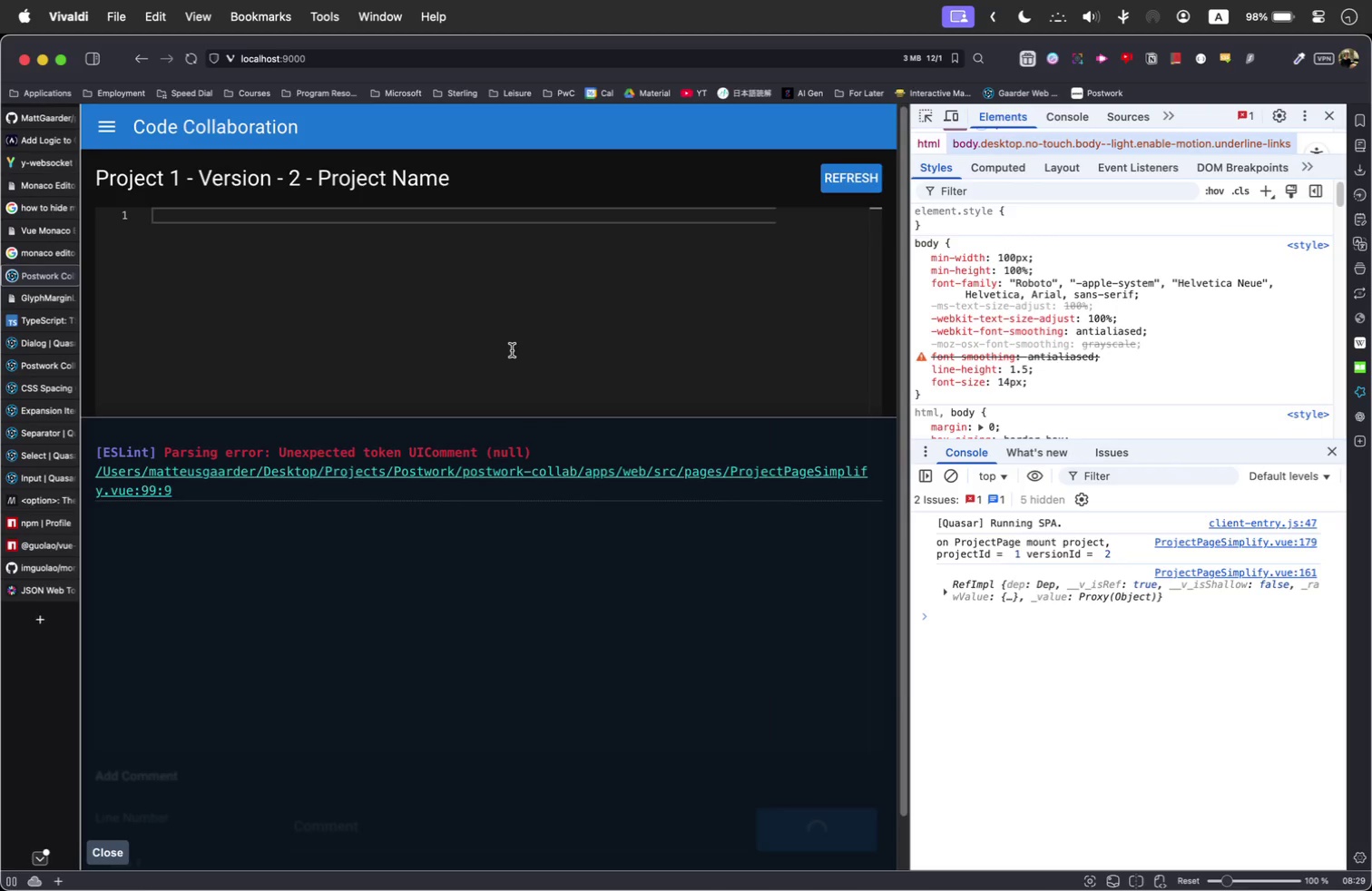 
scroll: coordinate [487, 331], scroll_direction: down, amount: 13.0
 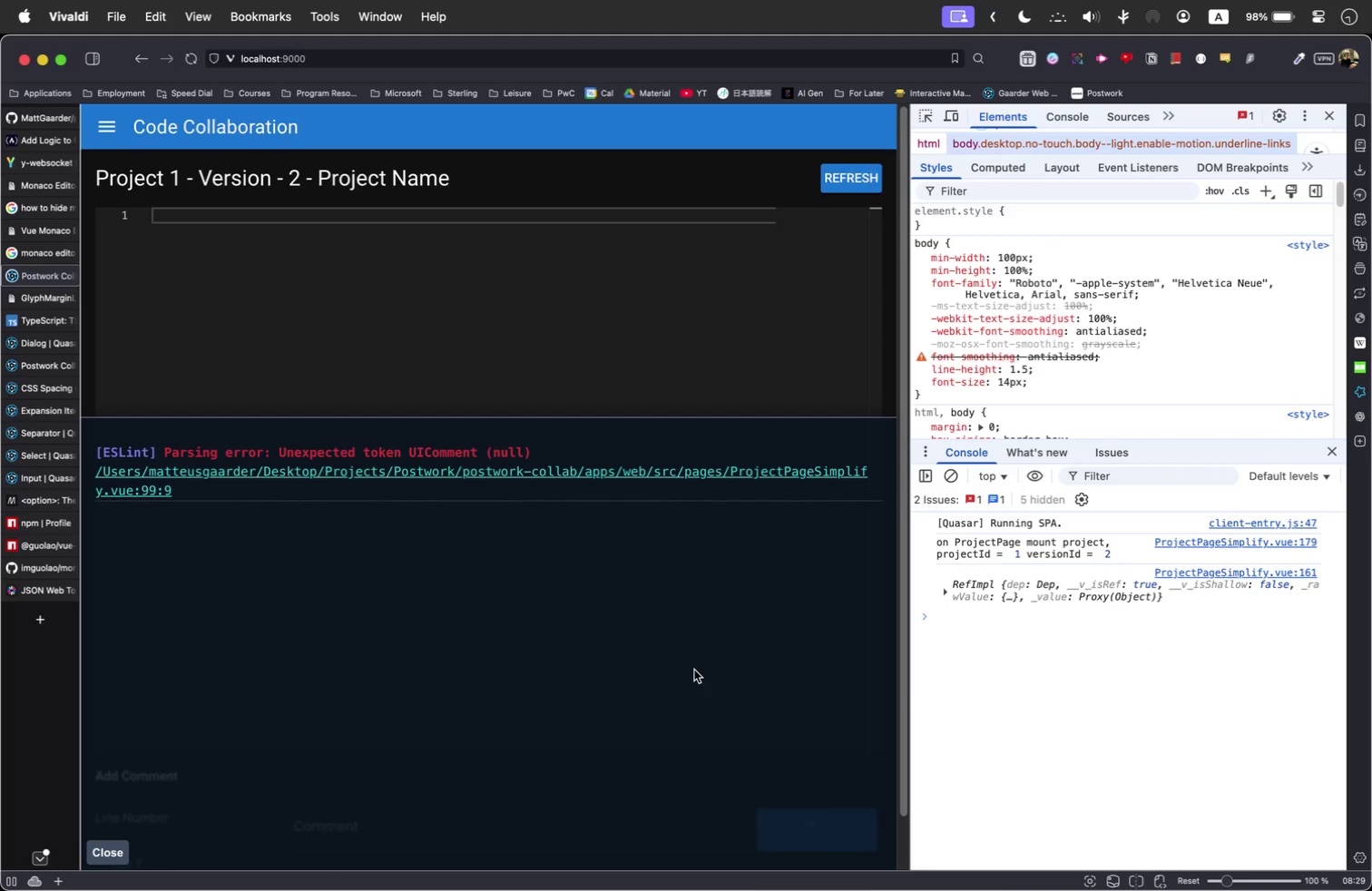 
key(Meta+Tab)
 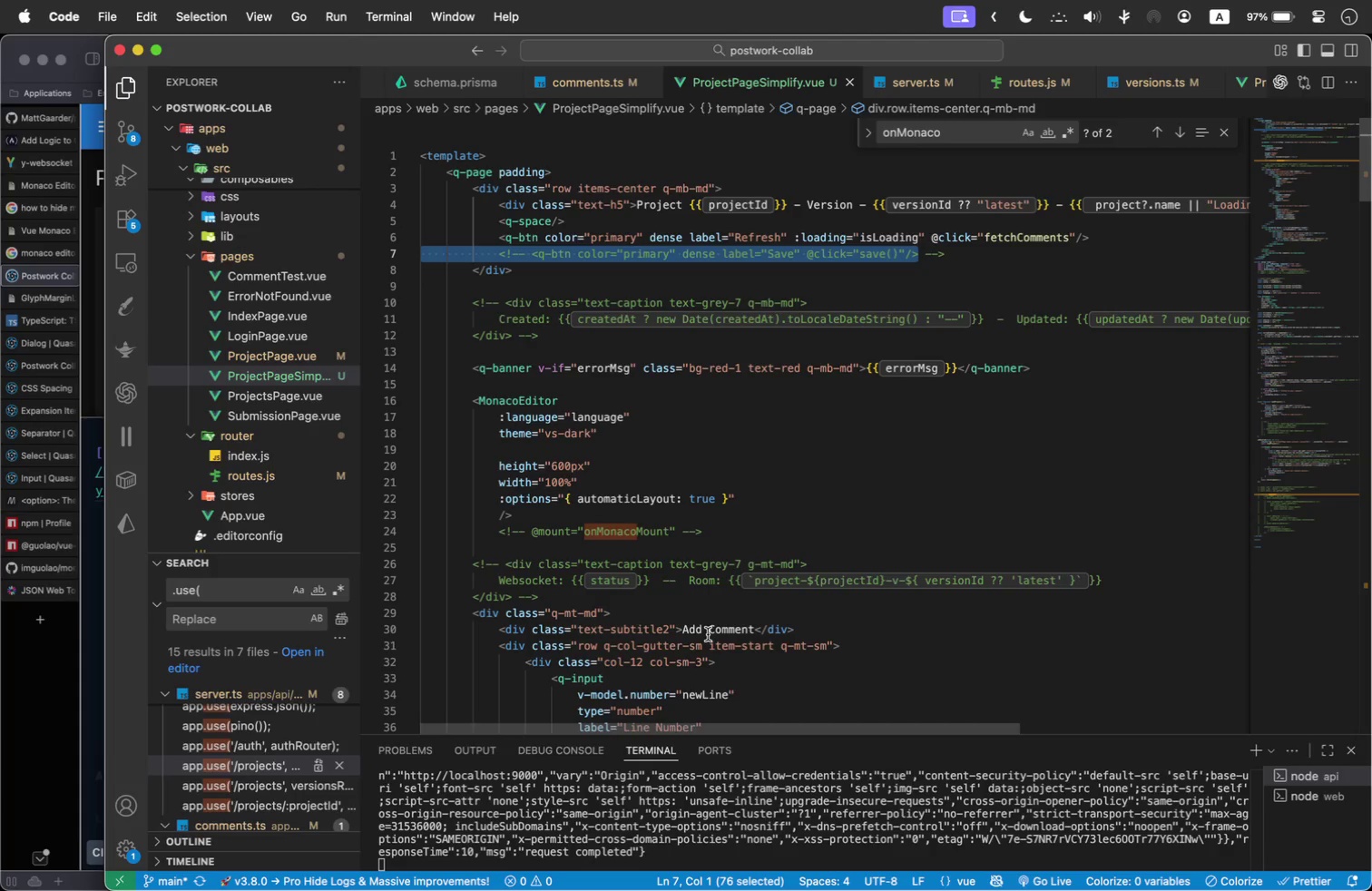 
wait(6.8)
 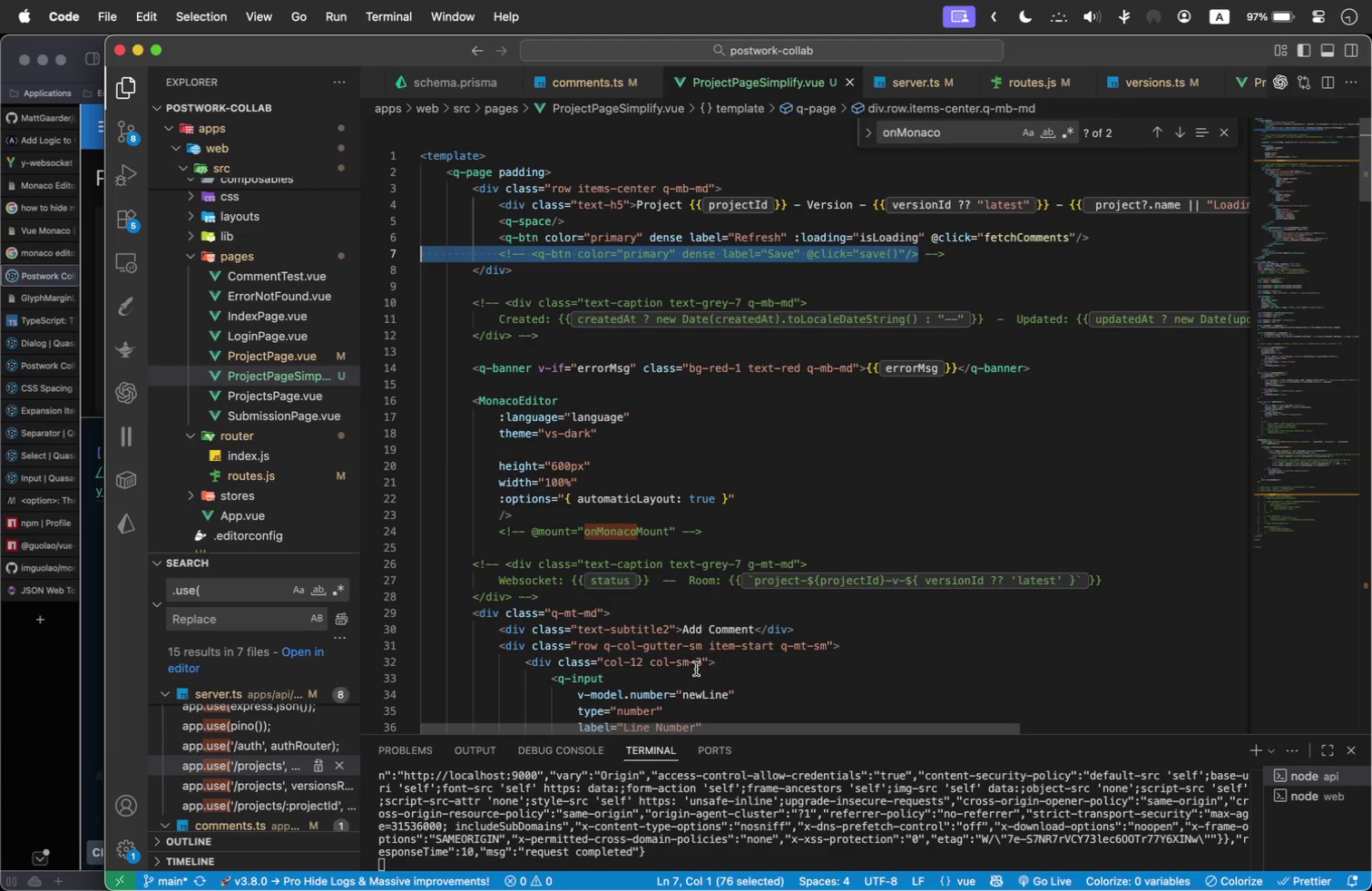 
scroll: coordinate [659, 514], scroll_direction: down, amount: 9.0
 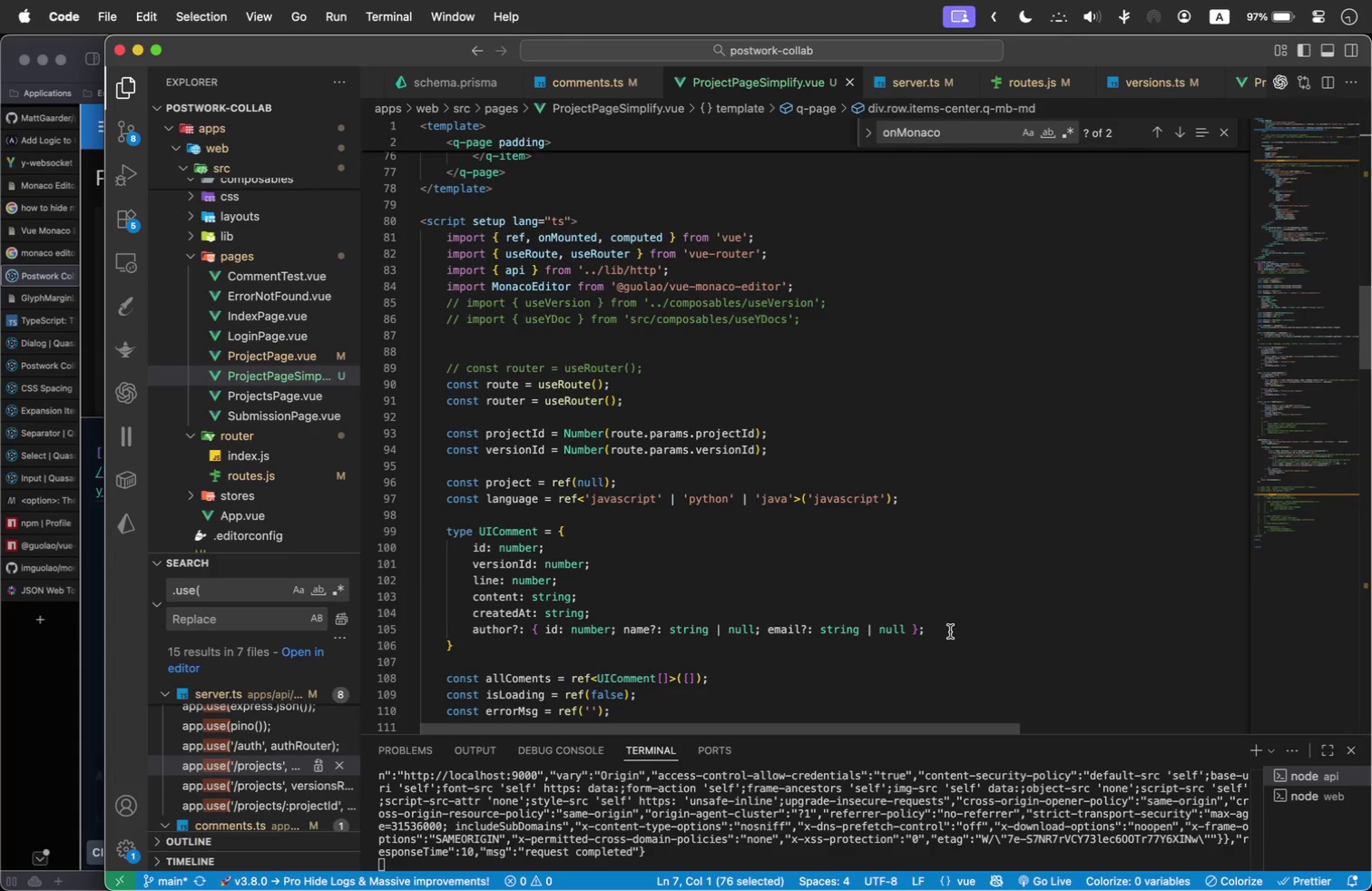 
wait(13.52)
 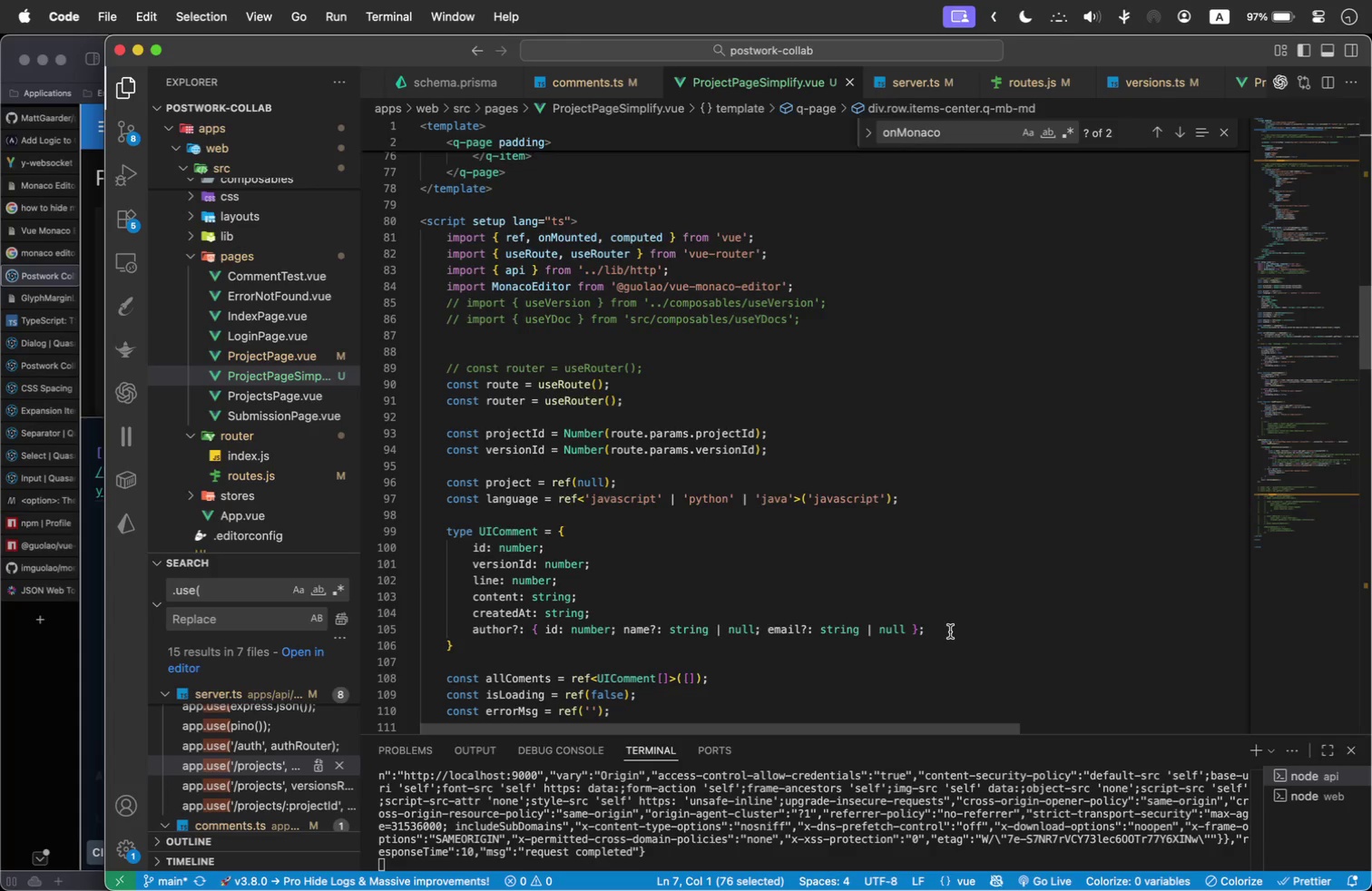 
scroll: coordinate [922, 237], scroll_direction: down, amount: 20.0
 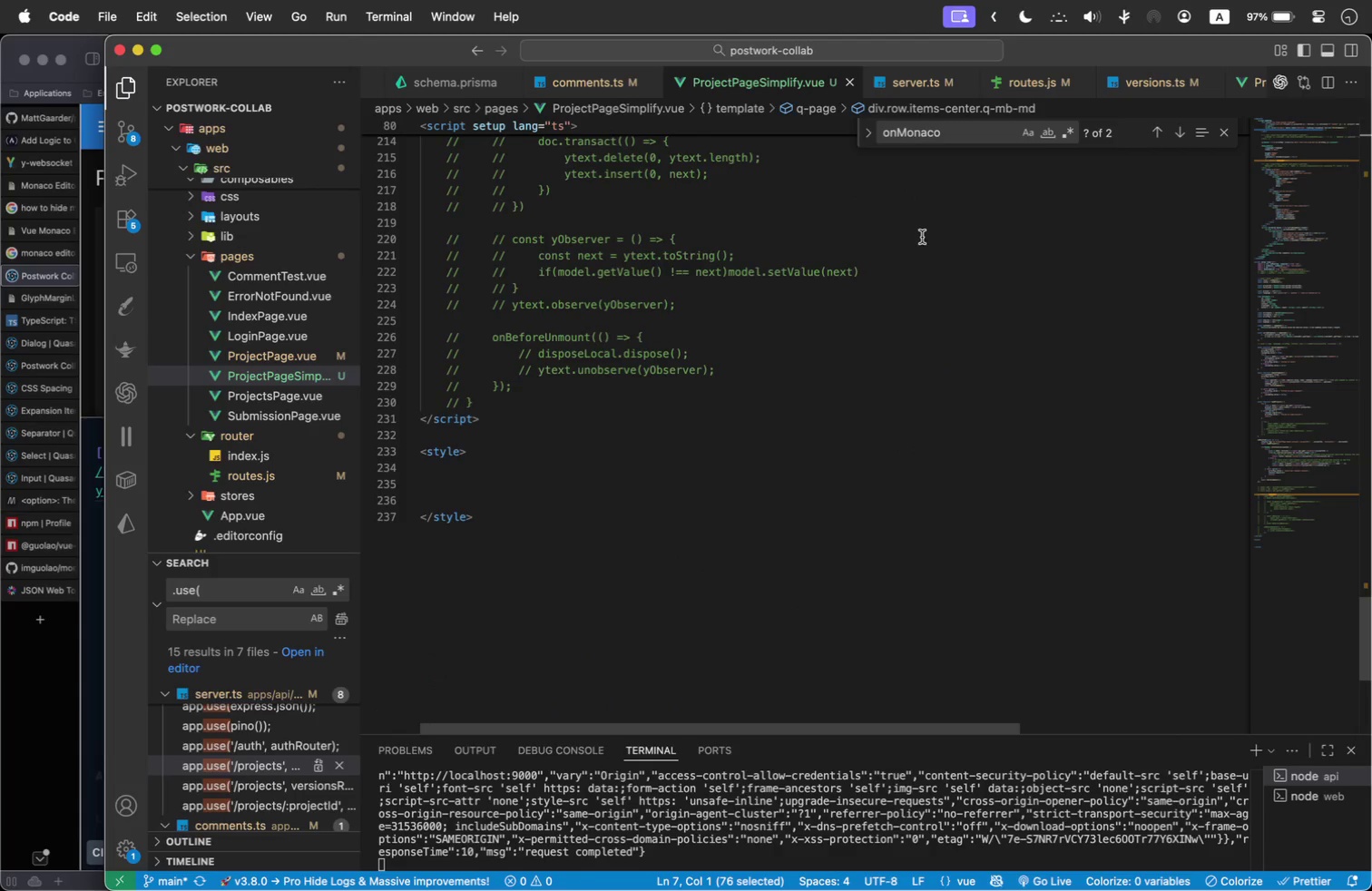 
scroll: coordinate [919, 231], scroll_direction: up, amount: 77.0
 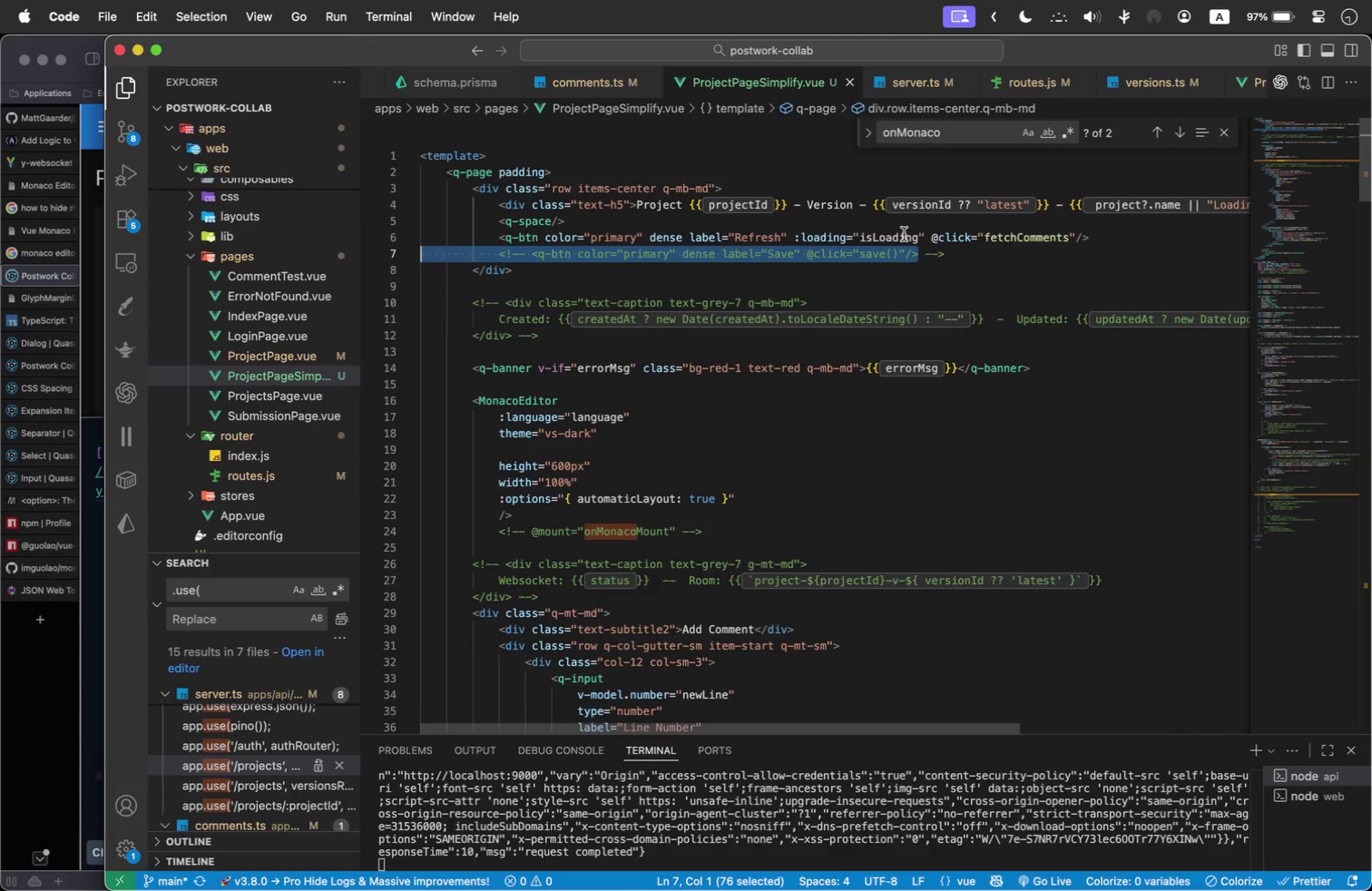 
left_click([933, 457])